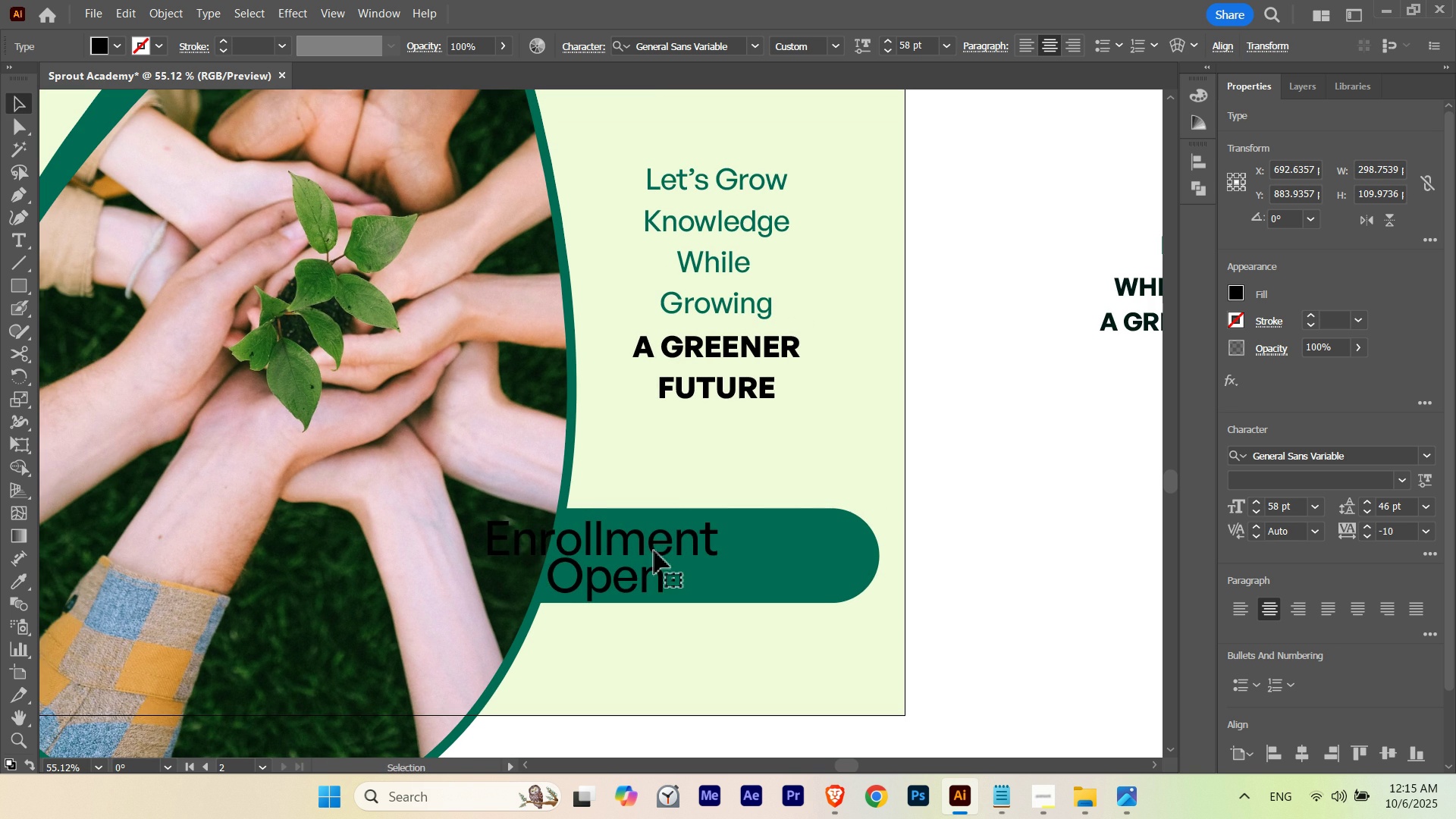 
hold_key(key=Space, duration=0.55)
 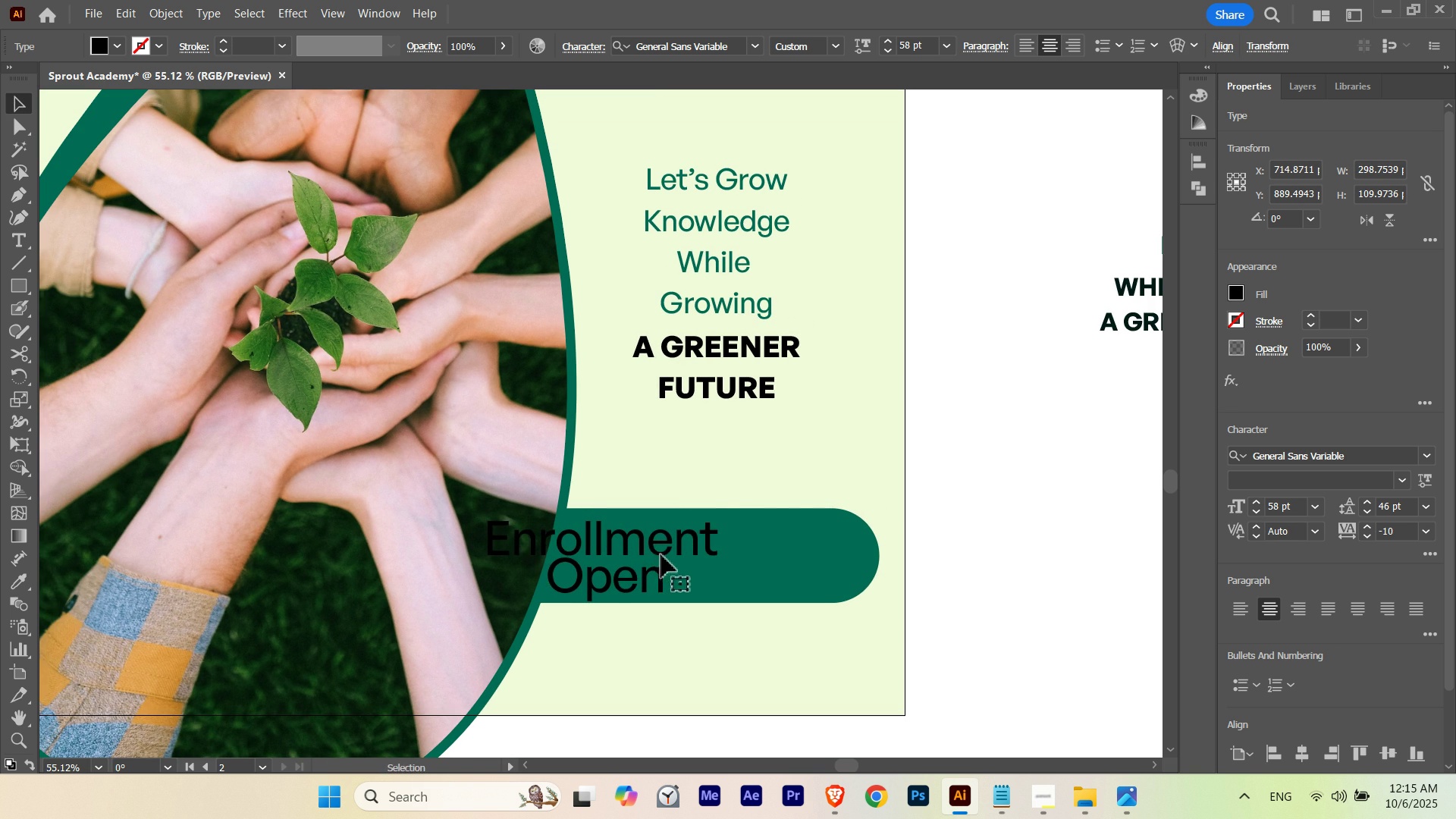 
key(I)
 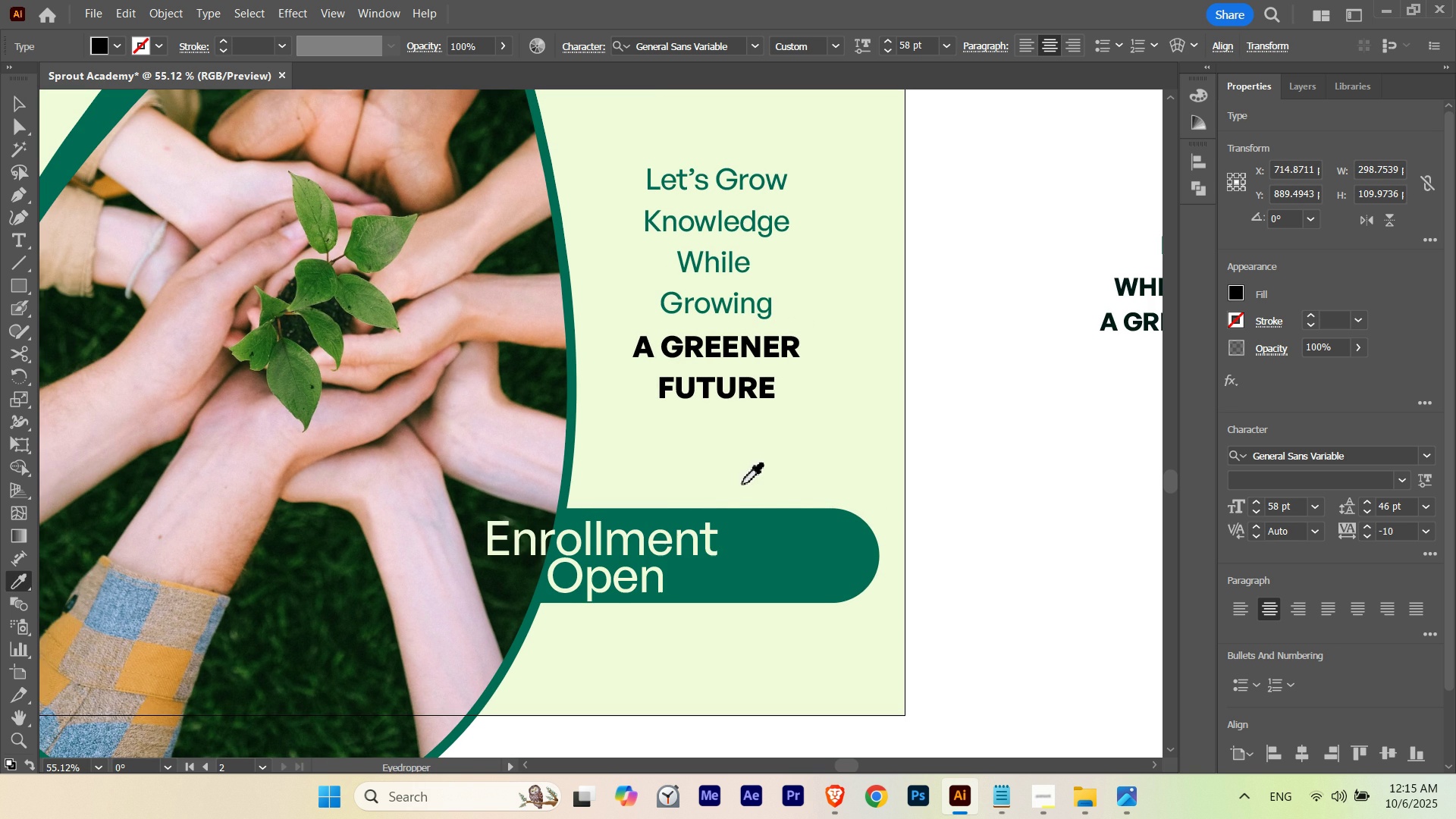 
left_click([742, 485])
 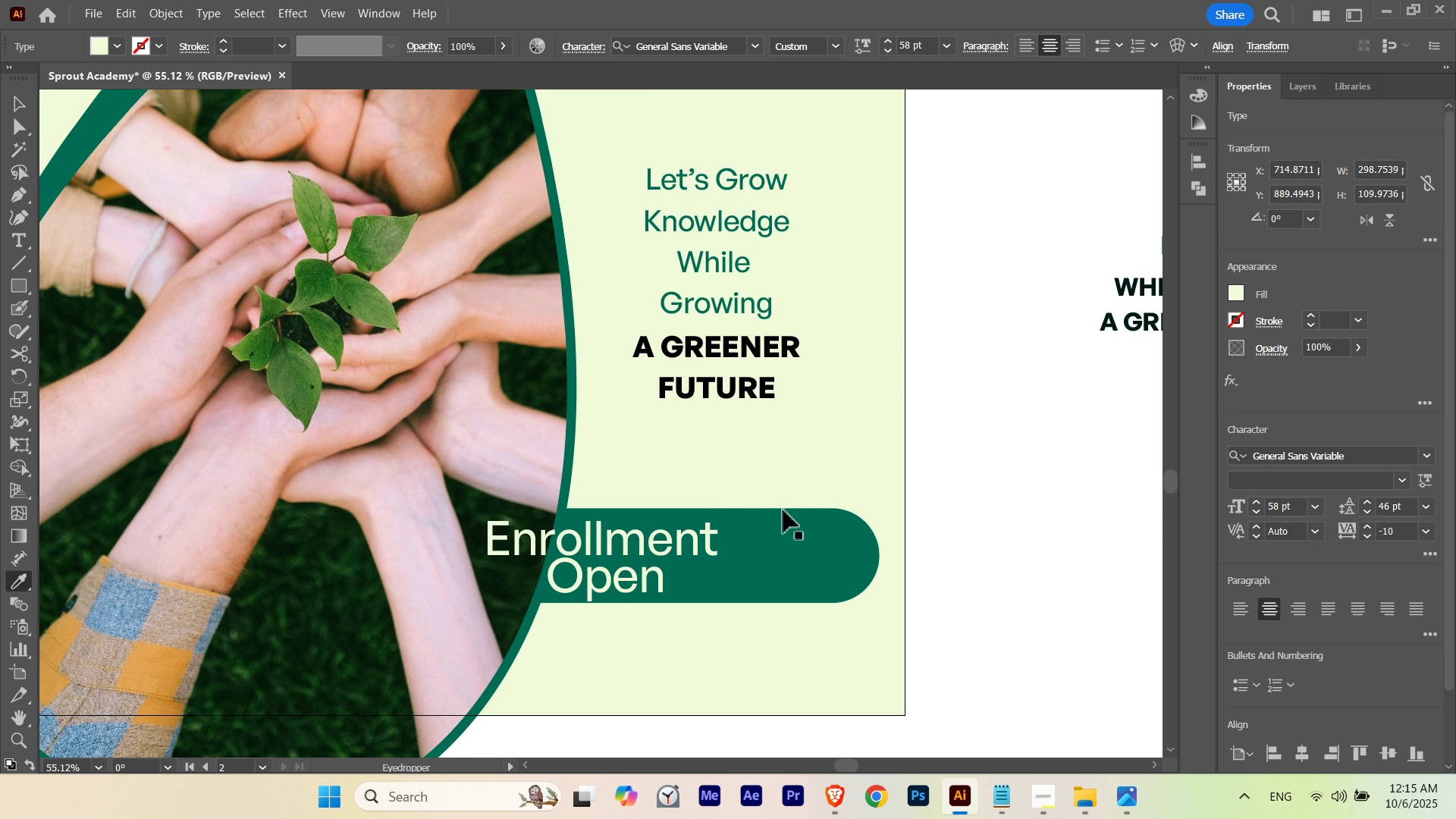 
key(V)
 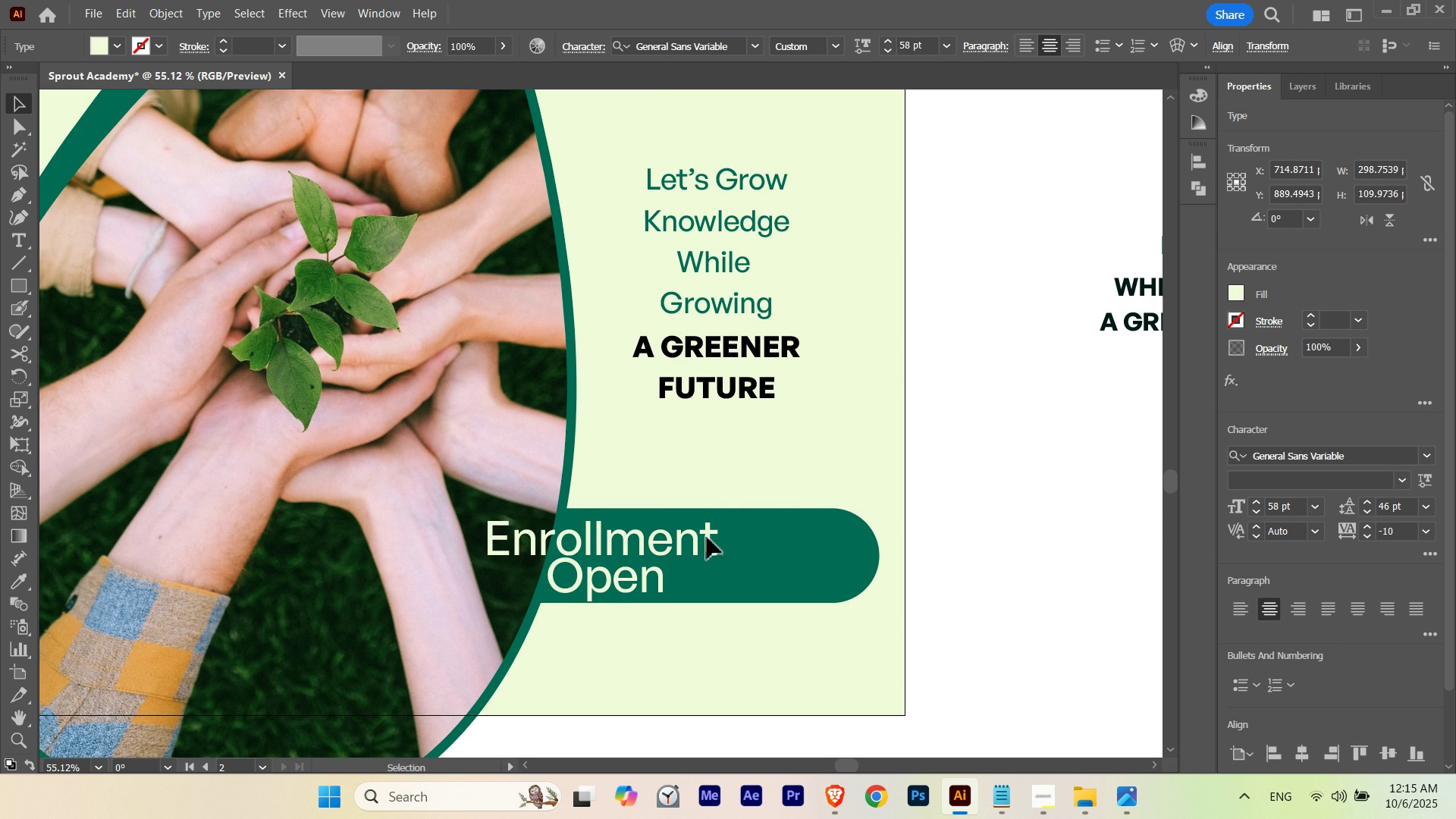 
left_click([707, 537])
 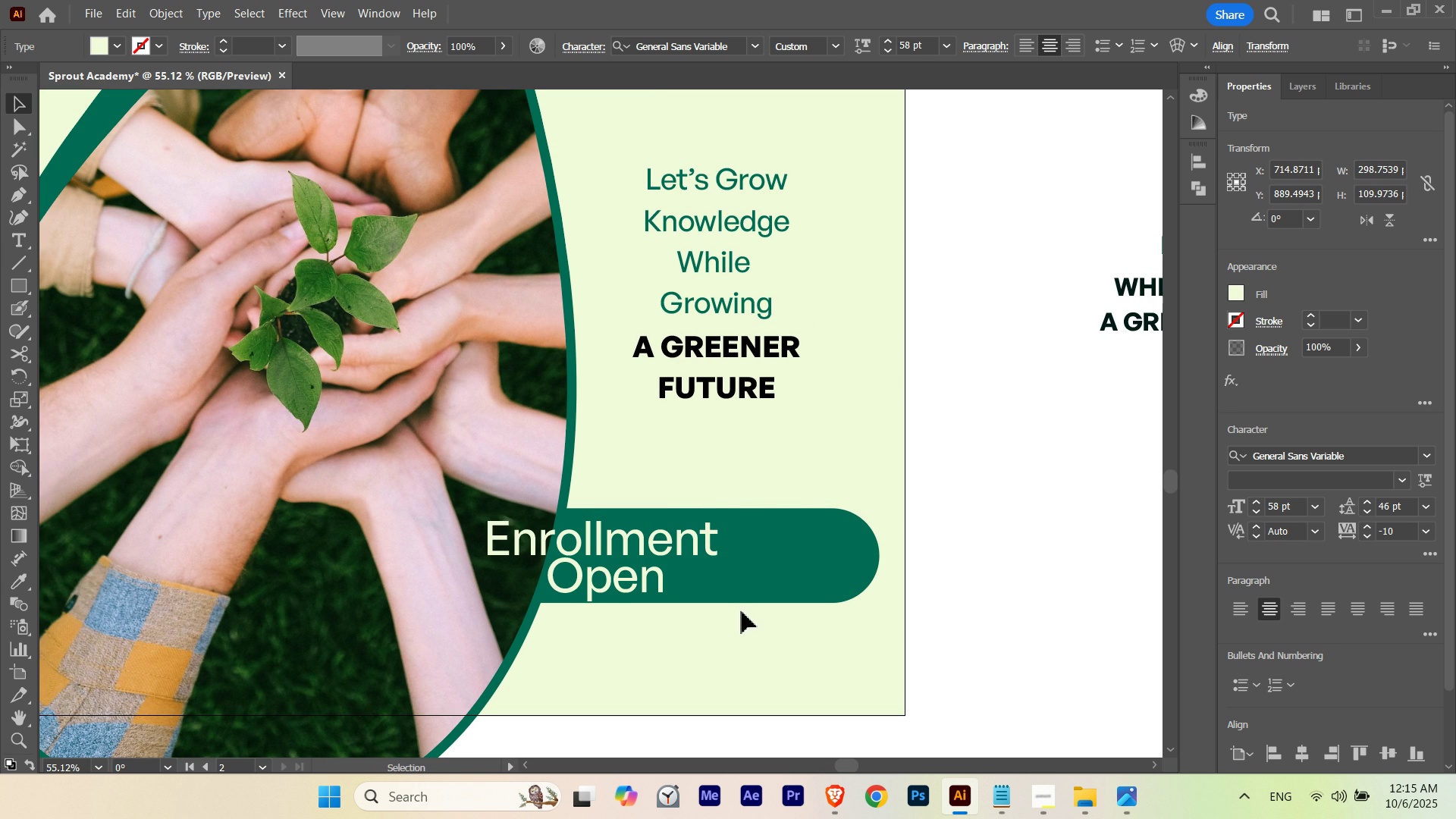 
key(Control+Shift+B)
 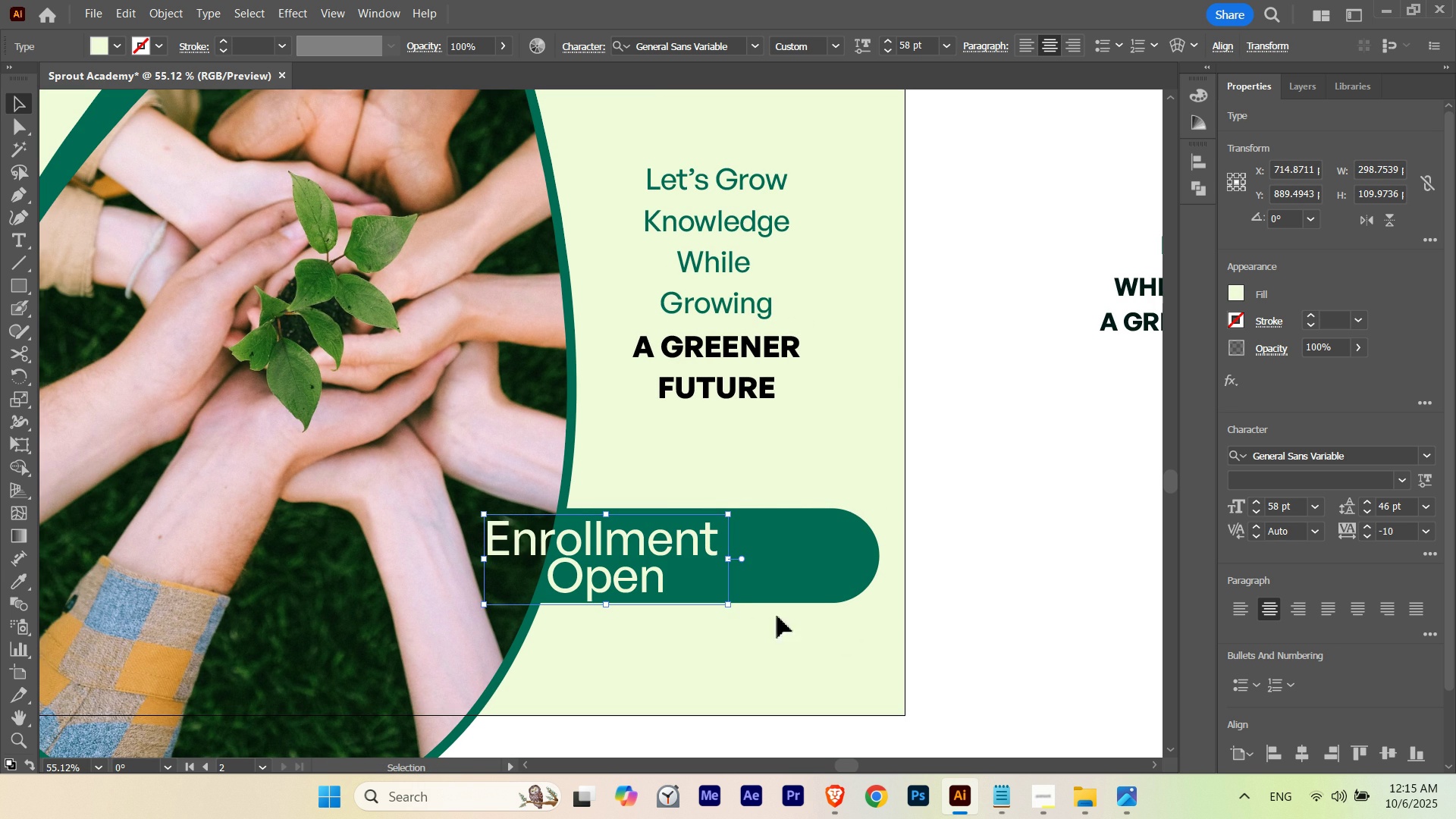 
hold_key(key=ShiftLeft, duration=3.09)
 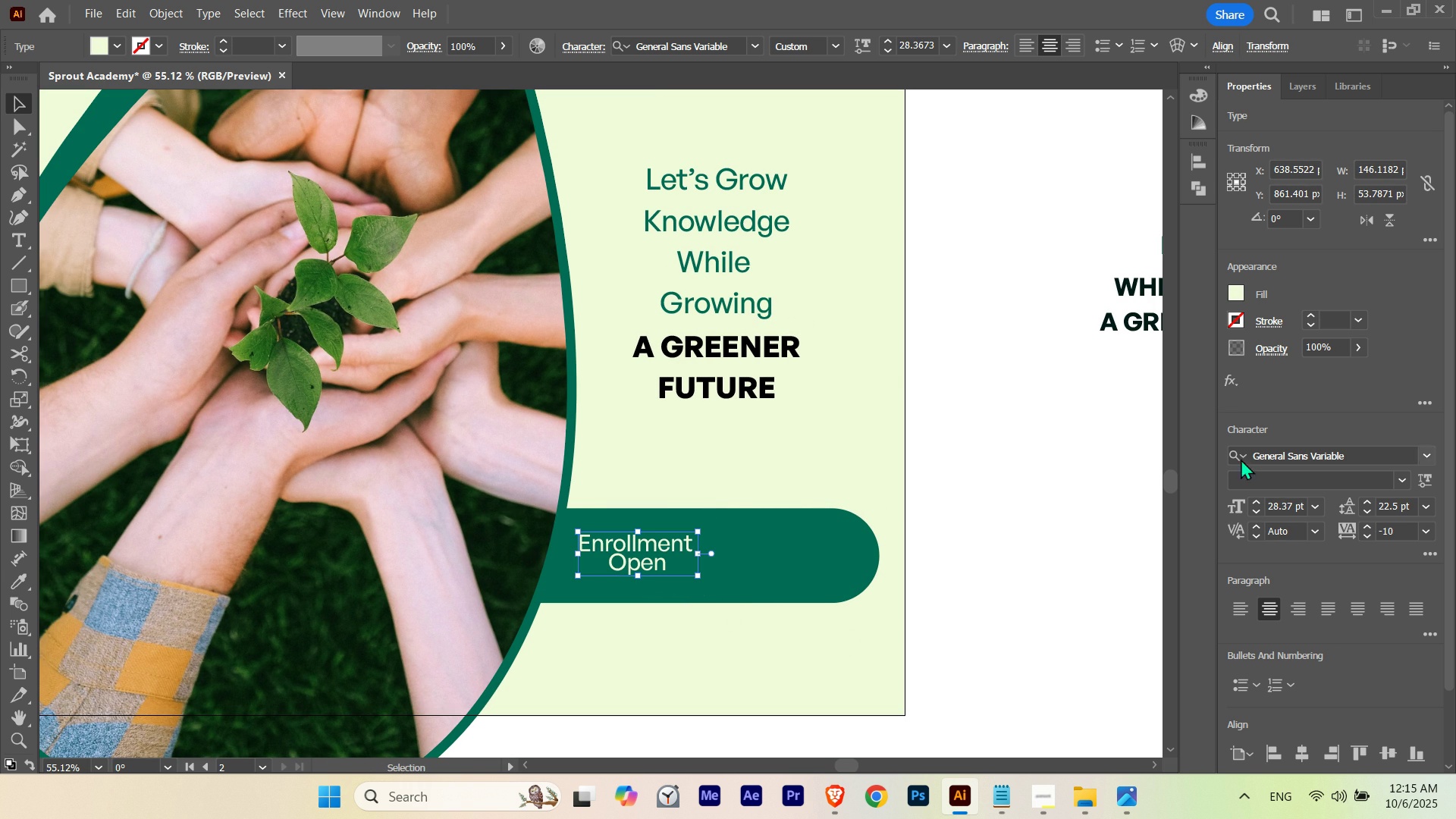 
hold_key(key=Space, duration=1.52)
 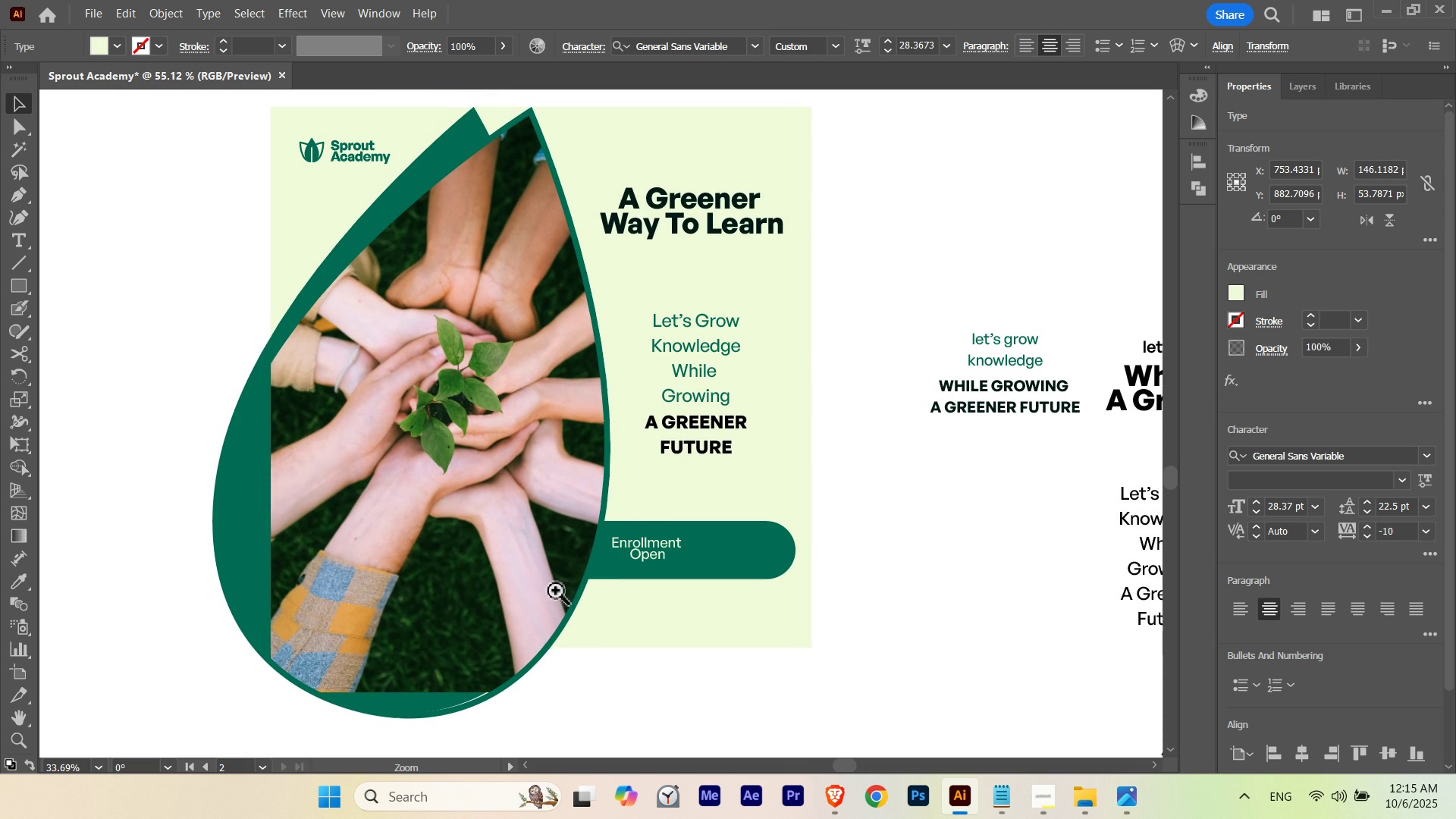 
key(Control+Space)
 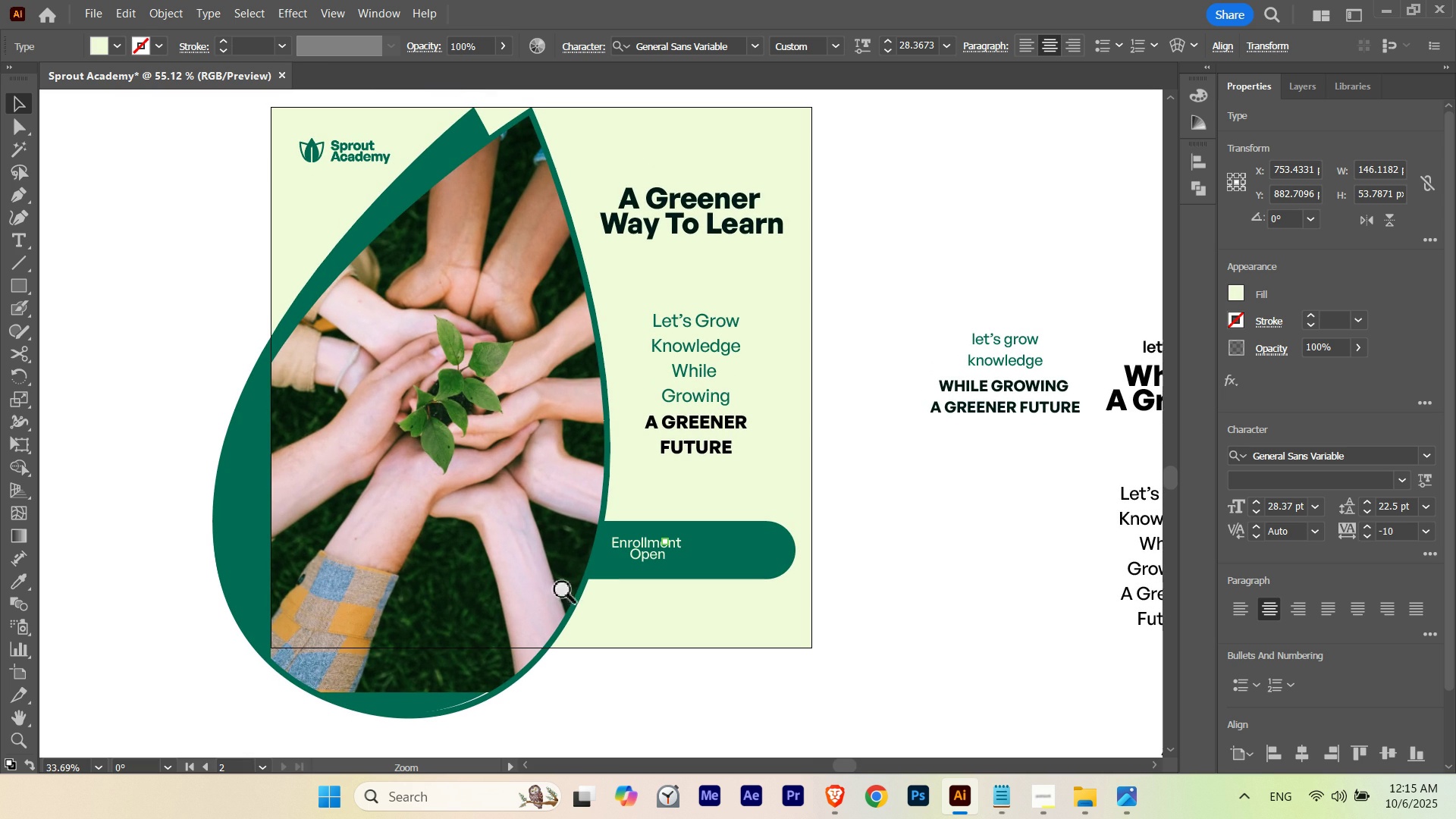 
key(Control+Space)
 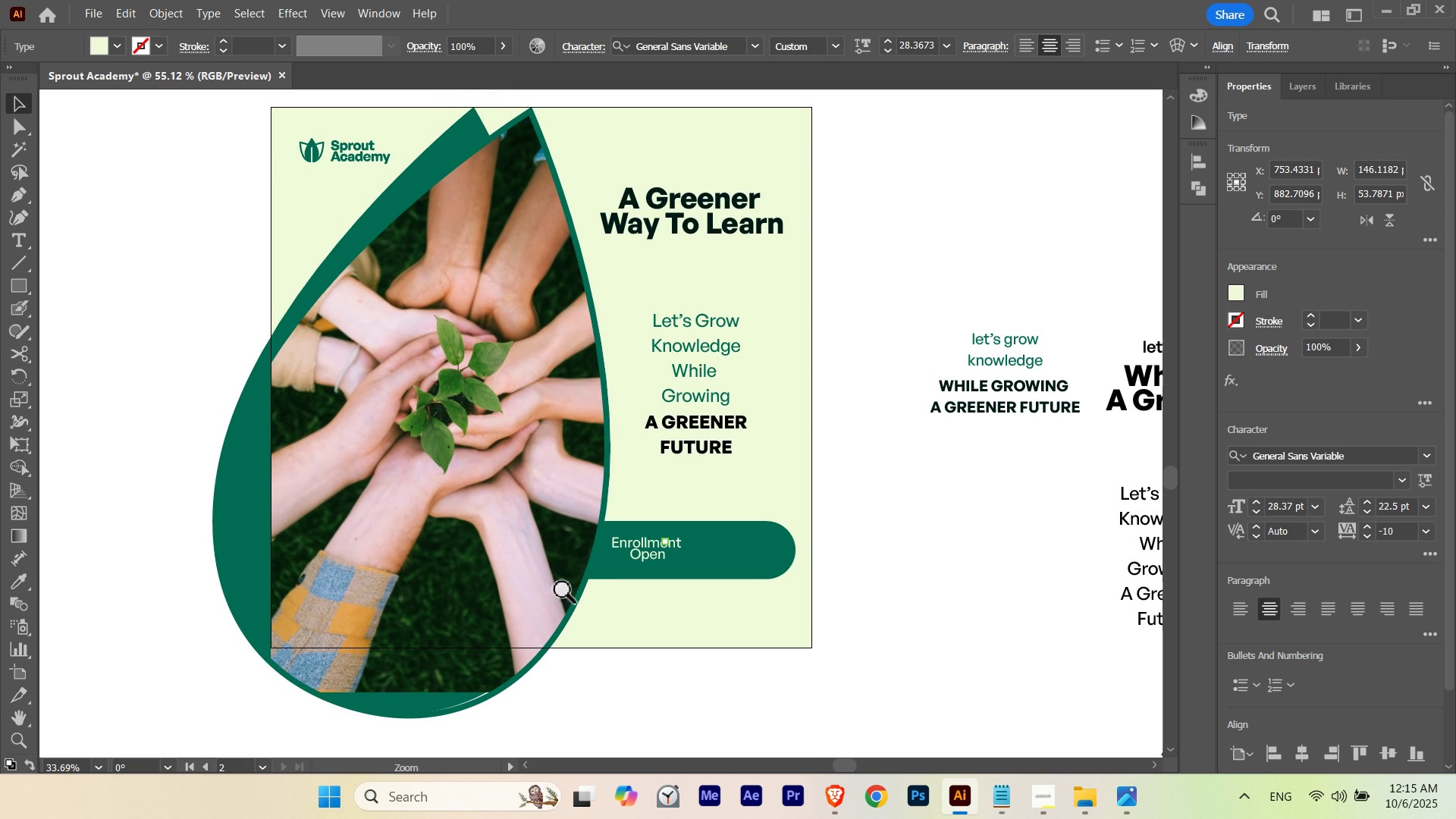 
key(Control+Space)
 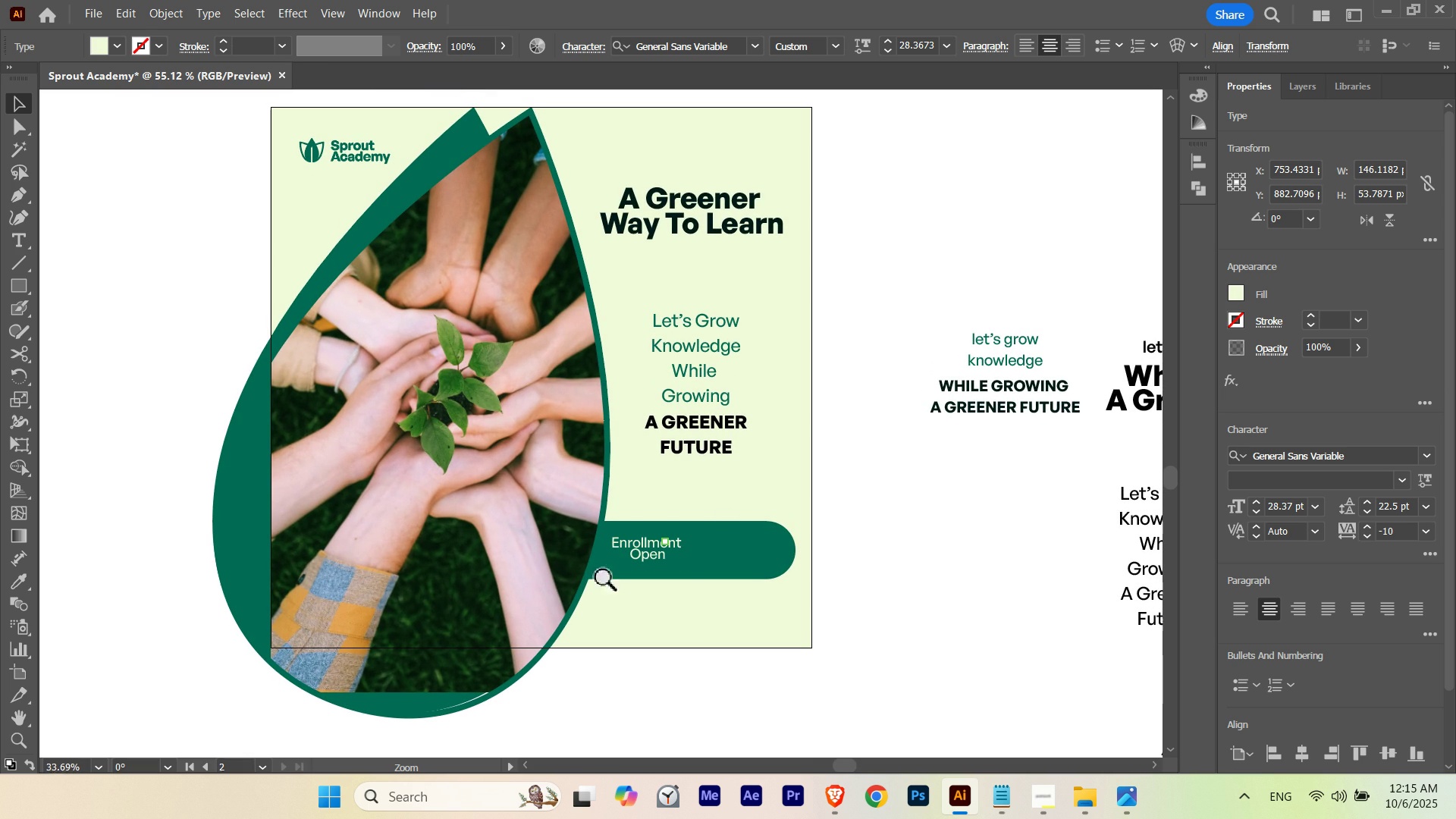 
key(Control+Space)
 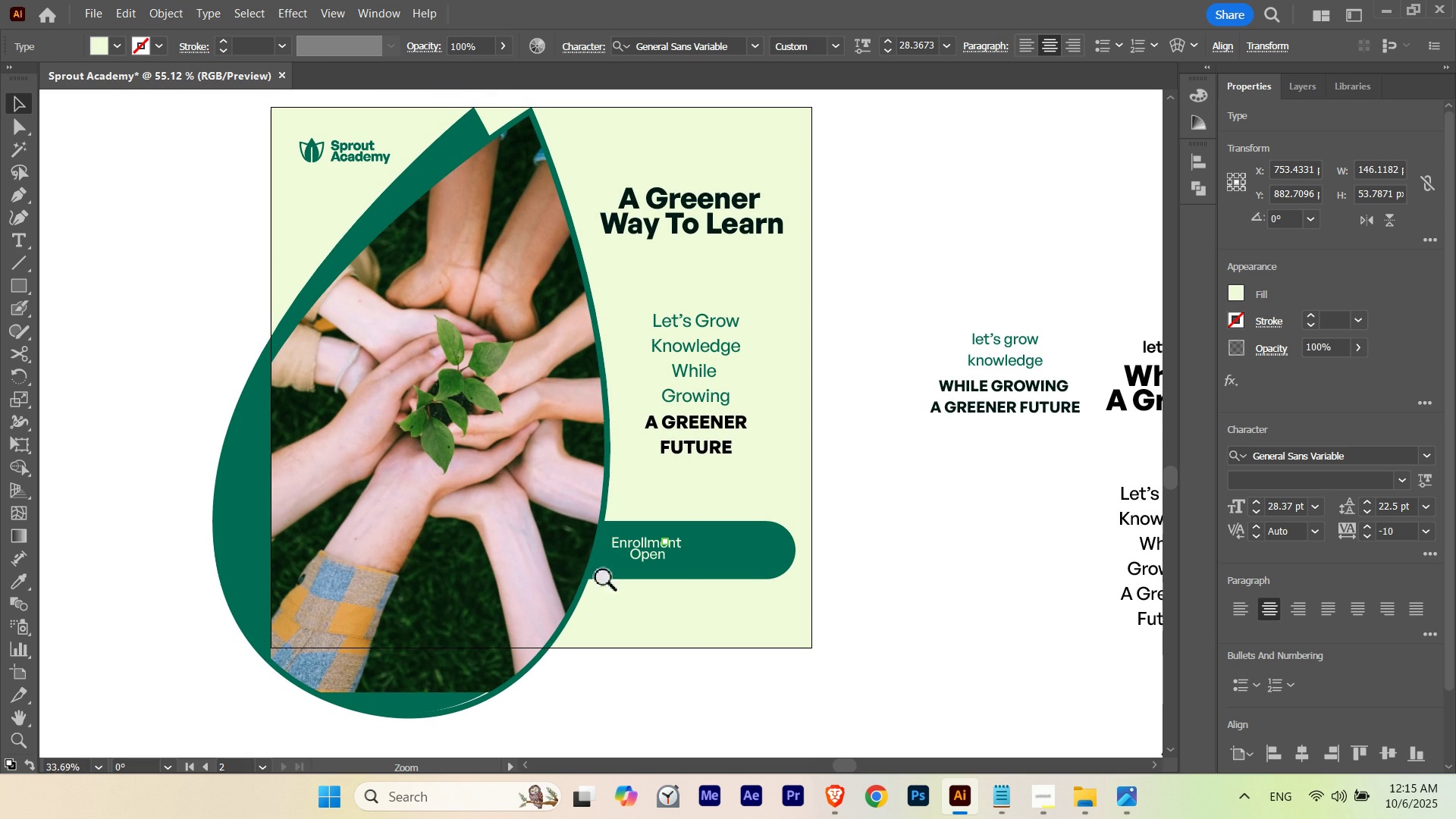 
key(Space)
 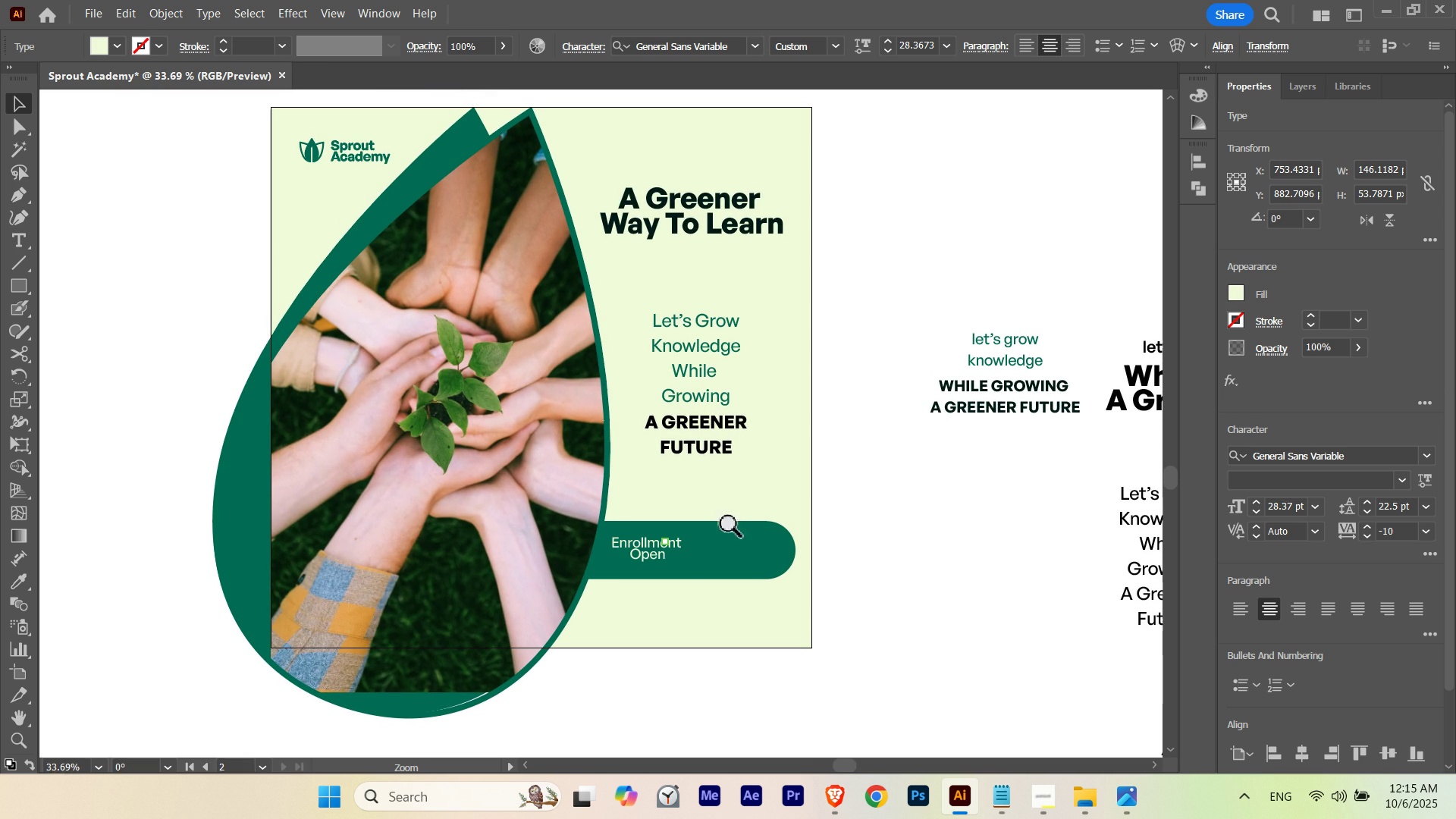 
key(Space)
 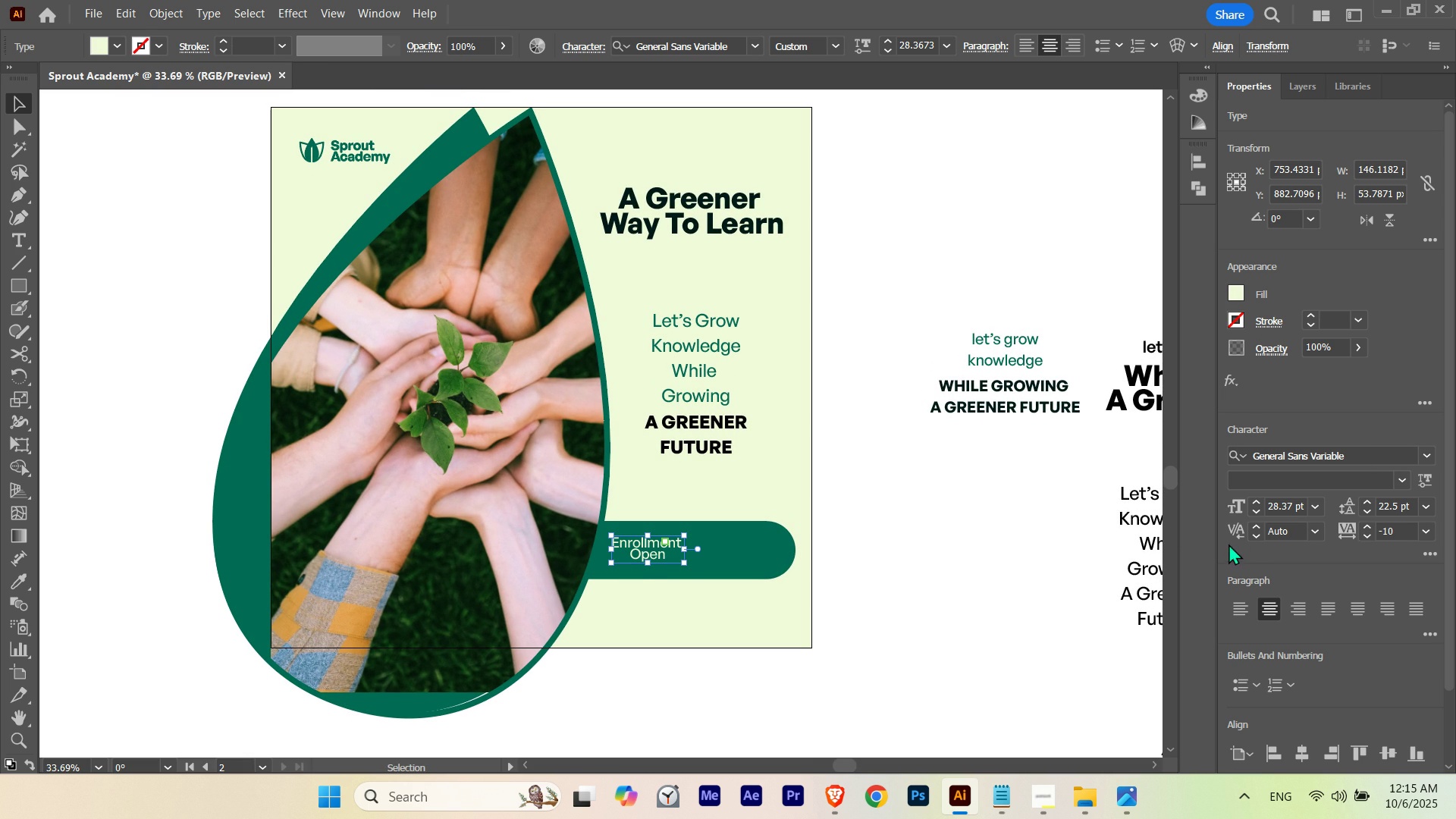 
key(Control+Shift+B)
 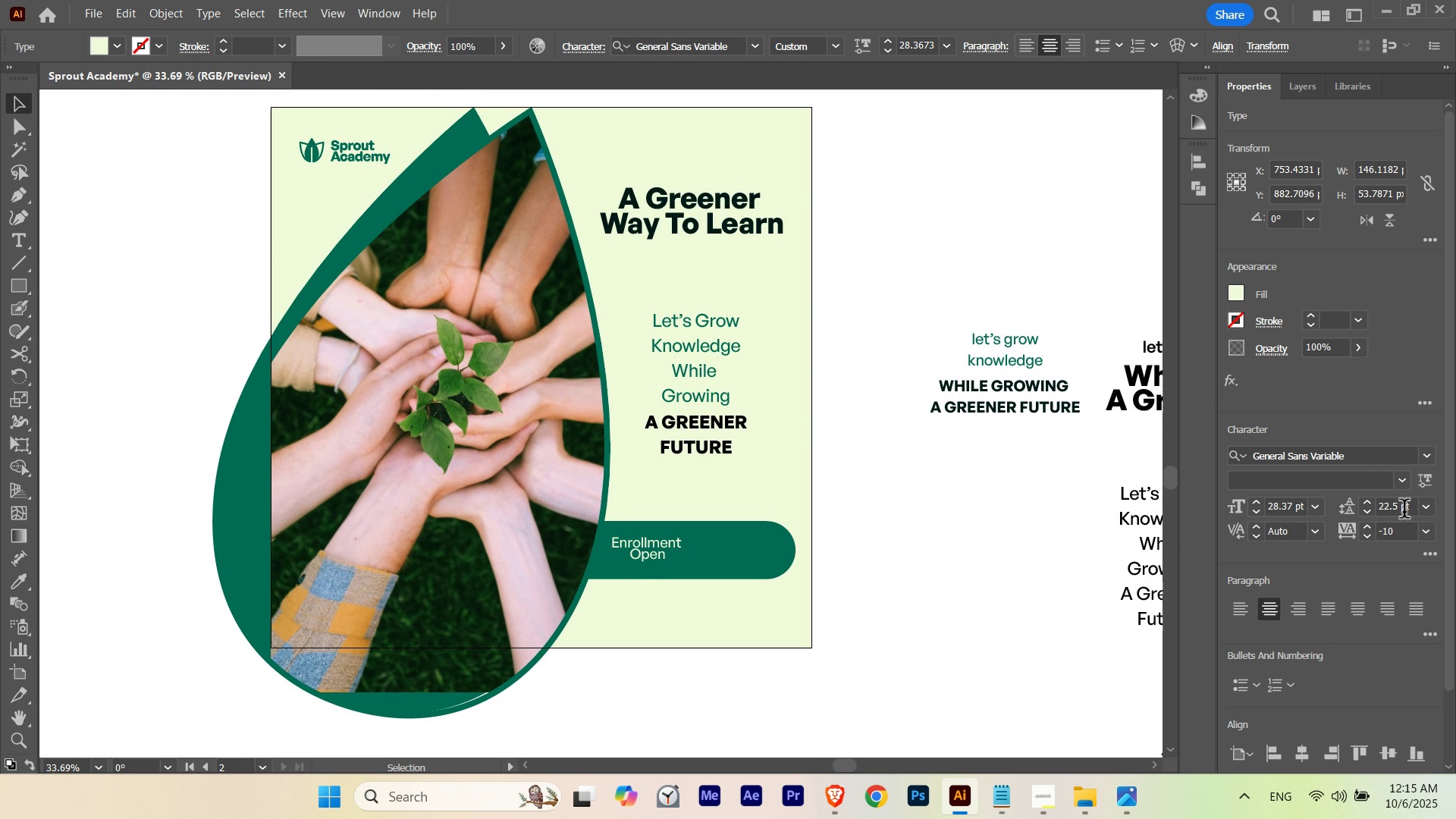 
scroll: coordinate [1404, 512], scroll_direction: up, amount: 4.0
 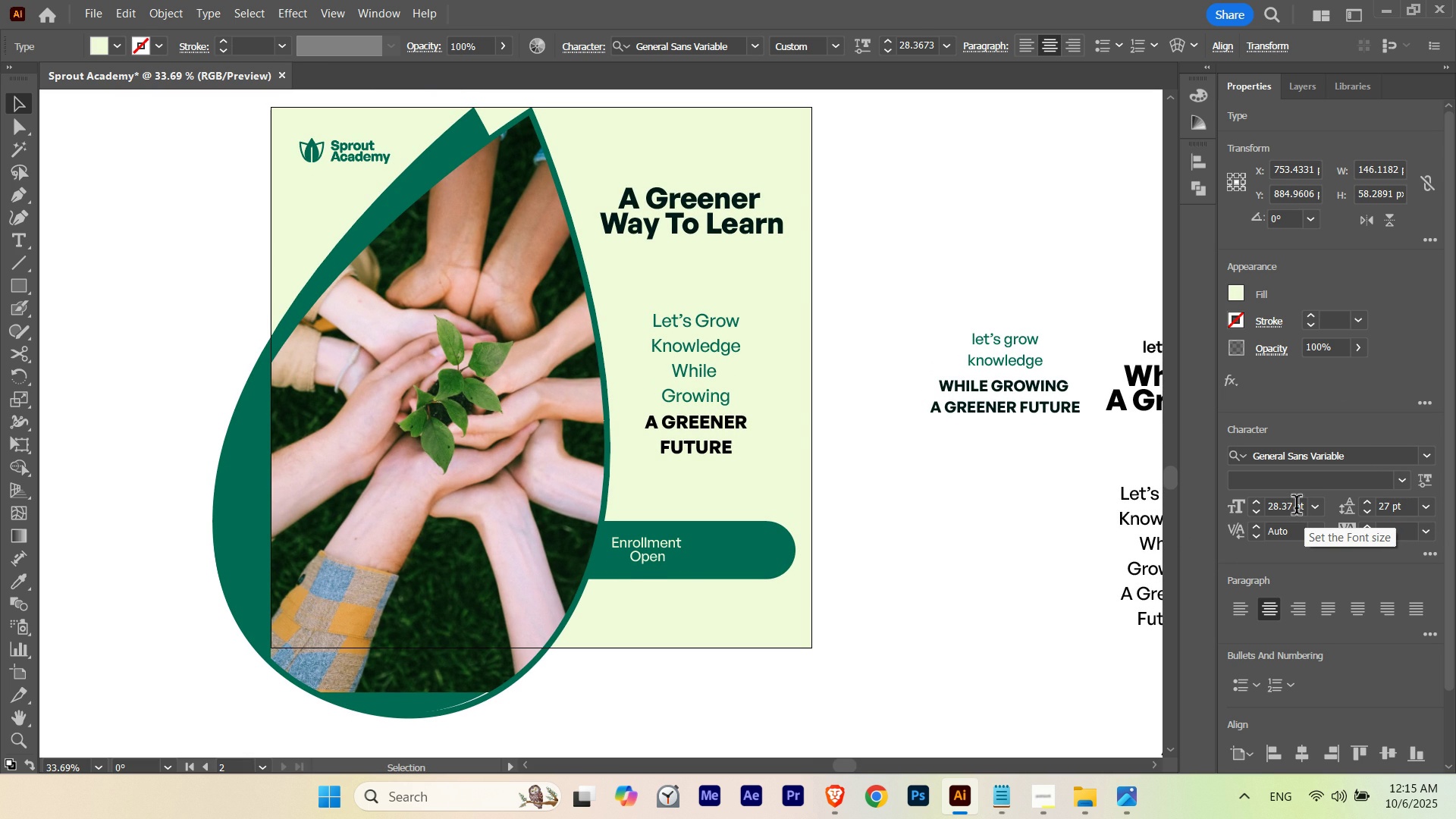 
scroll: coordinate [1297, 508], scroll_direction: down, amount: 2.0
 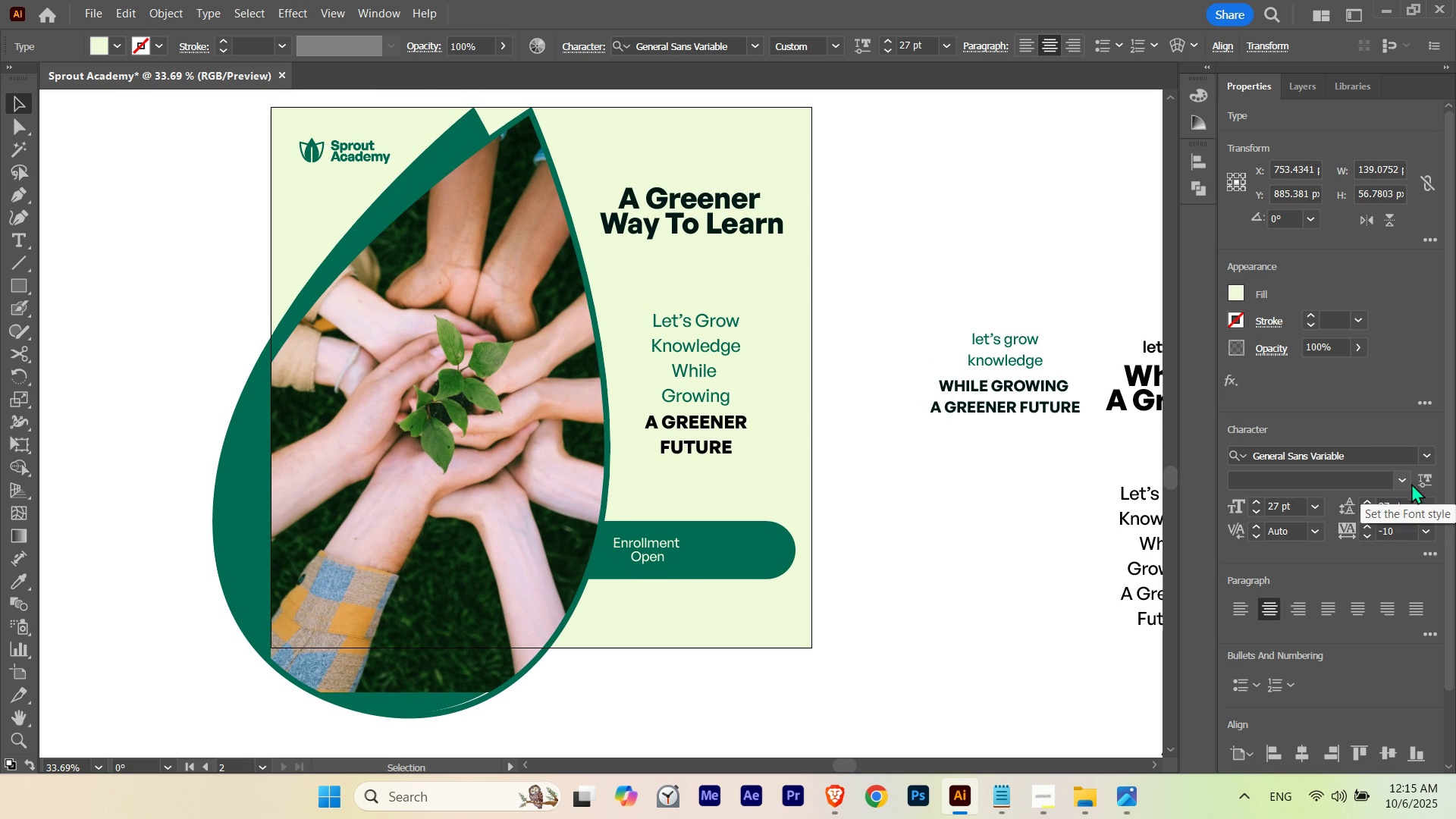 
left_click([1416, 481])
 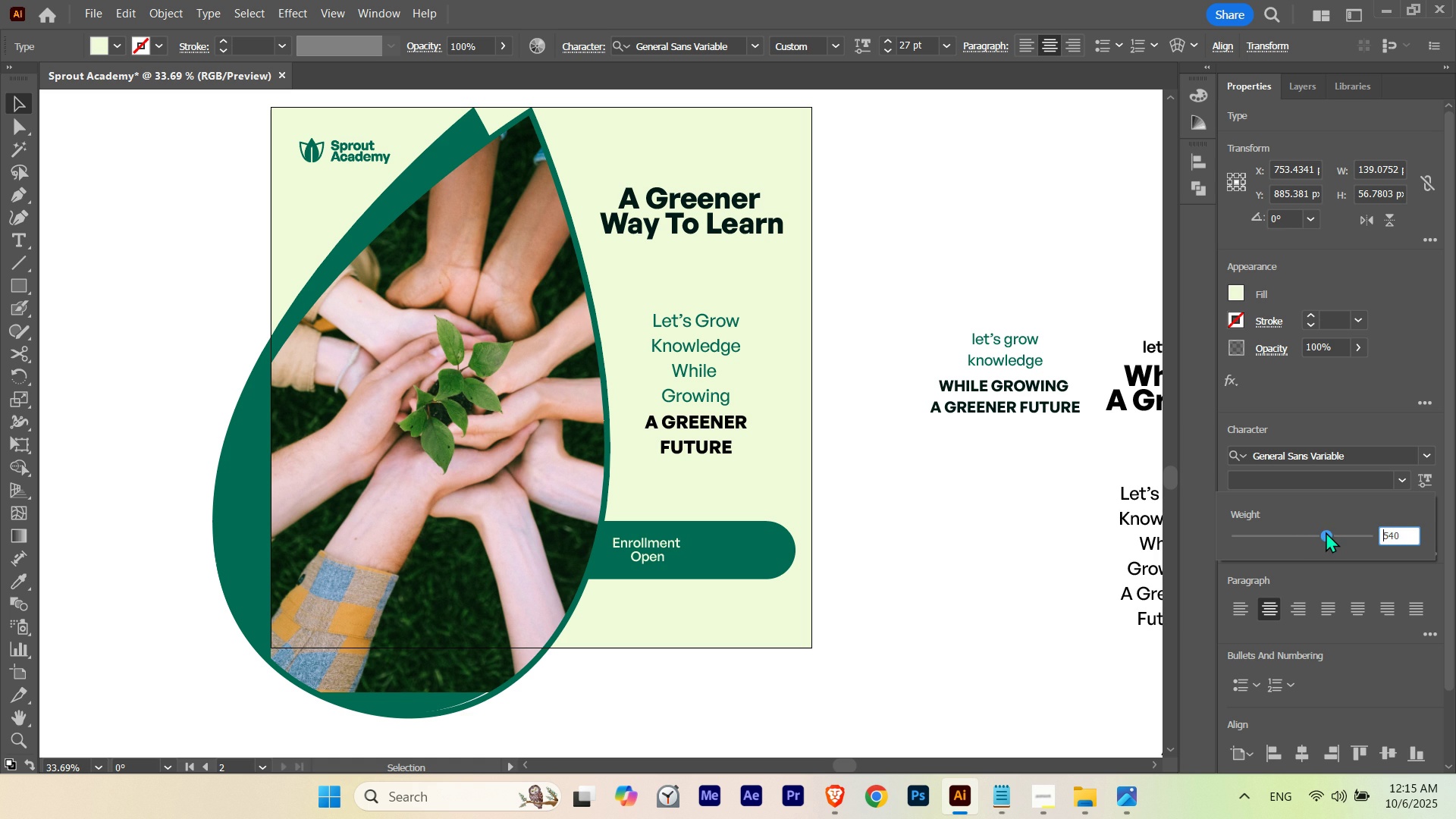 
wait(5.85)
 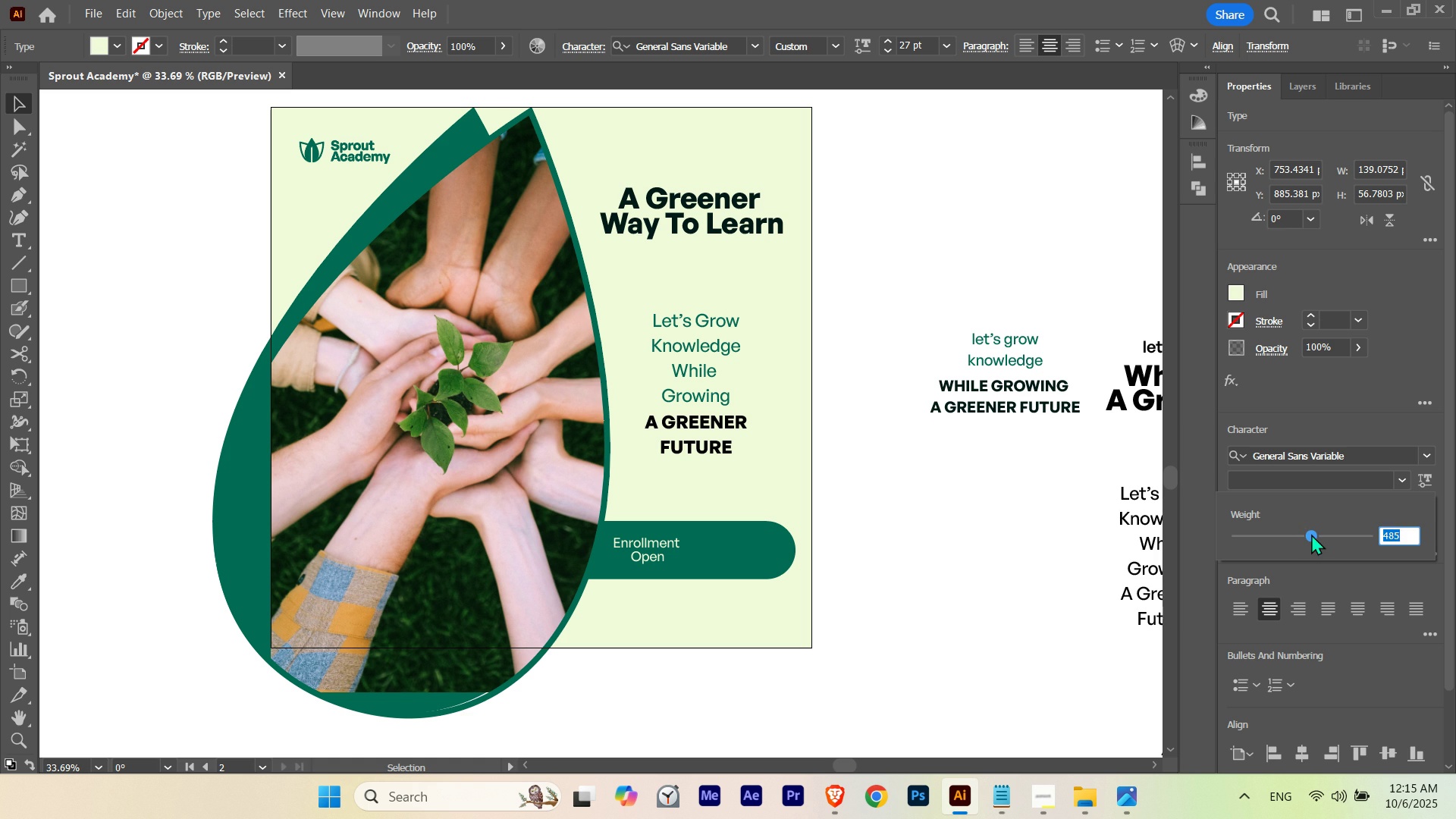 
double_click([1351, 410])
 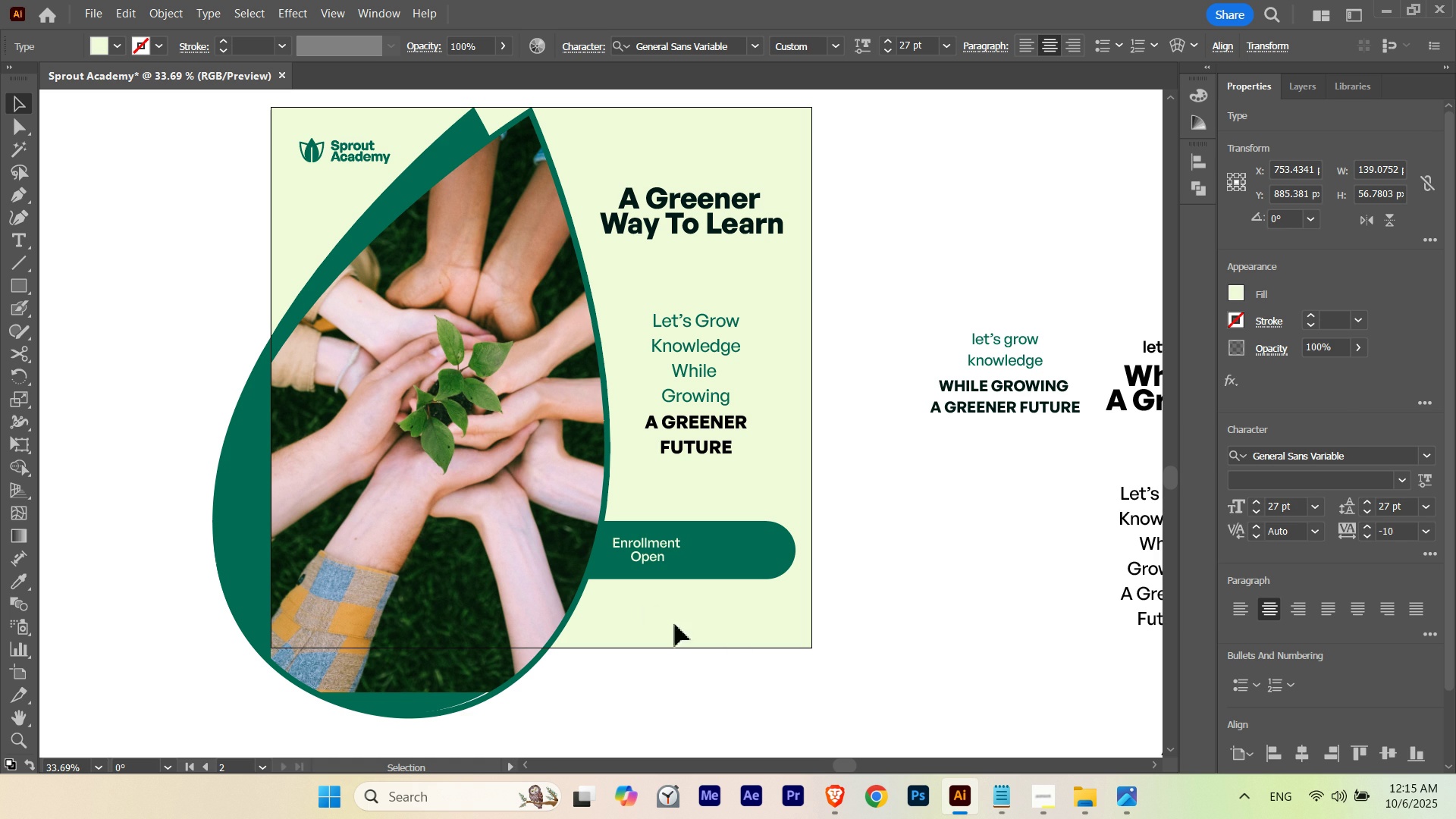 
hold_key(key=ControlLeft, duration=0.53)
 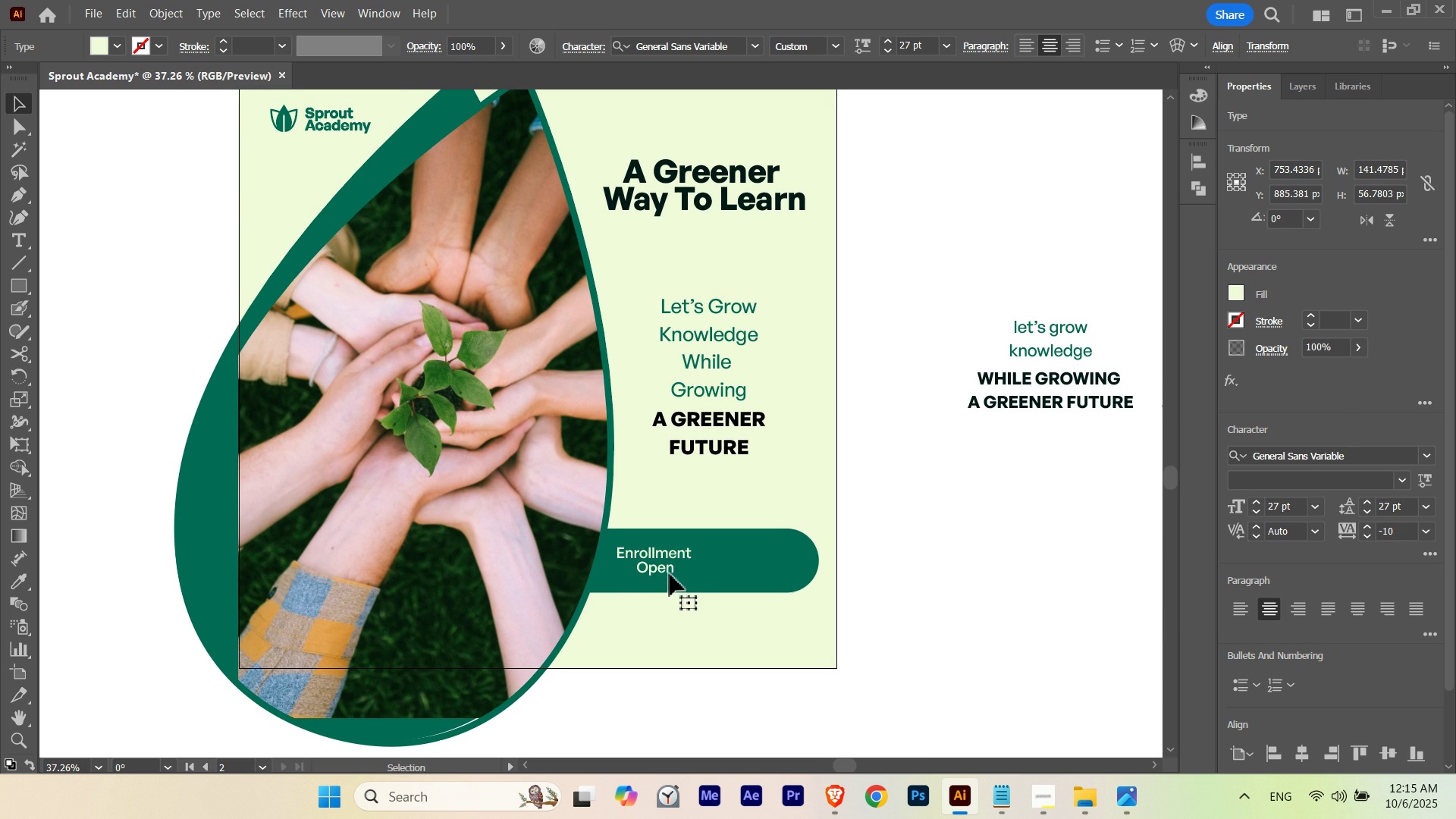 
hold_key(key=Space, duration=0.86)
 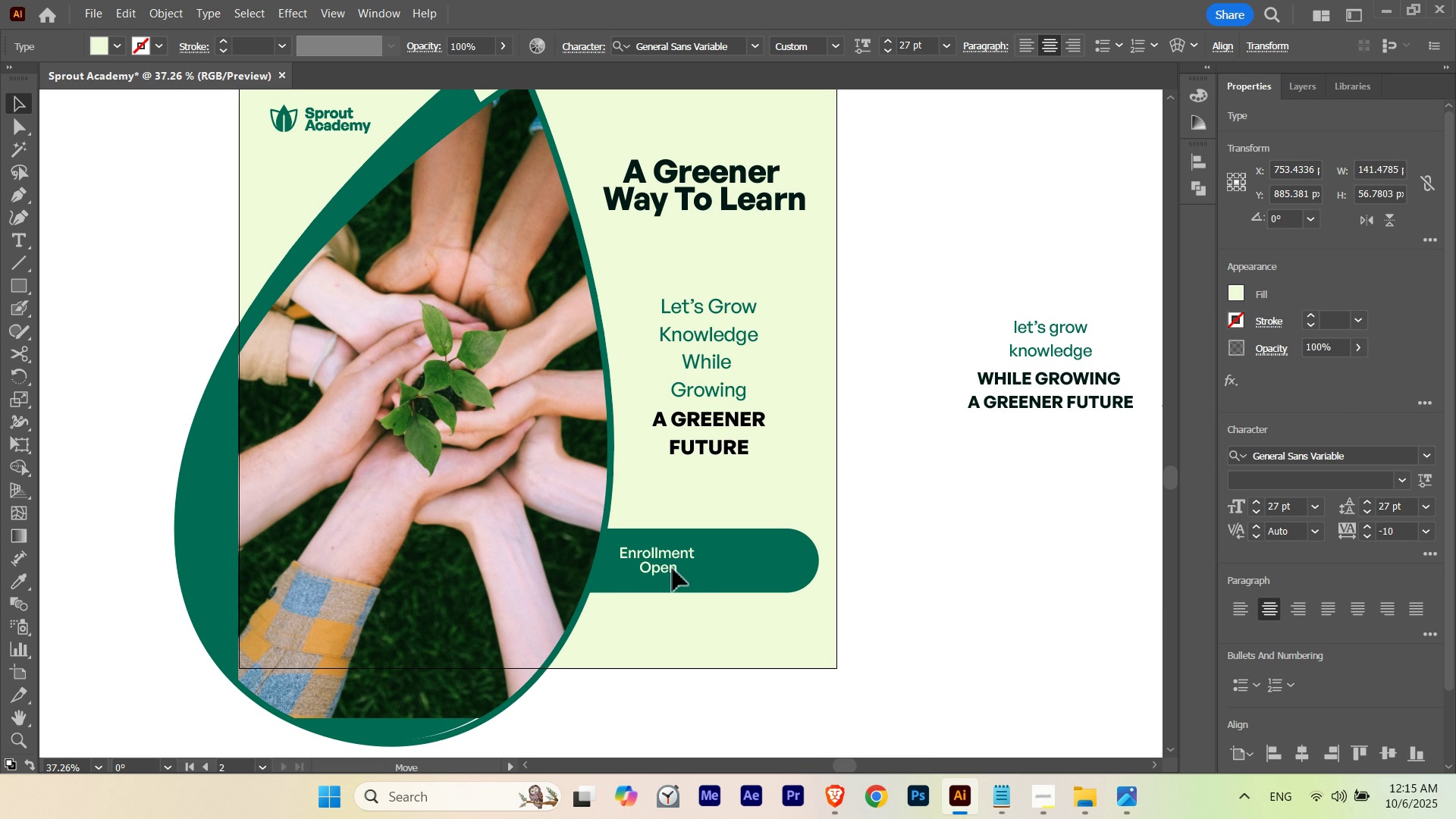 
left_click([913, 623])
 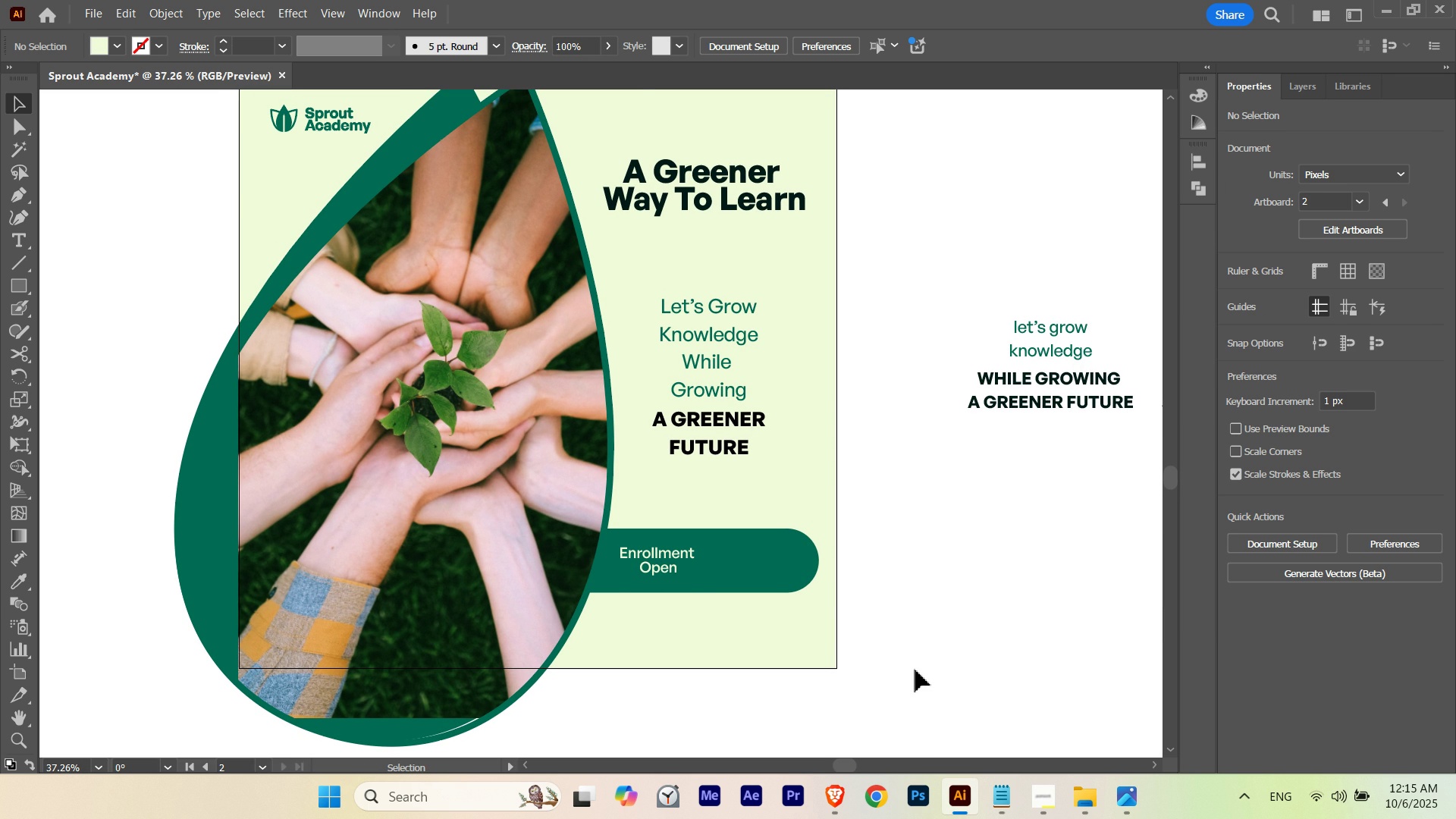 
hold_key(key=ControlLeft, duration=0.53)
 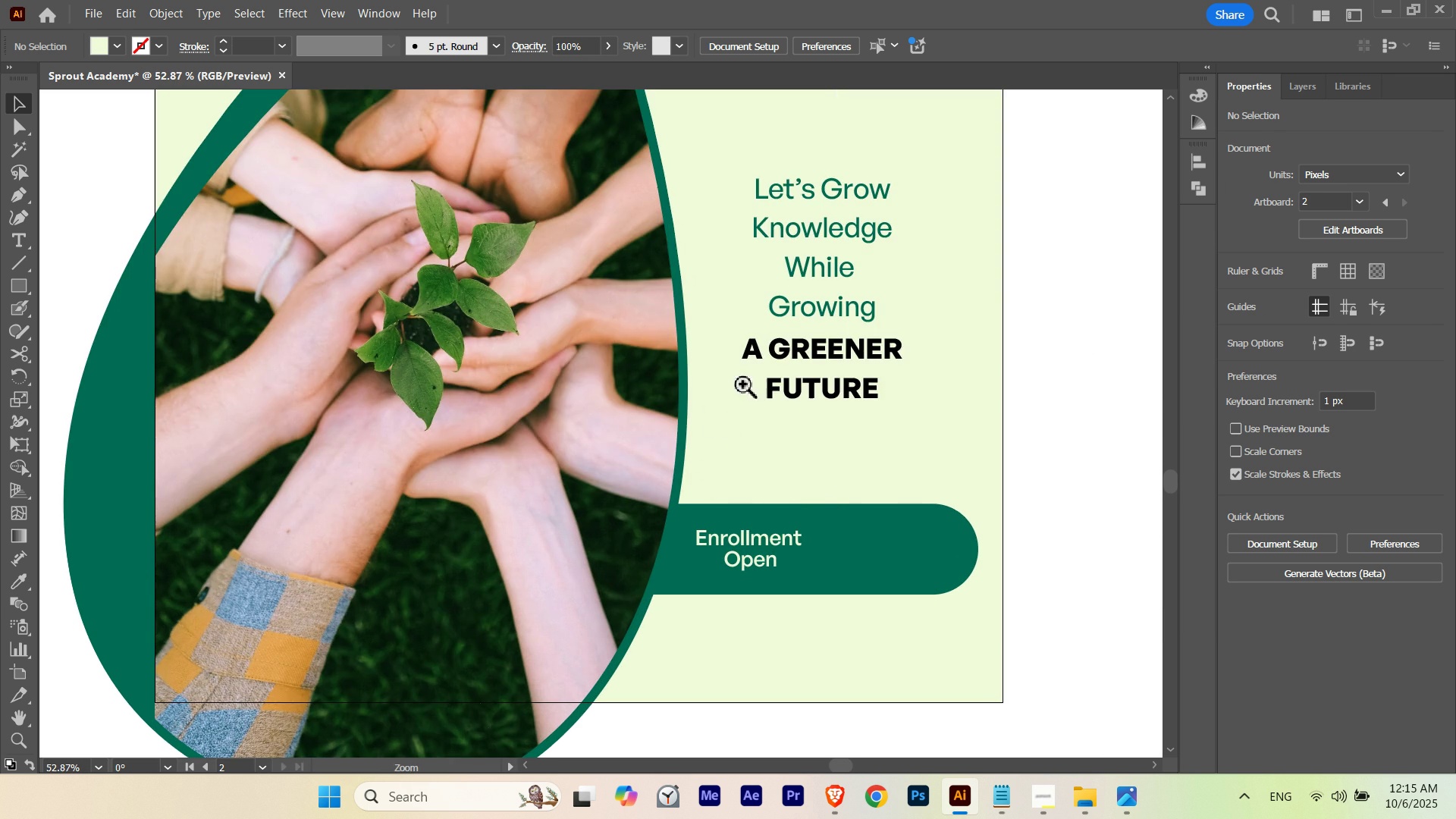 
hold_key(key=Space, duration=0.54)
 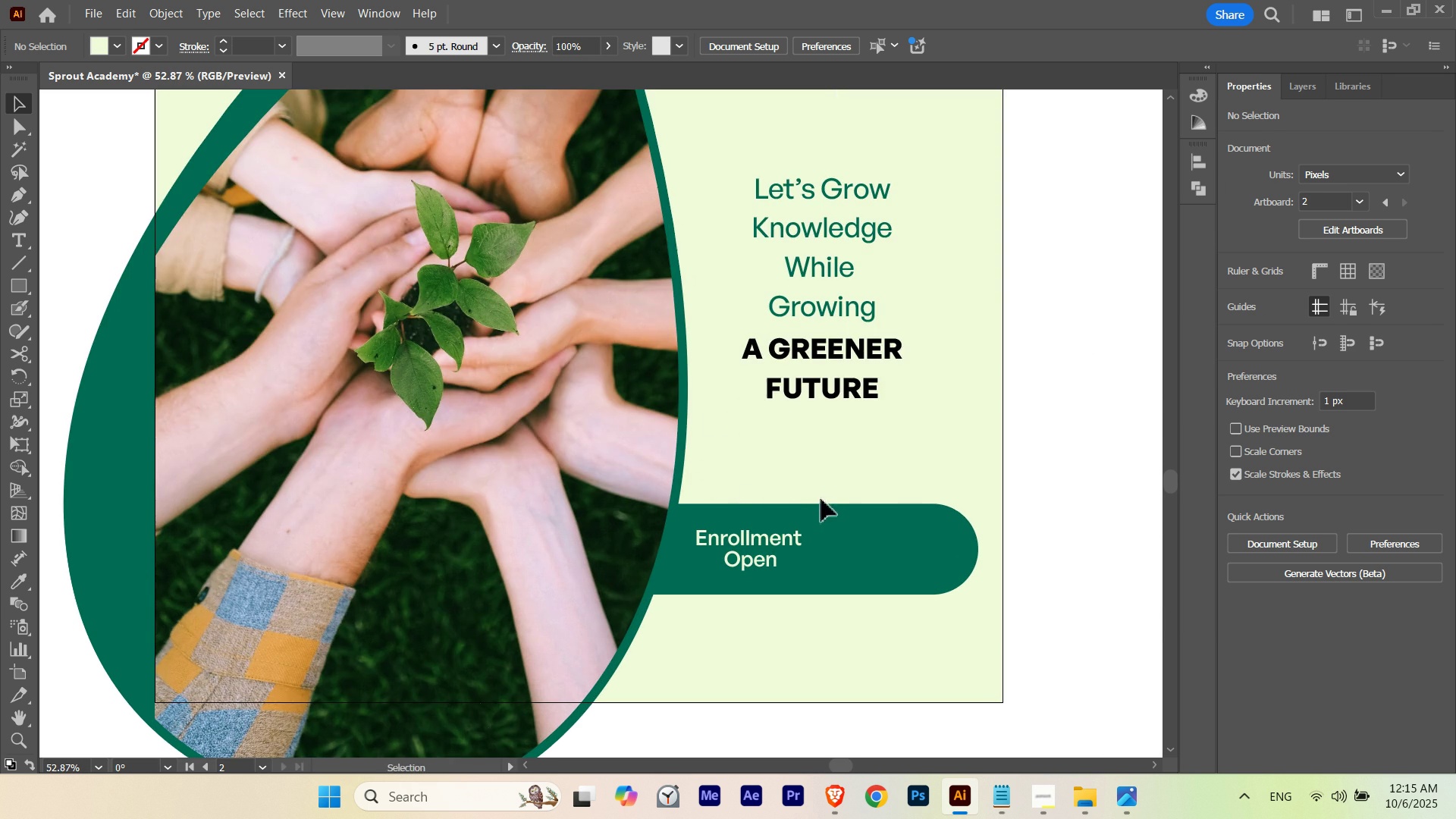 
hold_key(key=ControlLeft, duration=0.7)
 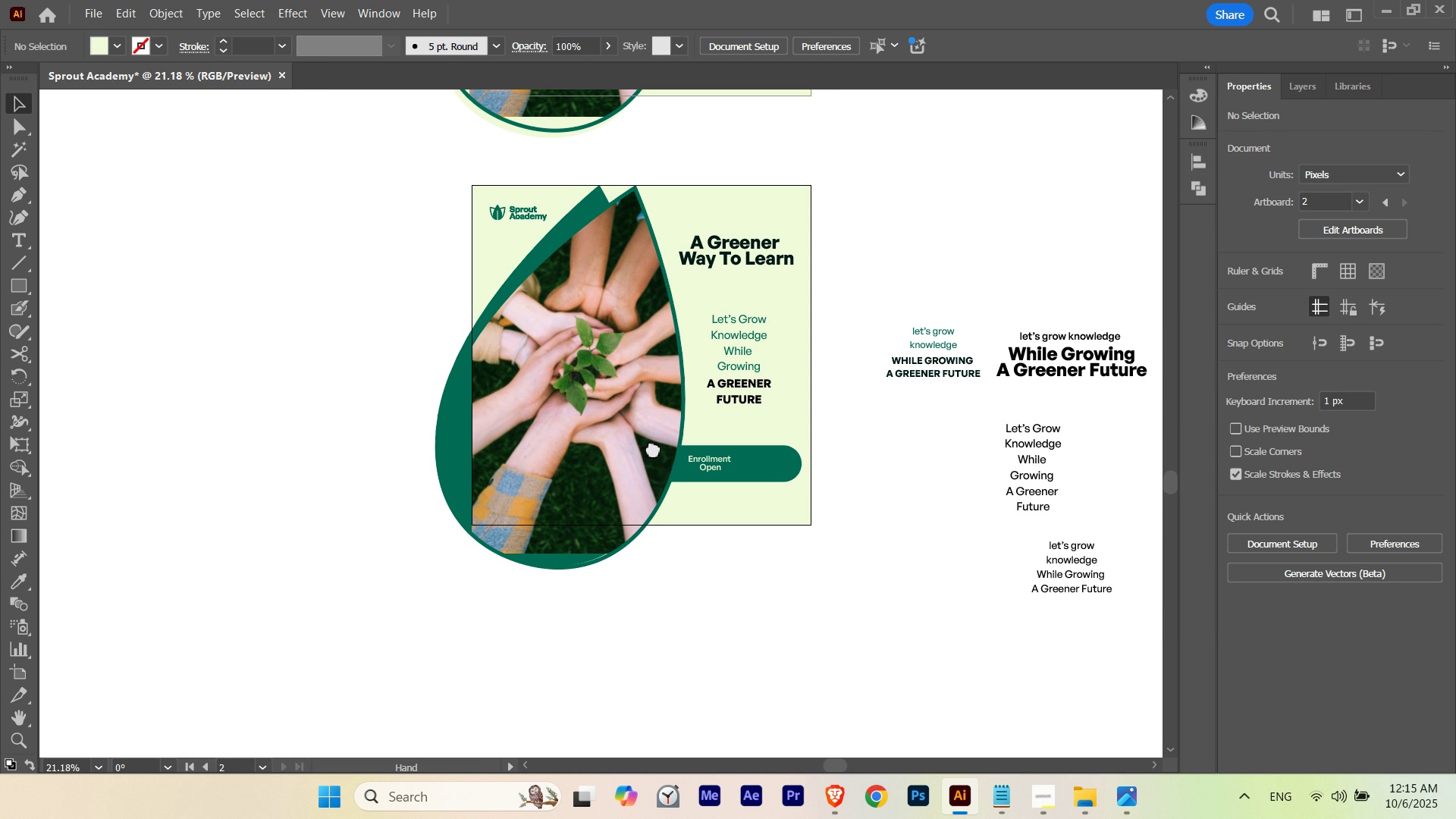 
hold_key(key=Space, duration=1.34)
 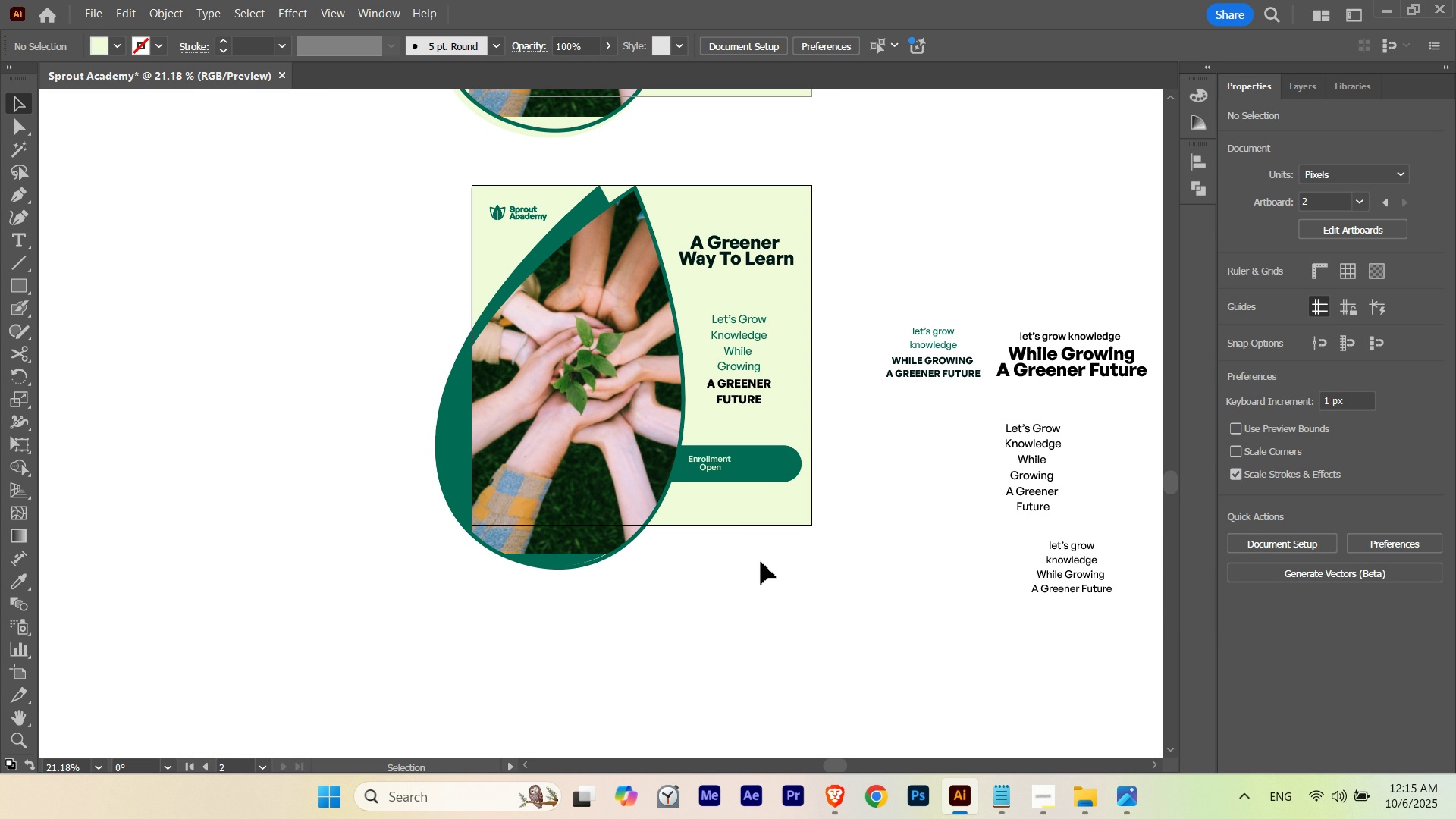 
wait(16.33)
 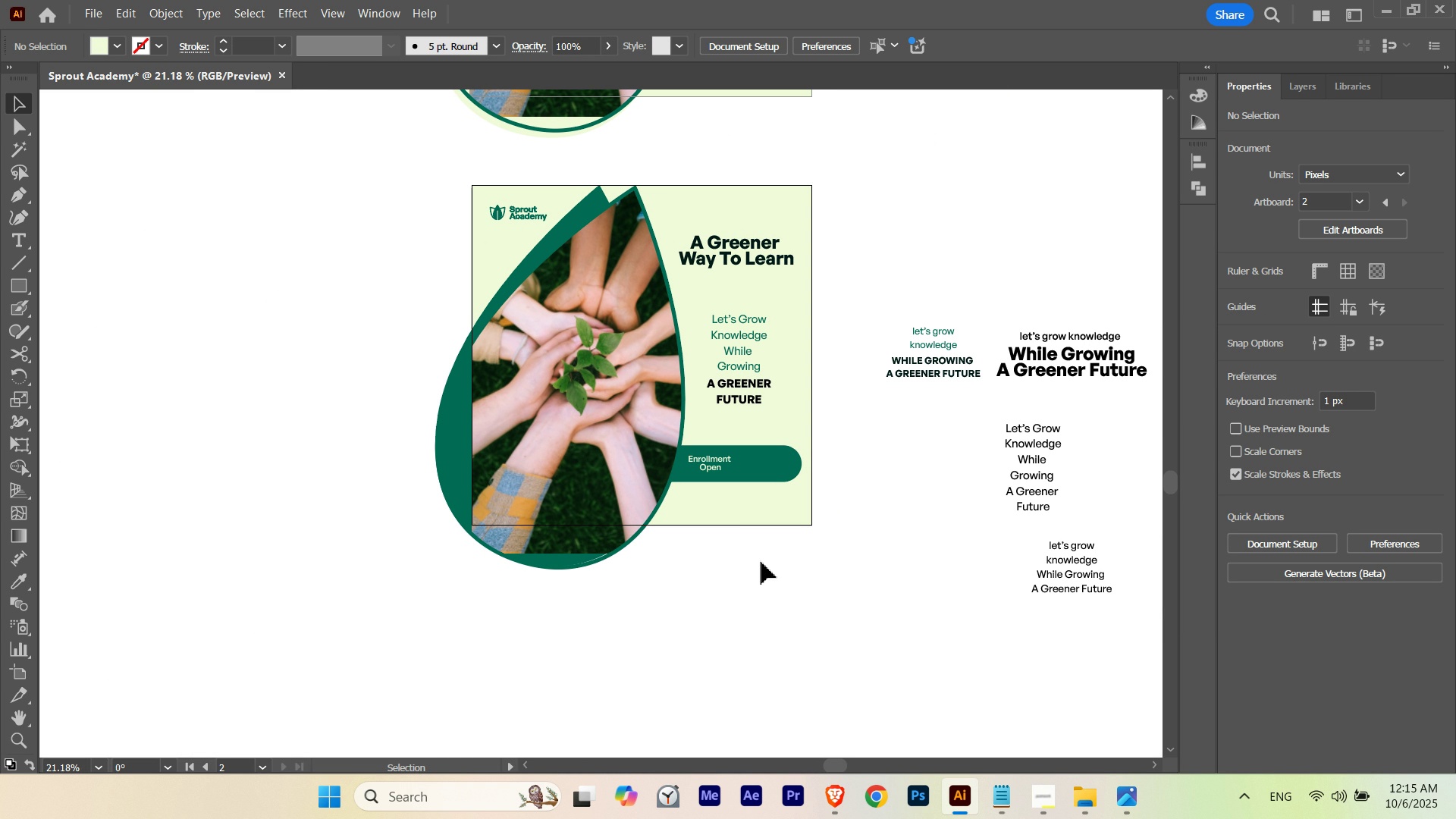 
hold_key(key=Space, duration=1.53)
 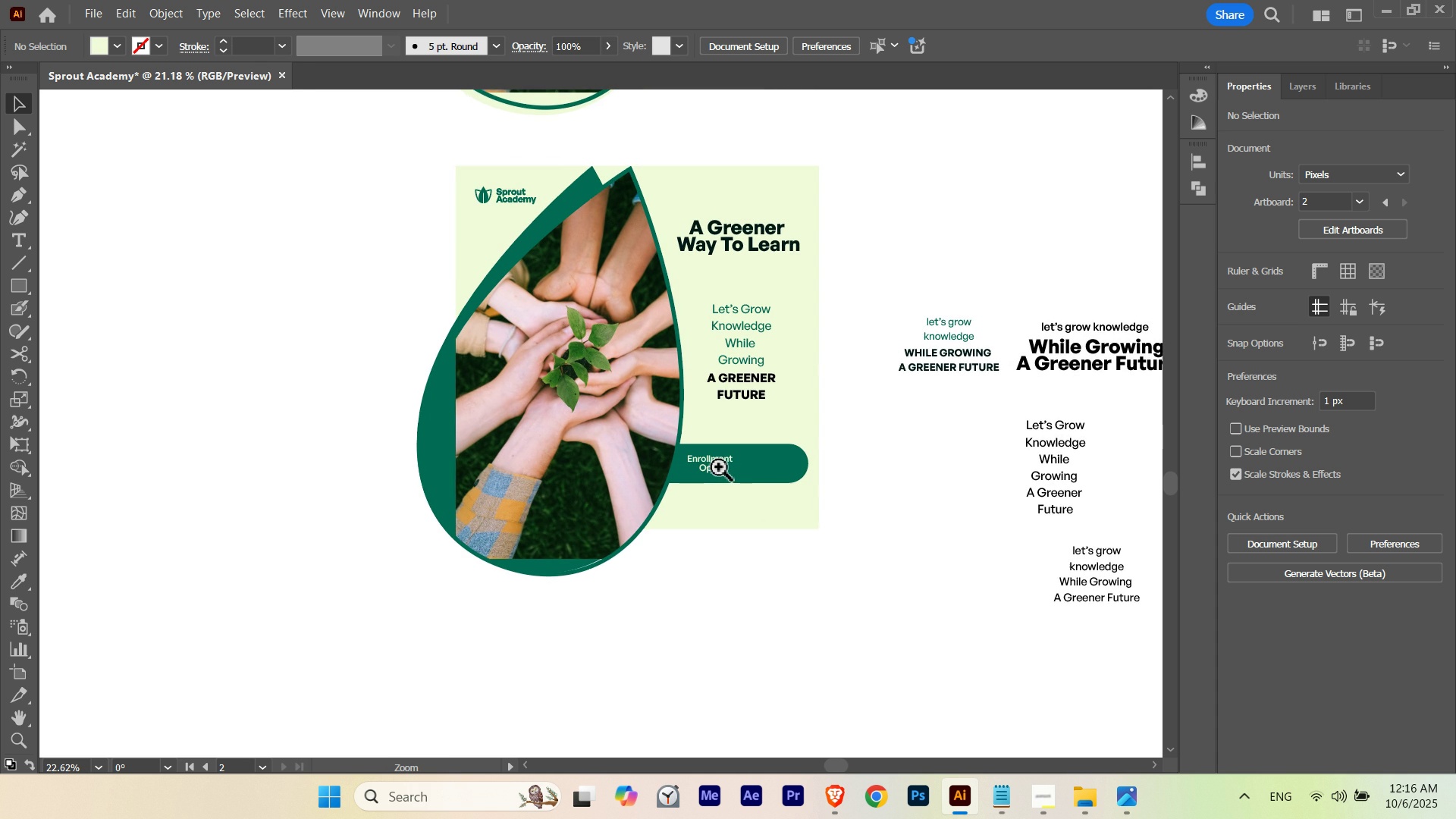 
hold_key(key=Space, duration=0.52)
 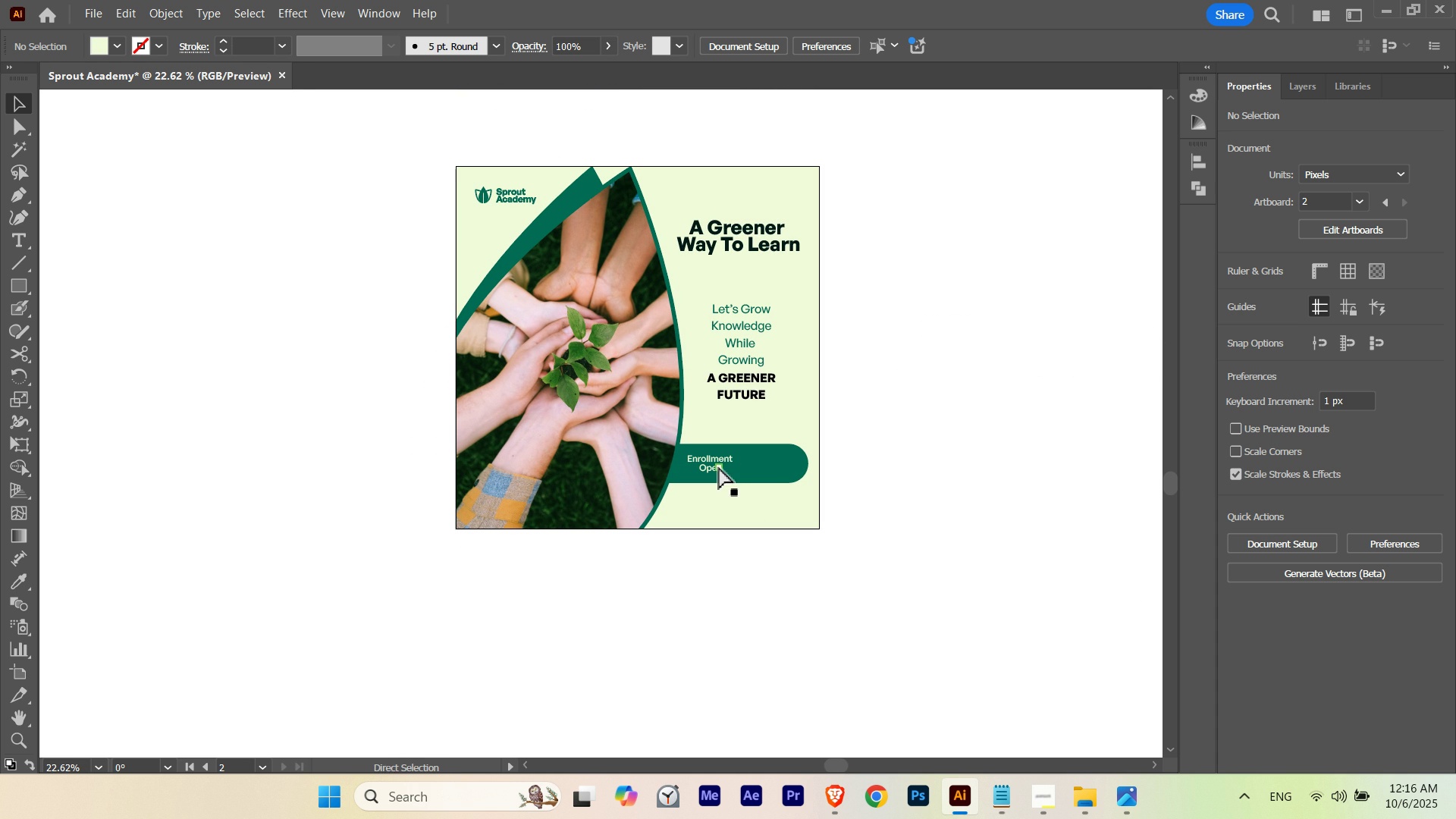 
key(Control+M)
 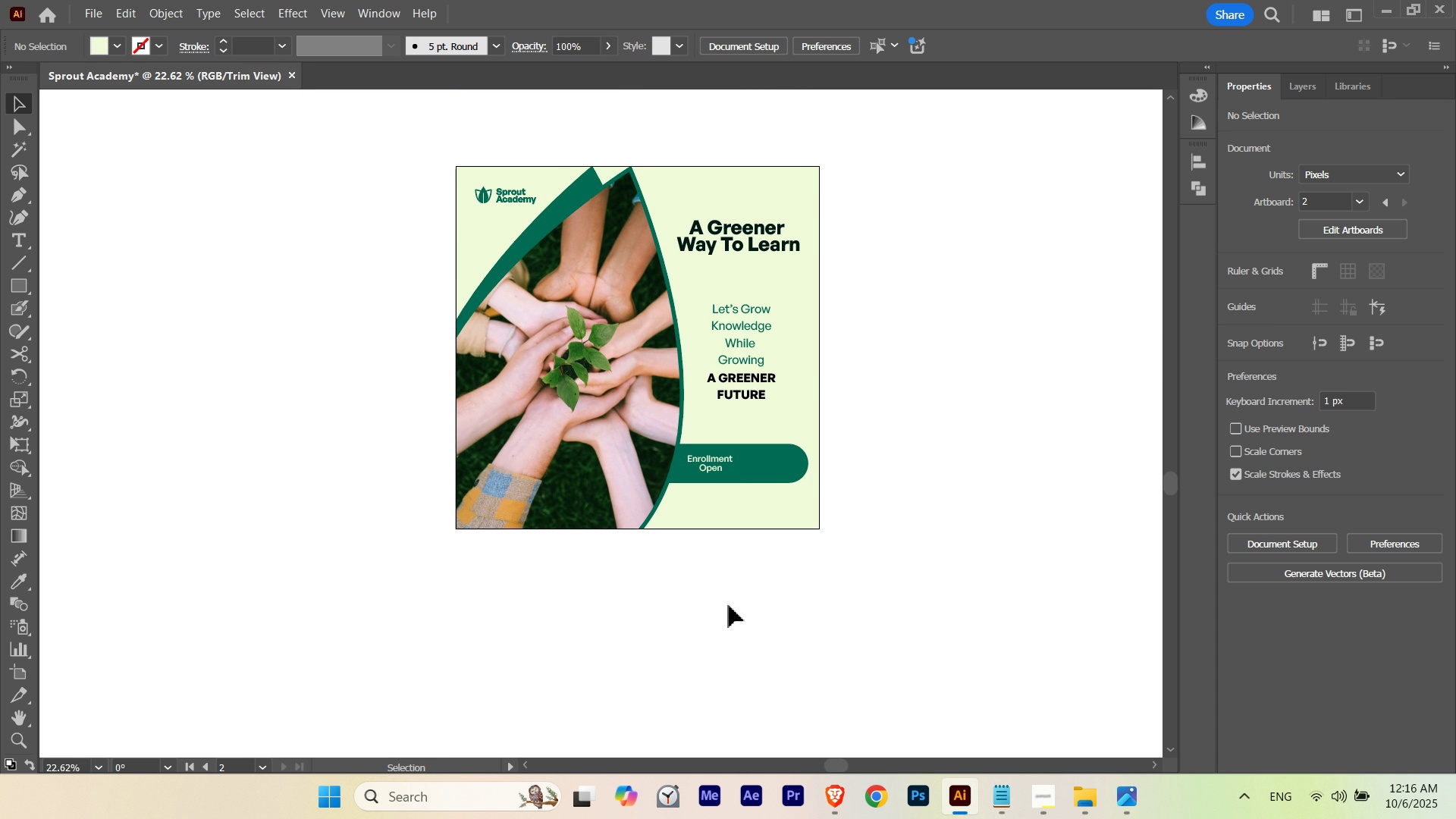 
wait(11.85)
 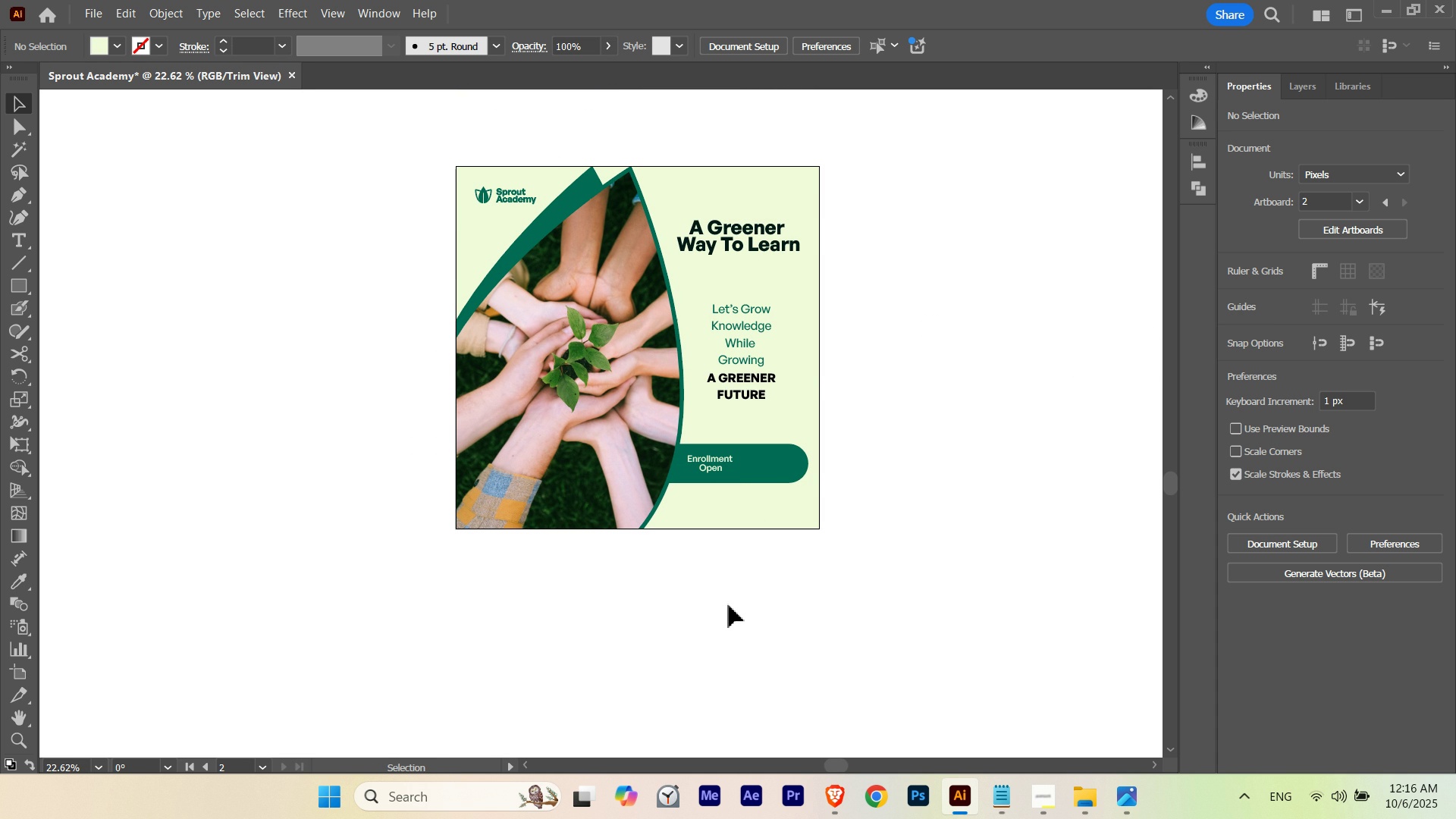 
hold_key(key=ControlLeft, duration=1.06)
 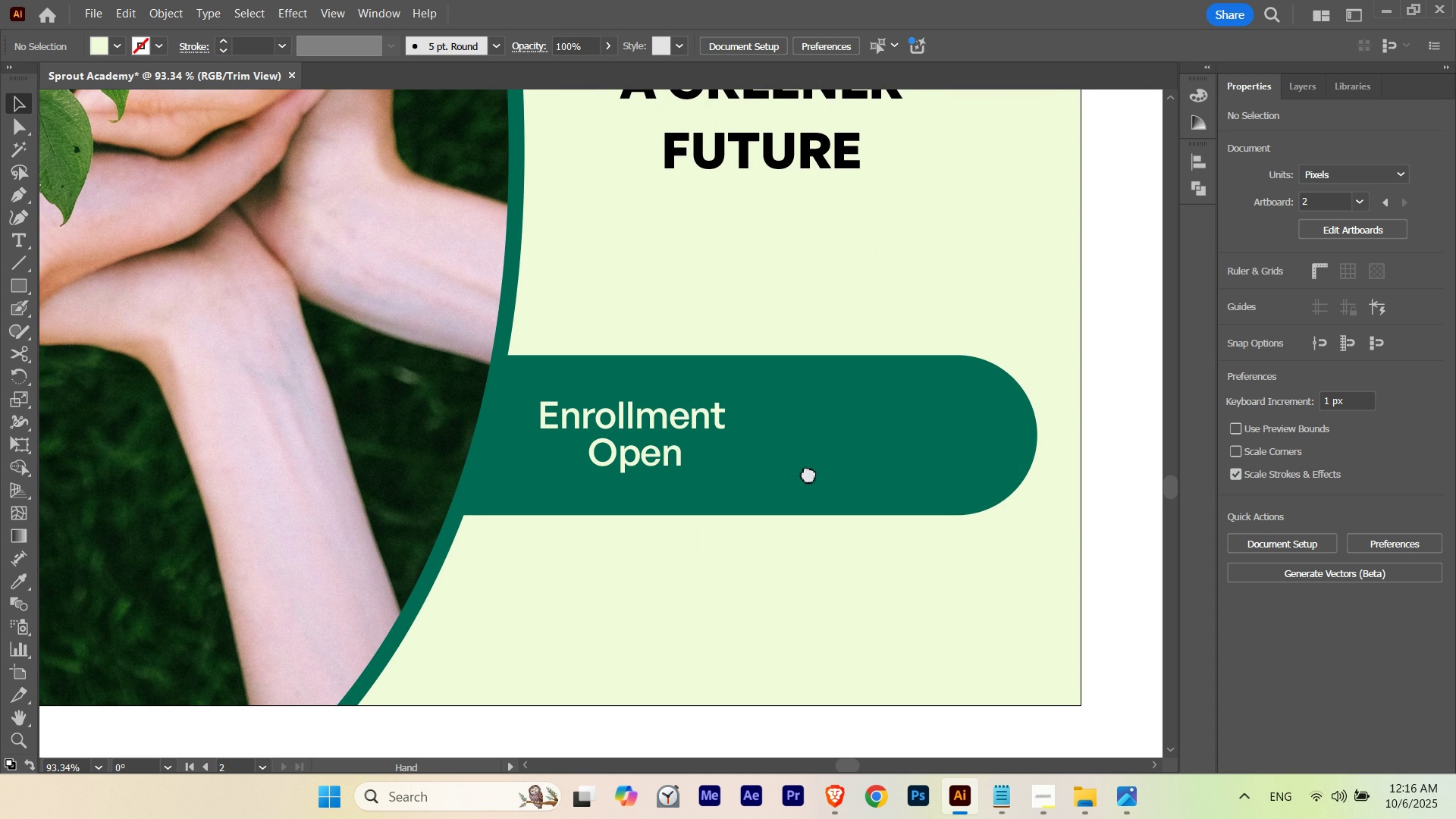 
hold_key(key=Space, duration=1.52)
 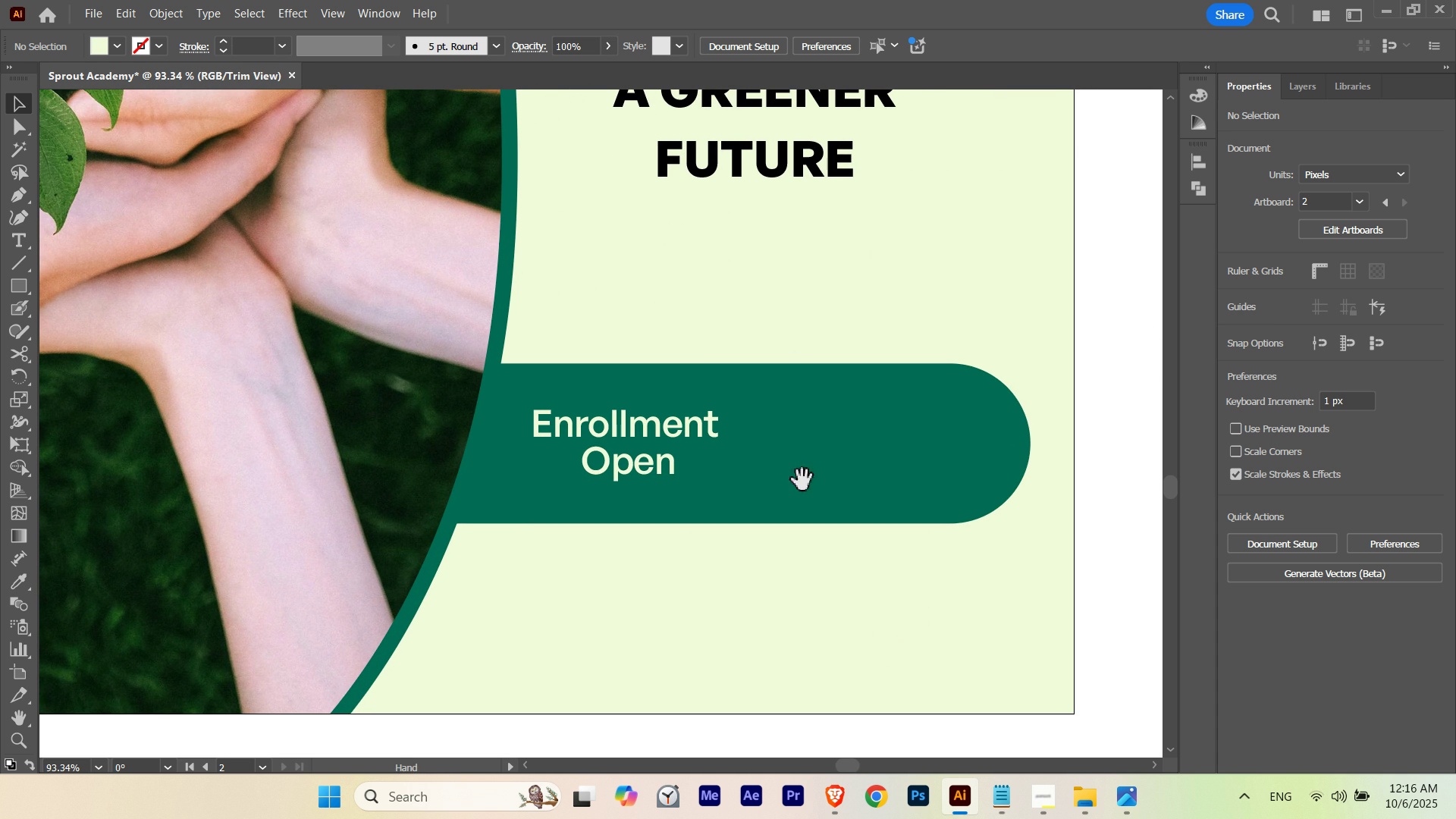 
hold_key(key=Space, duration=0.66)
 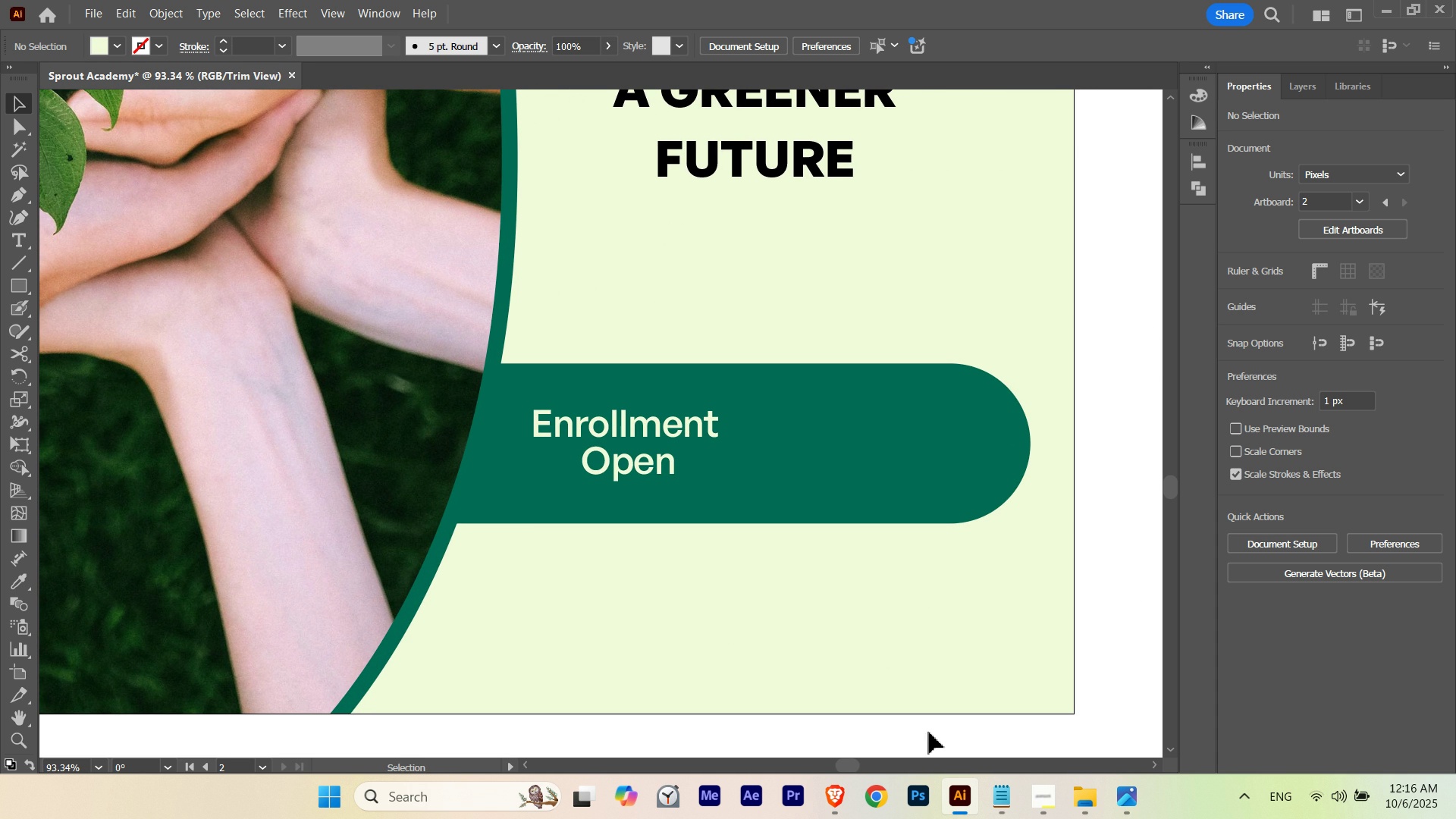 
hold_key(key=ControlLeft, duration=1.2)
 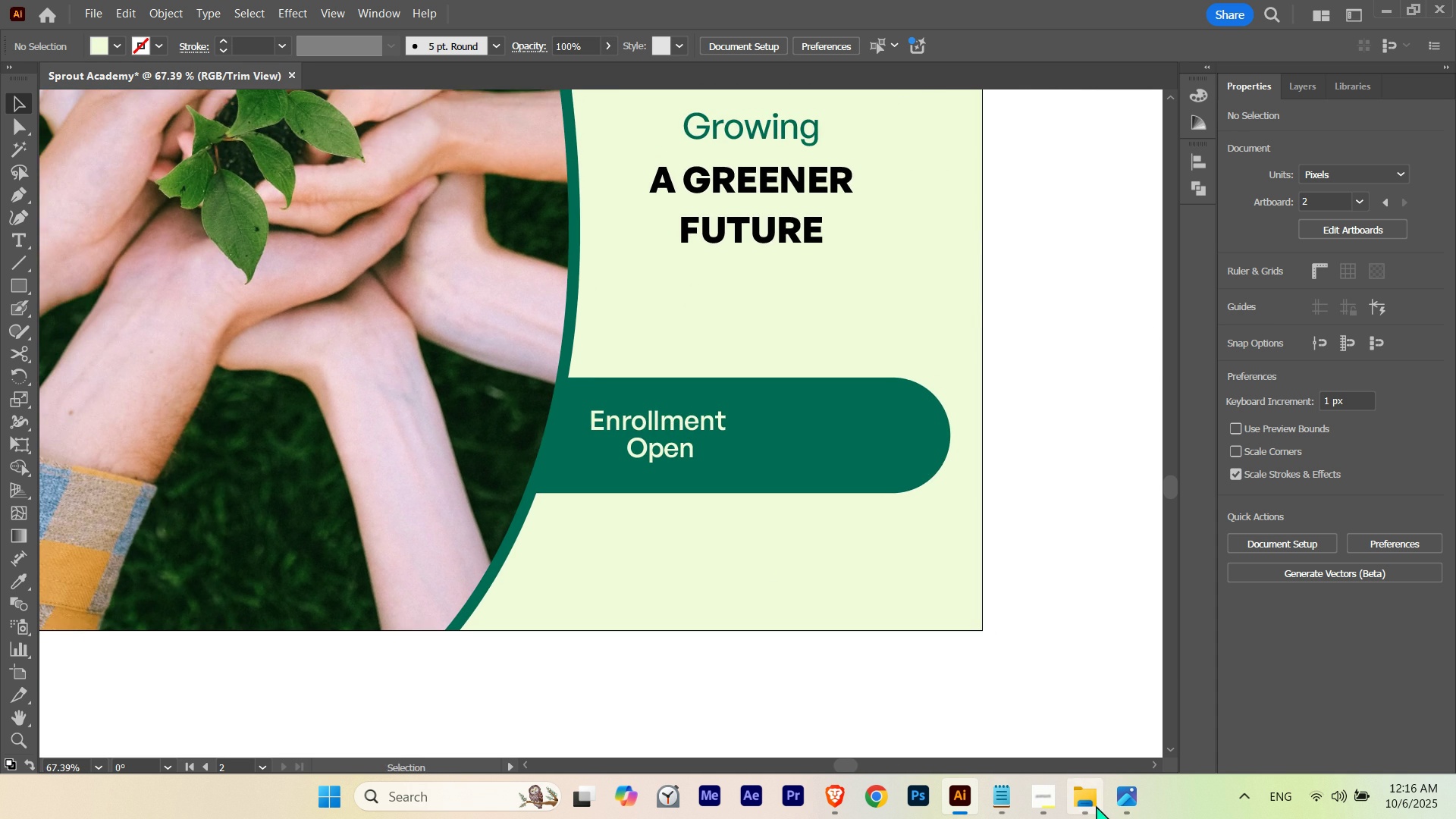 
hold_key(key=Space, duration=1.19)
 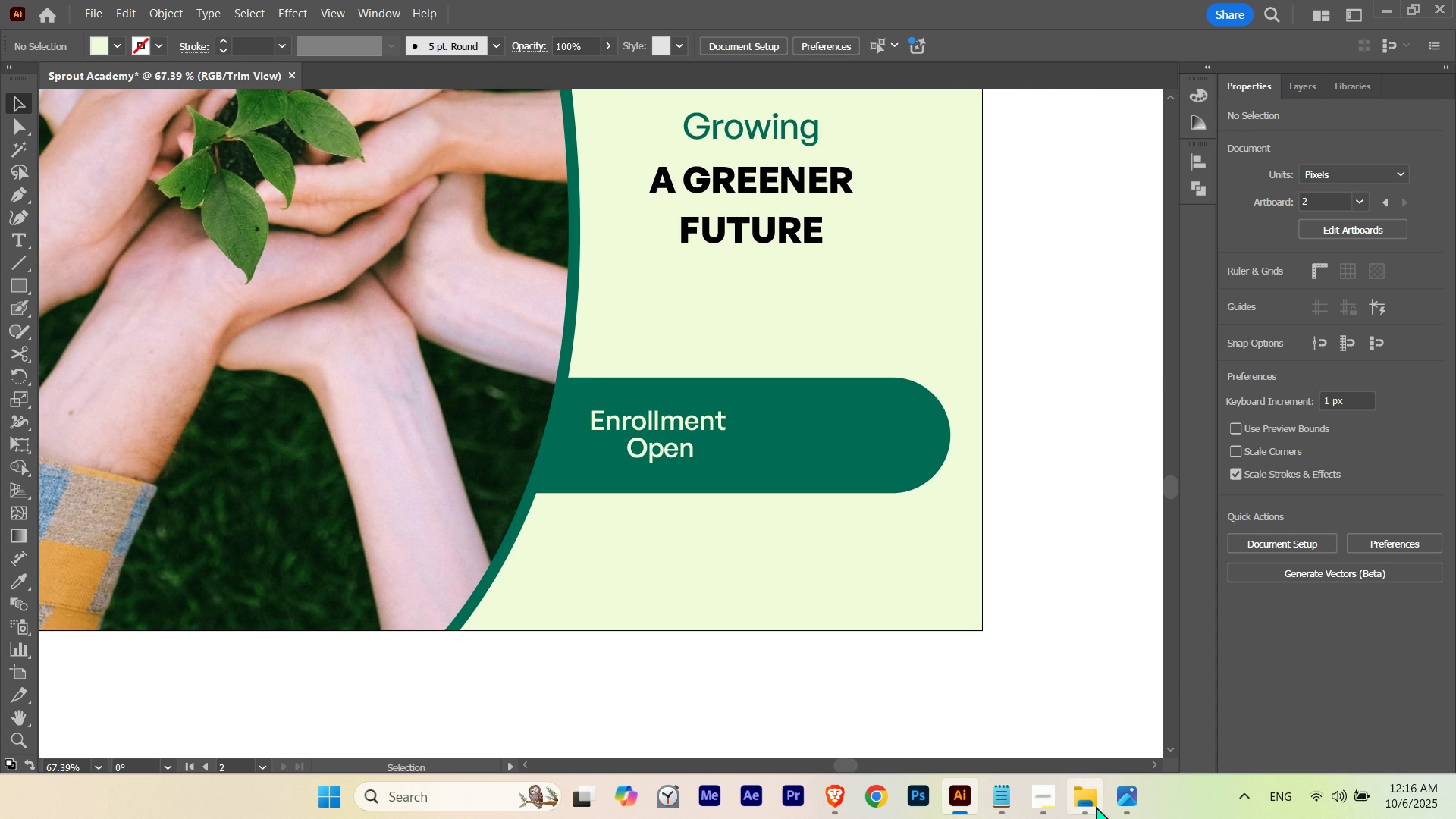 
left_click([1096, 806])
 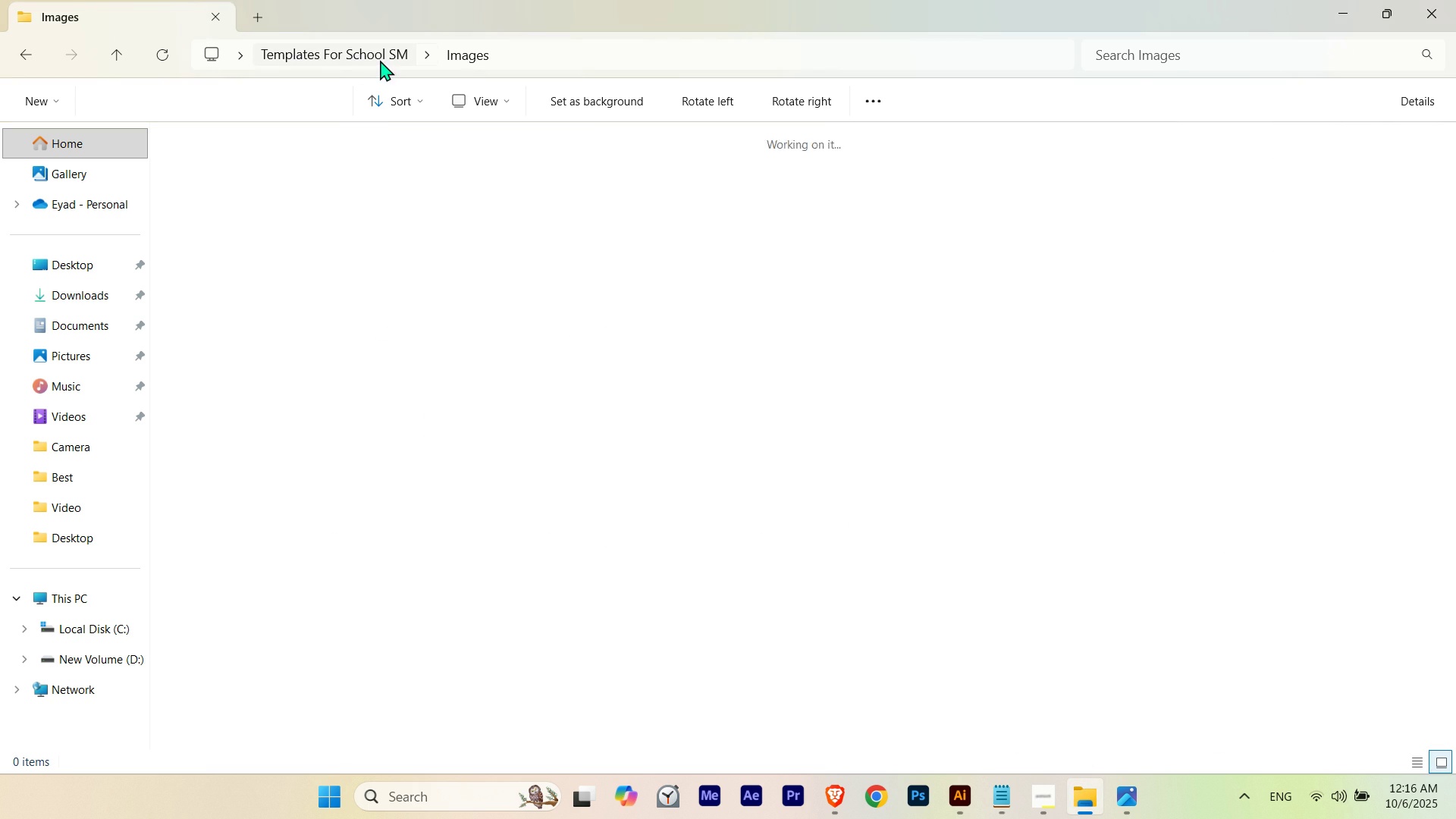 
left_click([551, 287])
 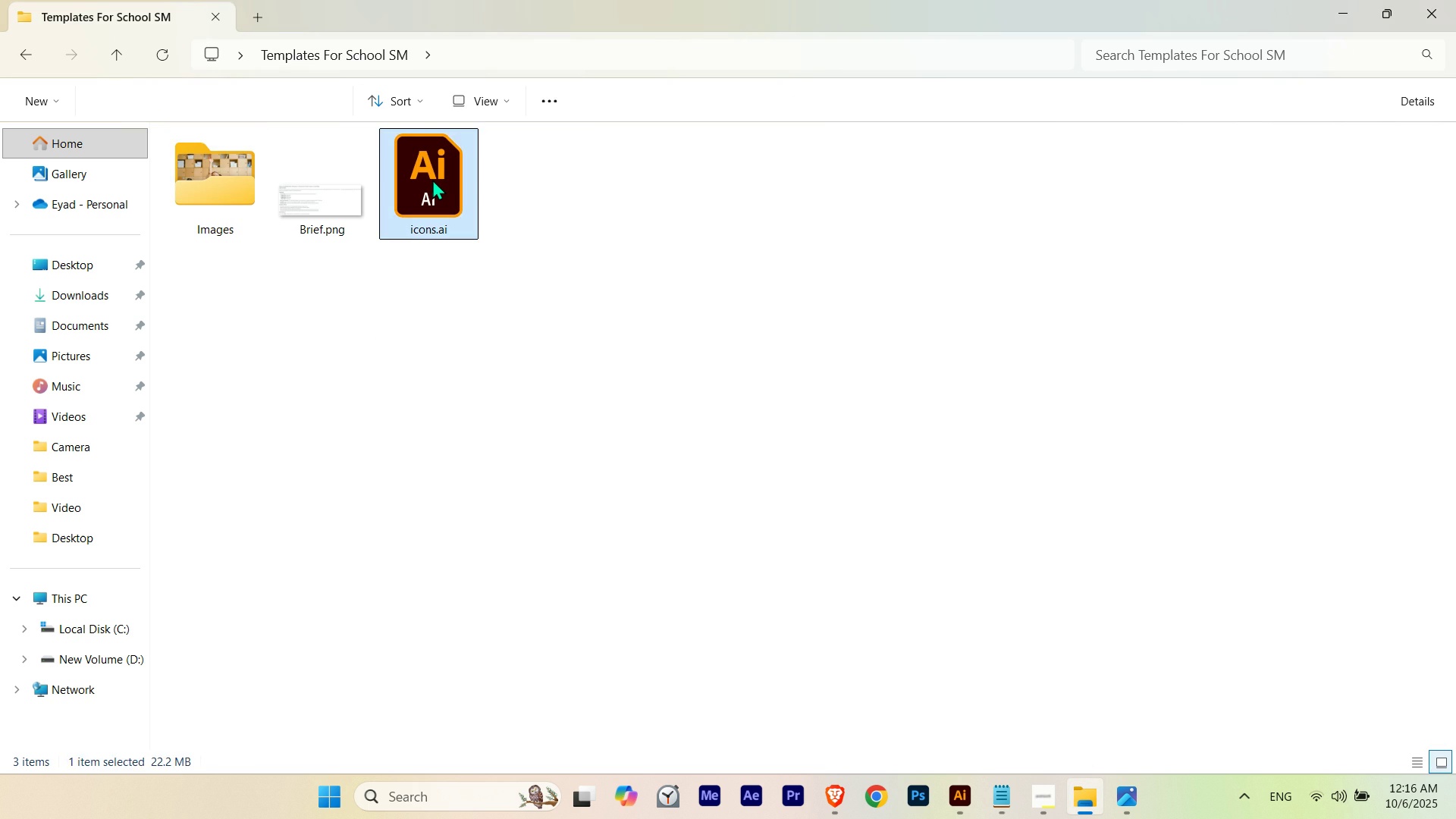 
double_click([432, 179])
 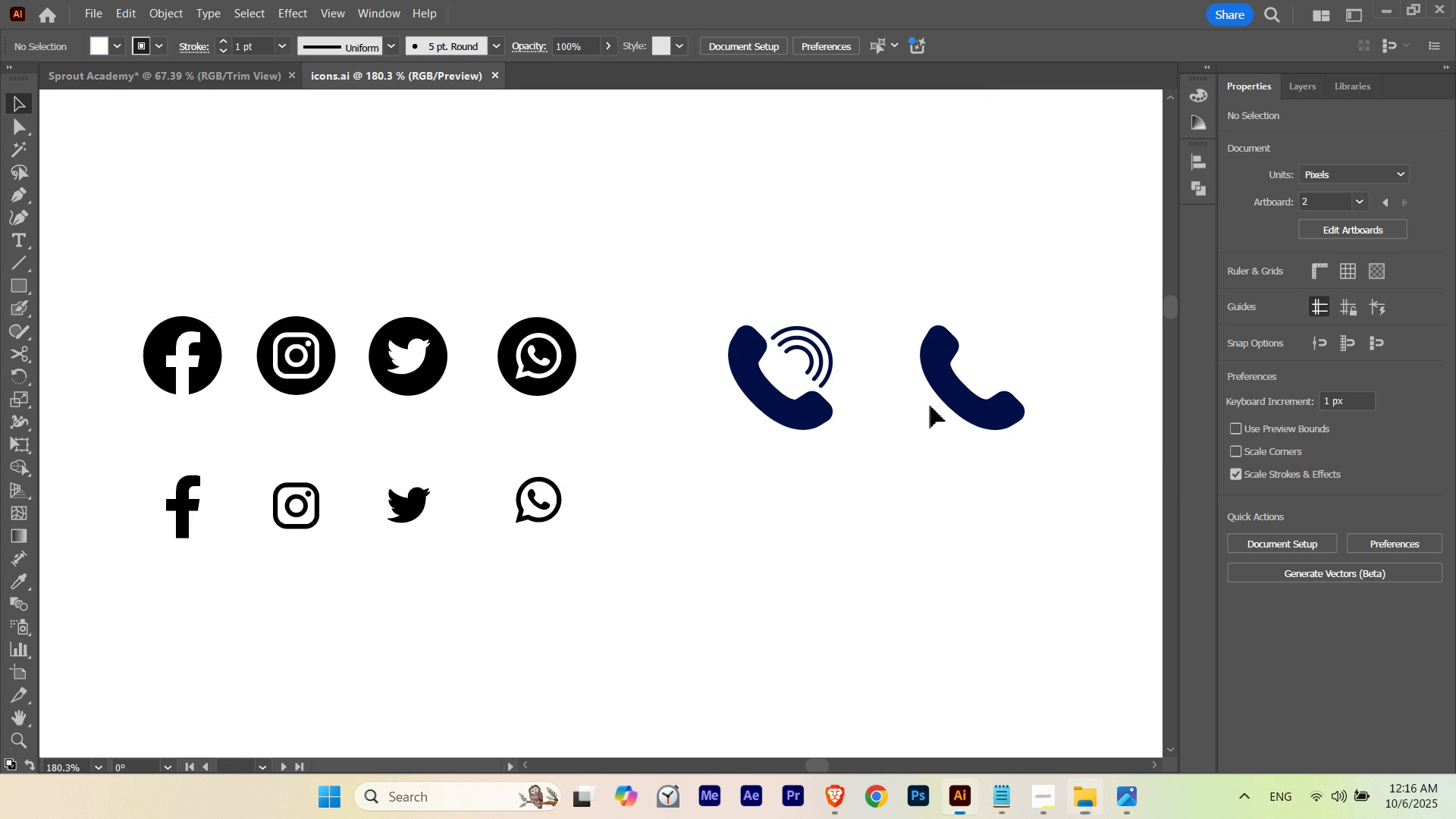 
left_click([953, 394])
 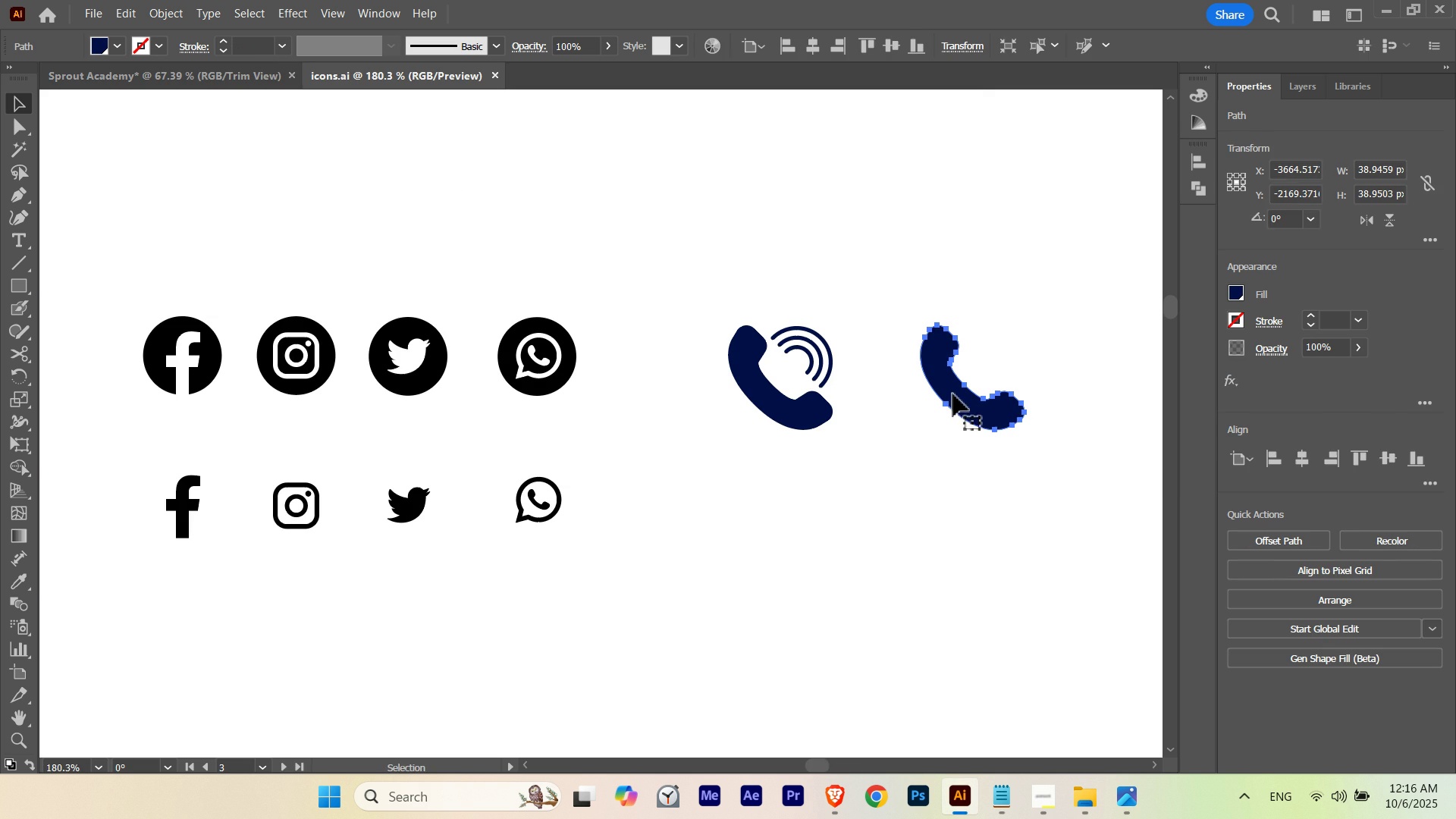 
key(Control+C)
 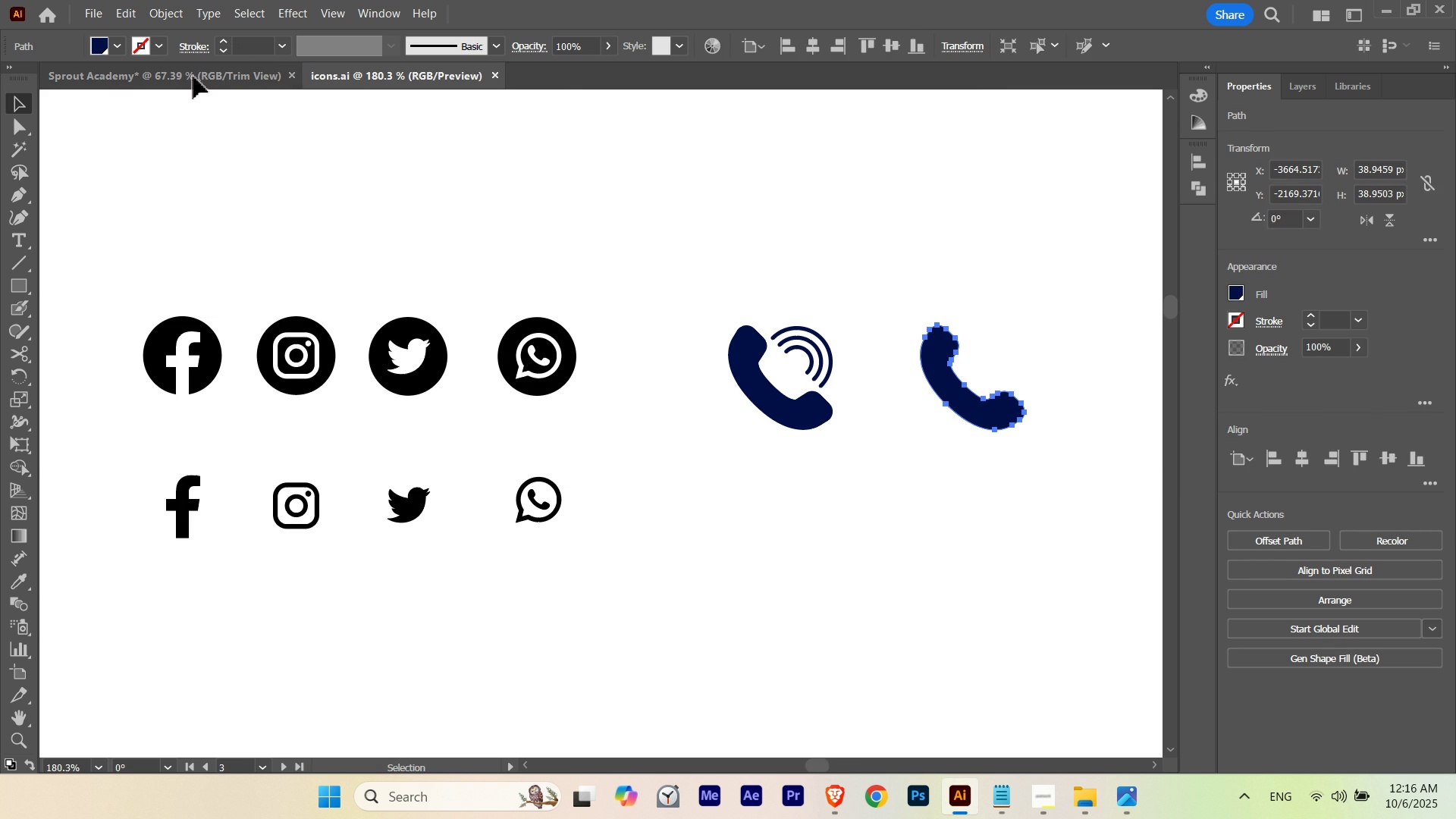 
left_click([193, 77])
 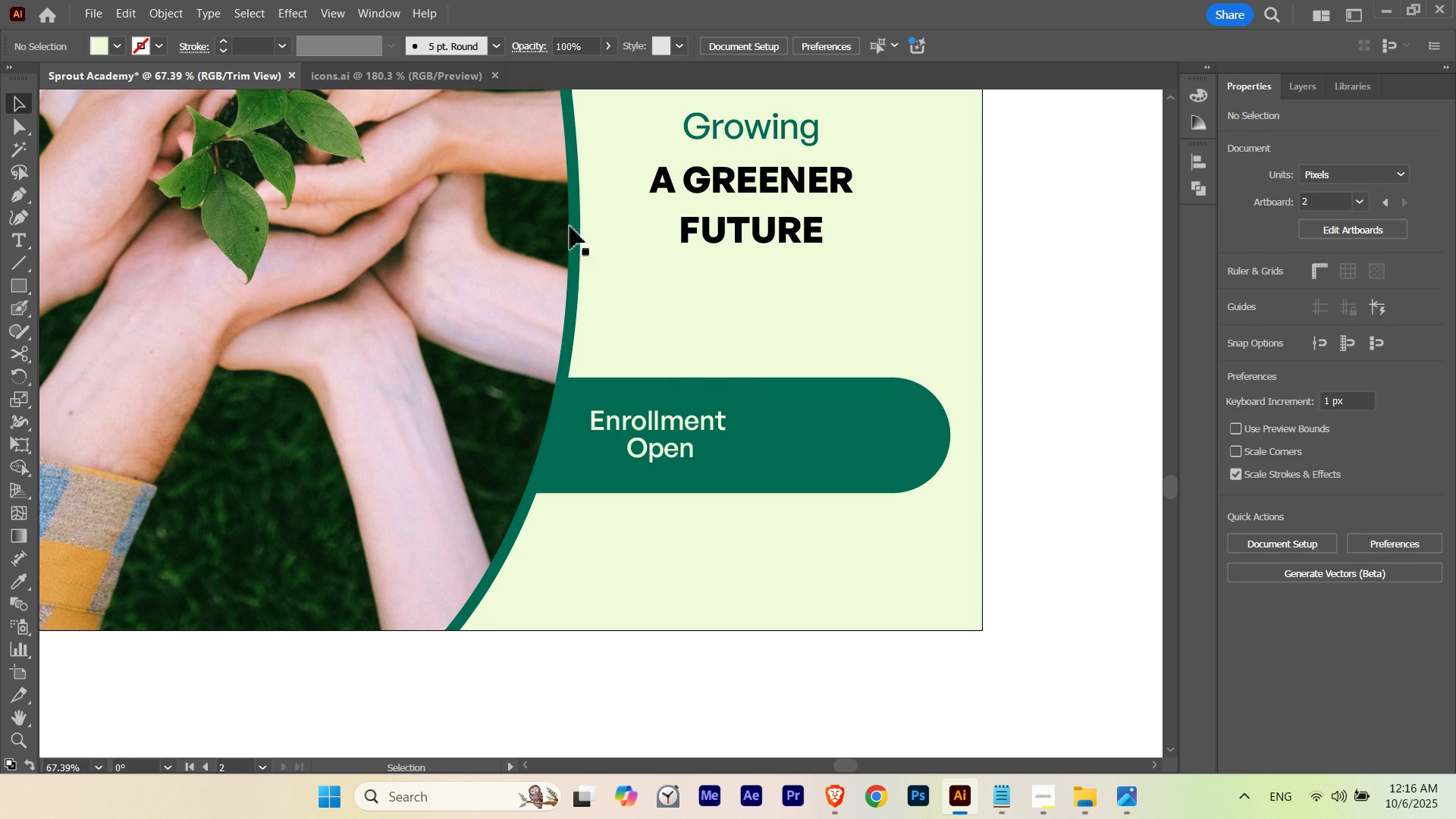 
key(Control+V)
 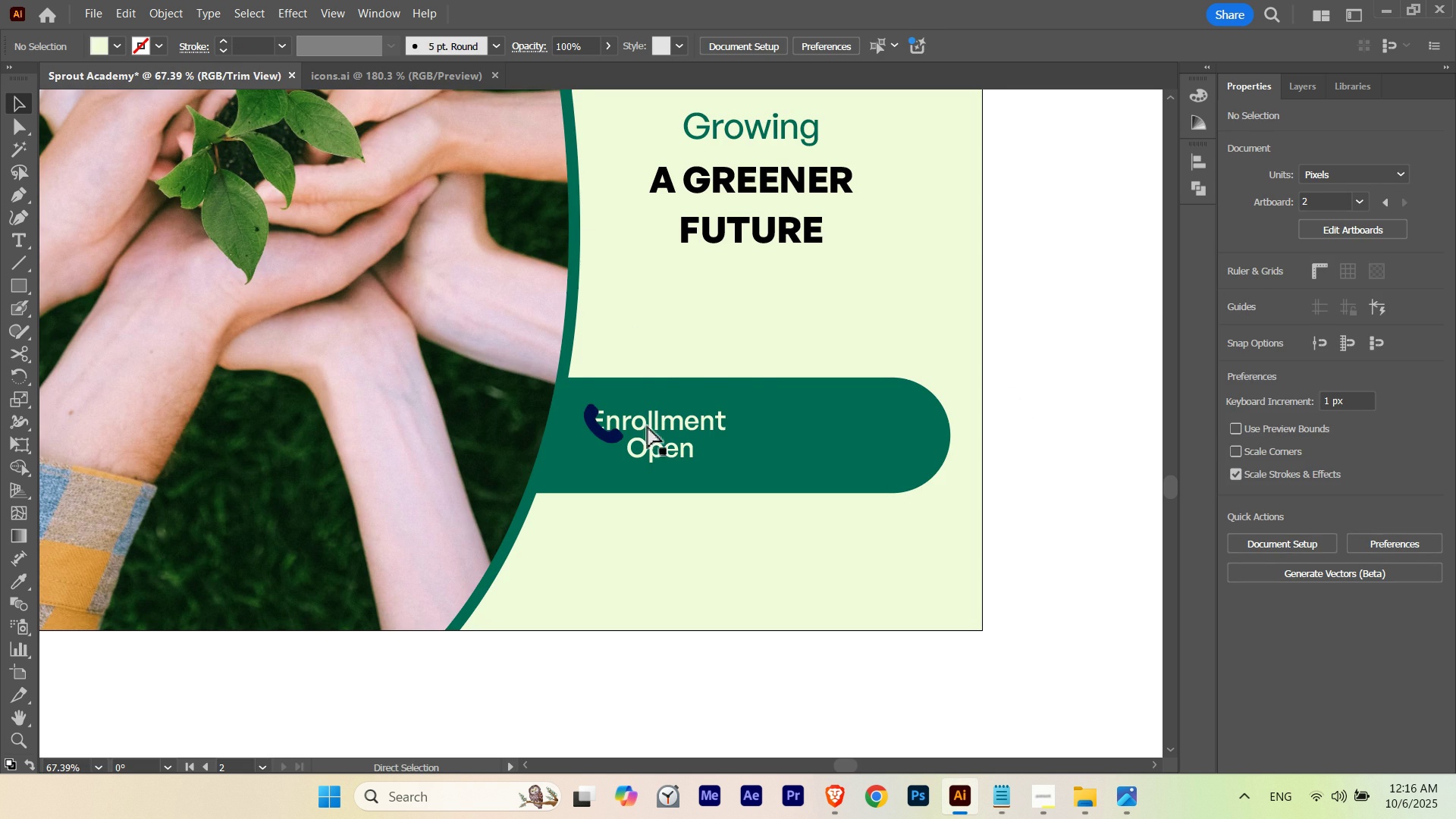 
hold_key(key=Space, duration=0.6)
 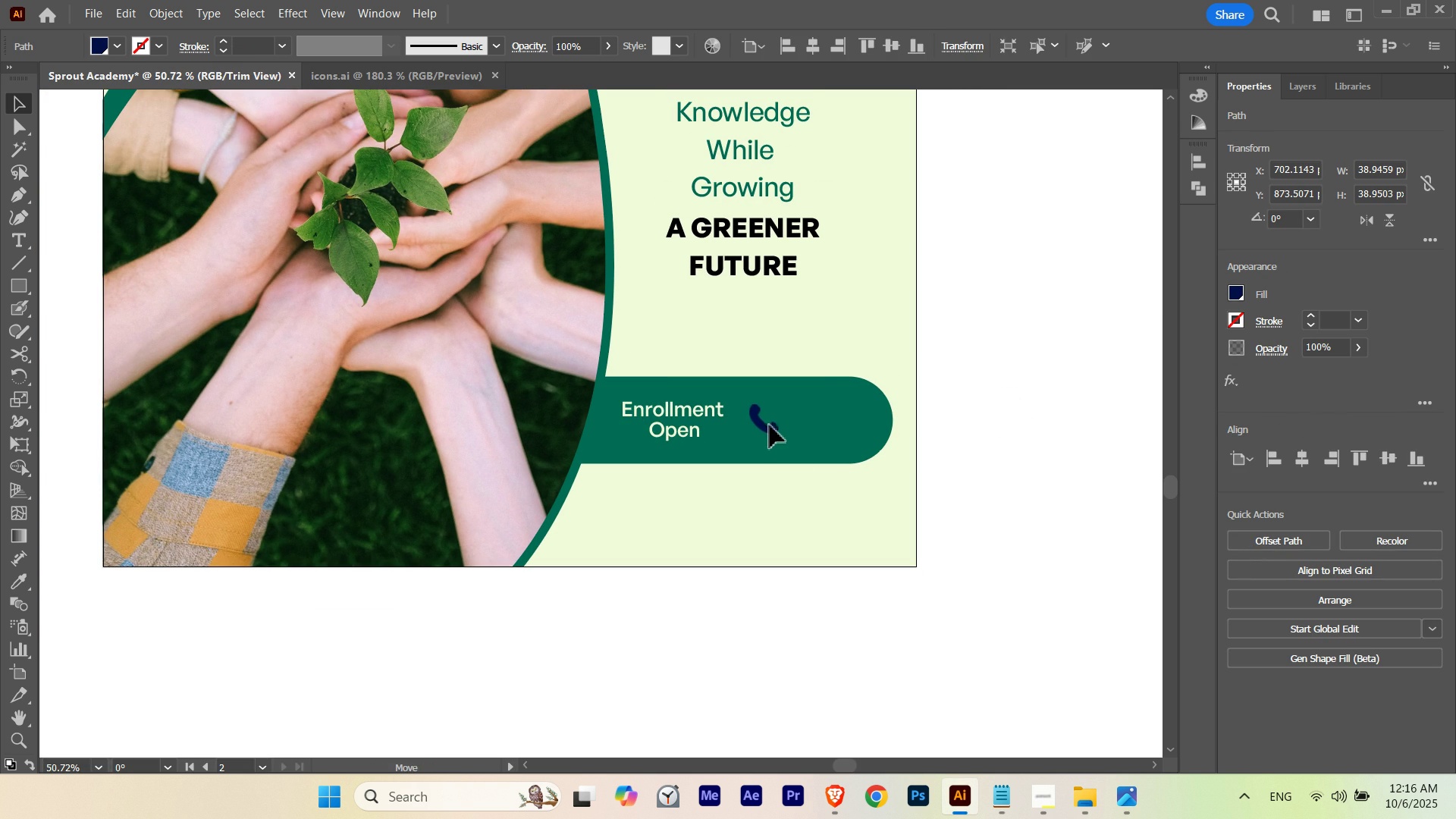 
key(I)
 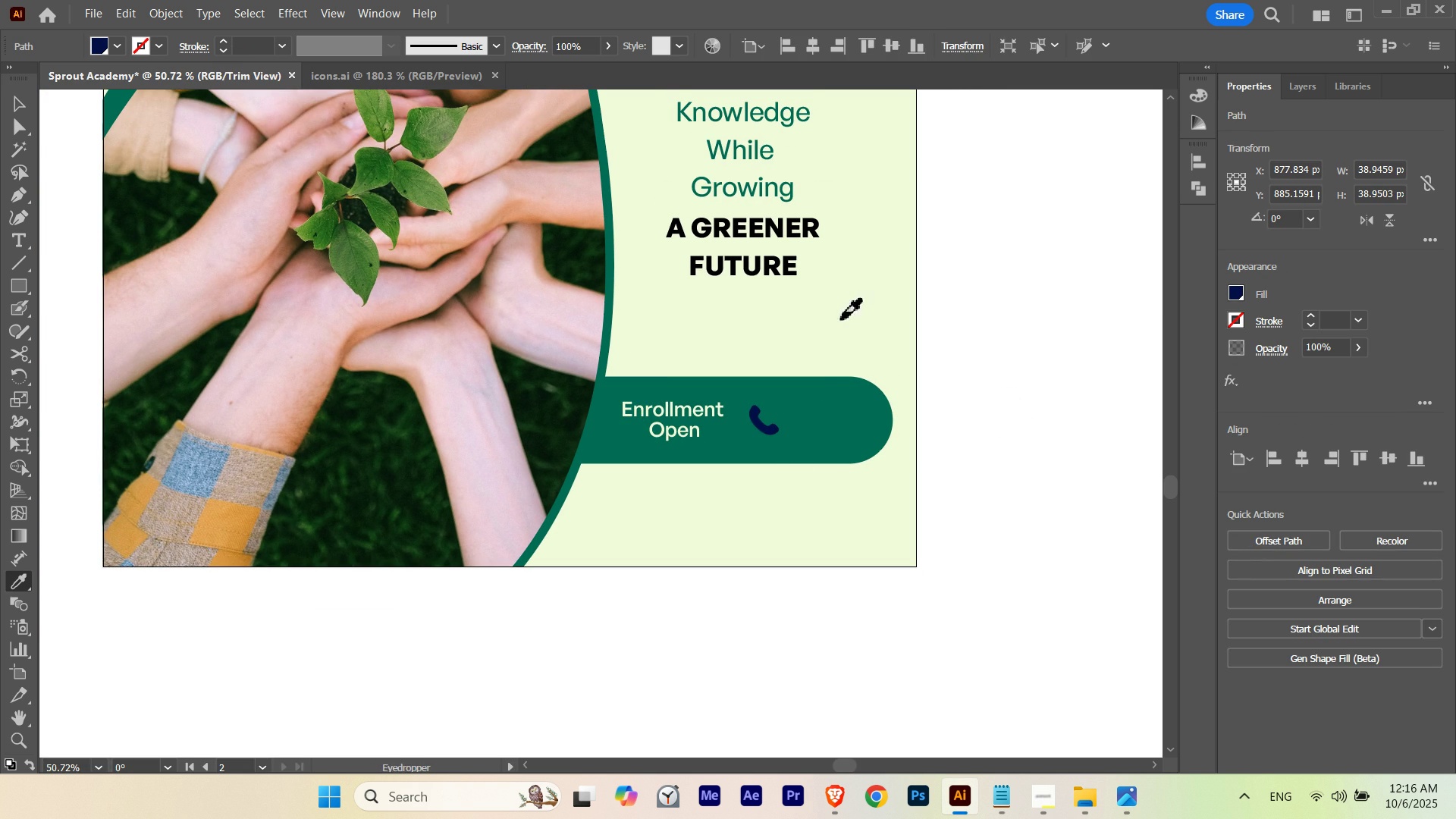 
left_click([841, 320])
 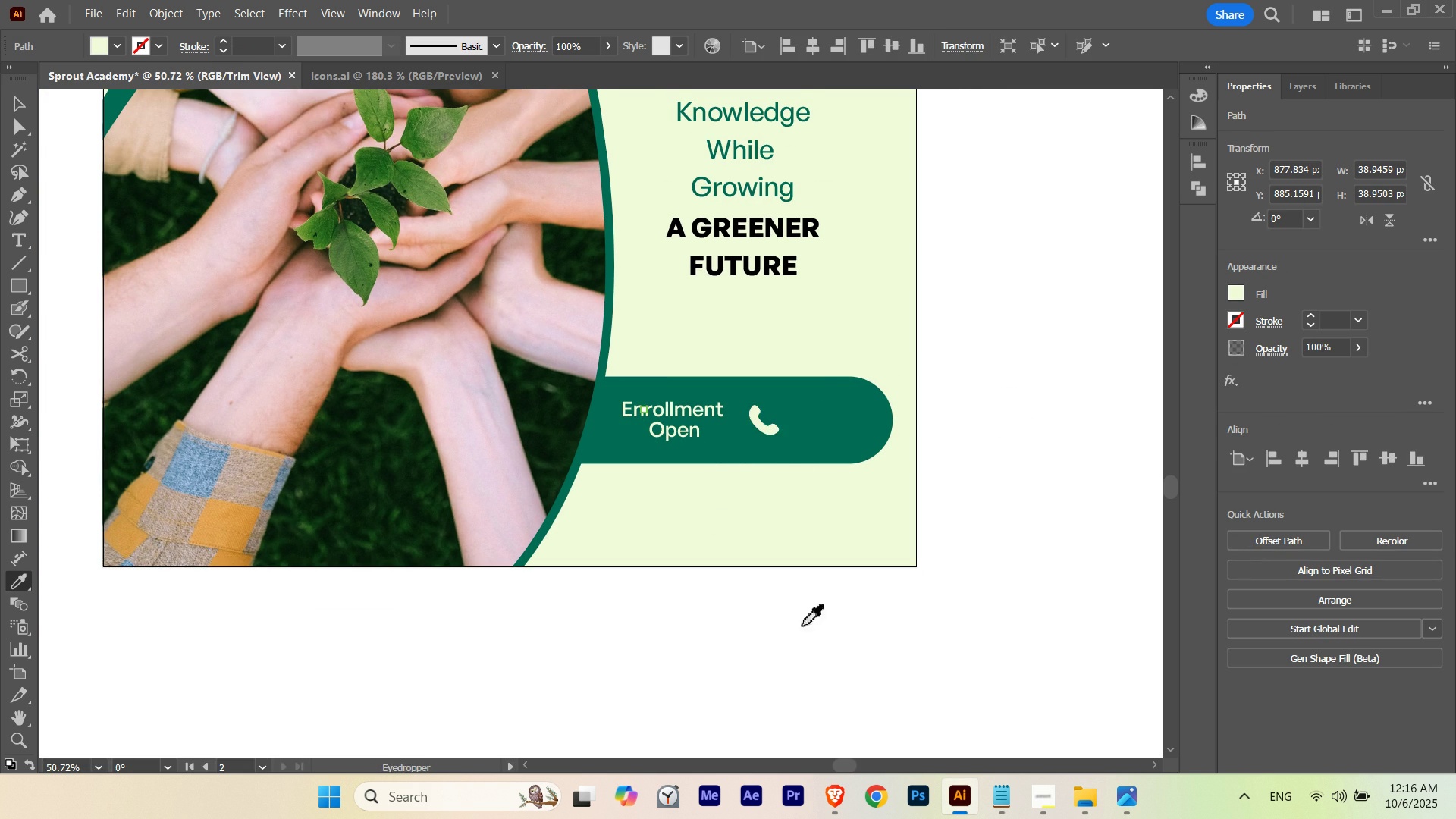 
hold_key(key=ControlLeft, duration=4.31)
 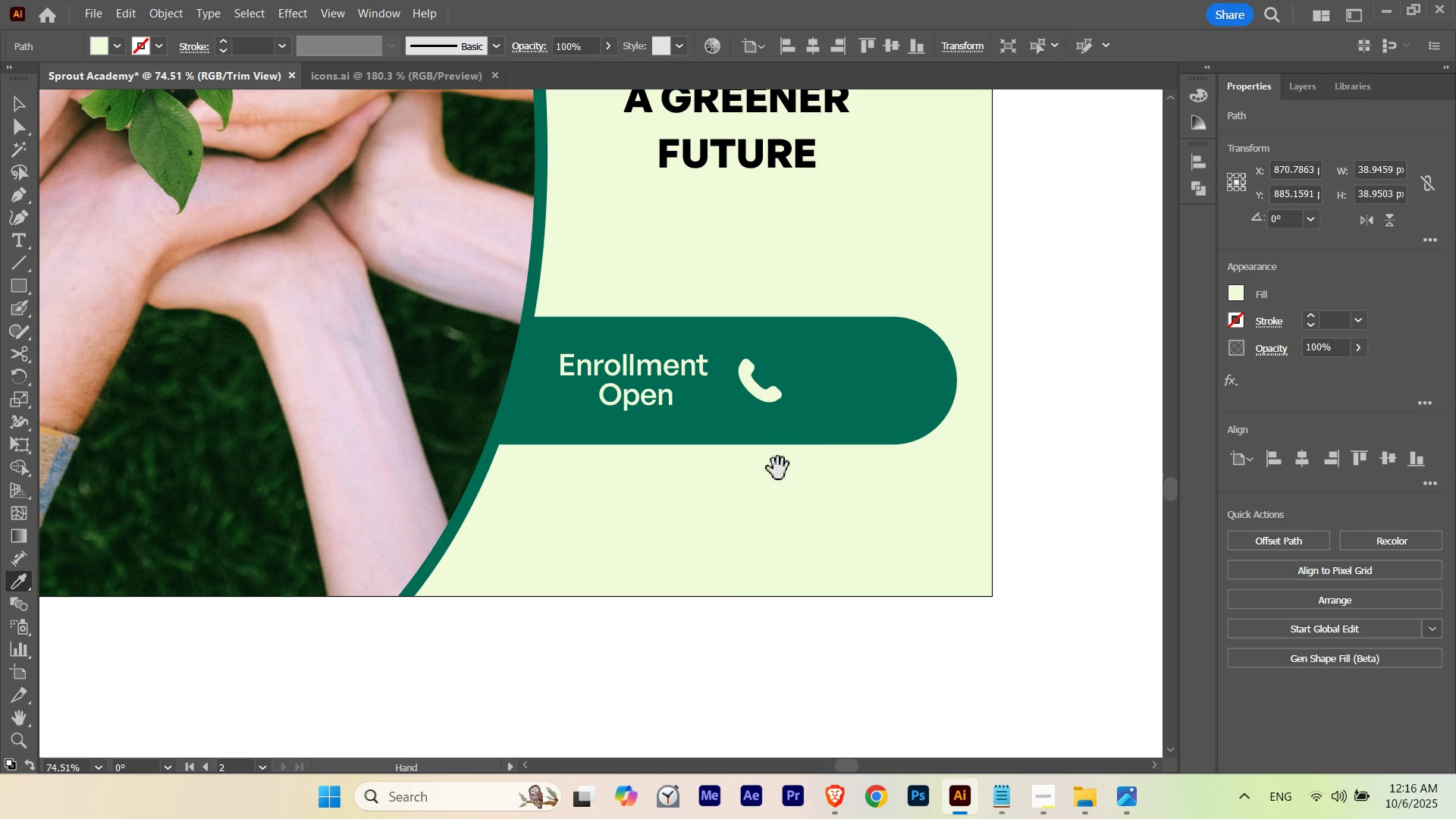 
hold_key(key=Space, duration=0.67)
 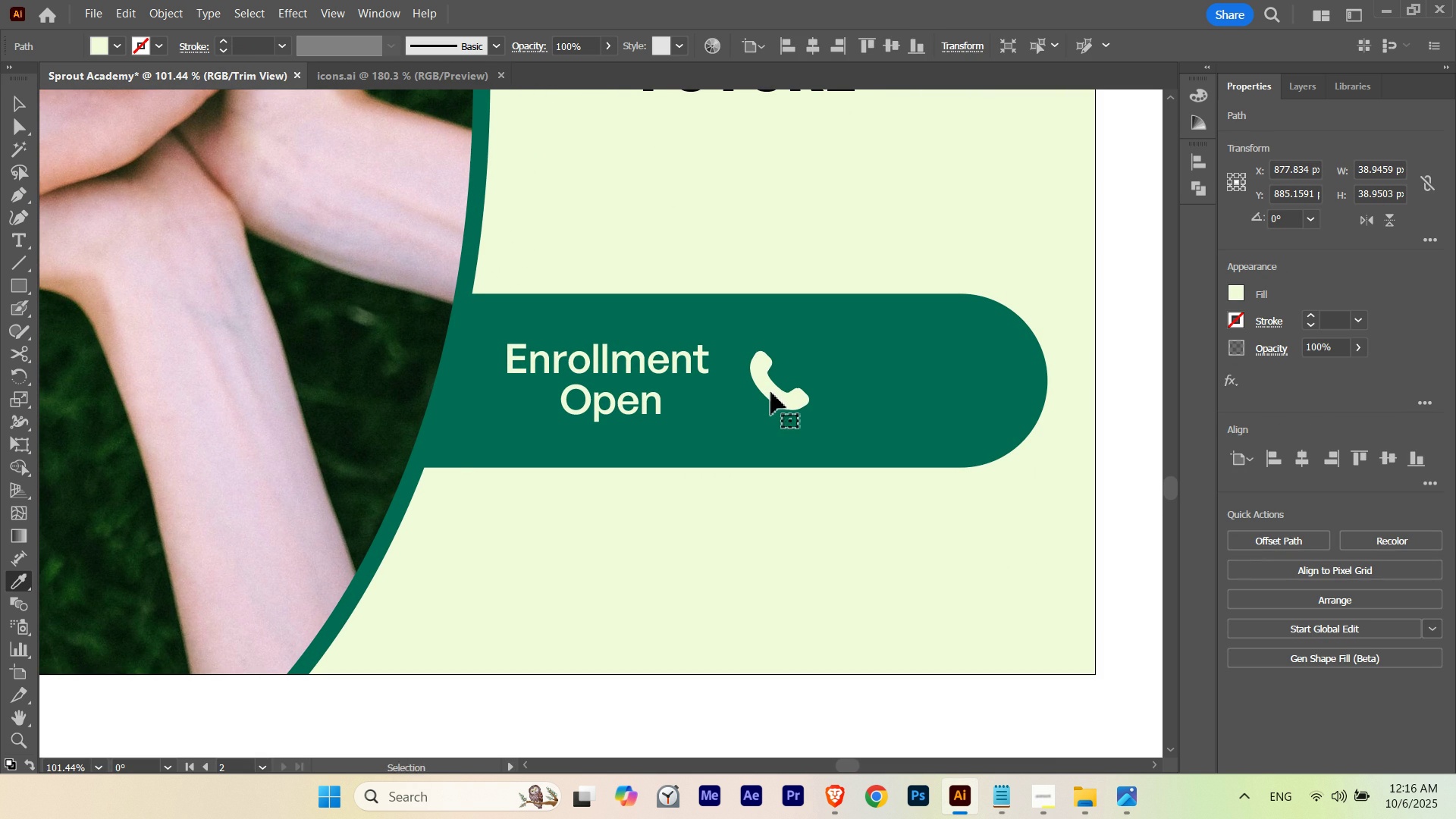 
hold_key(key=Space, duration=1.52)
 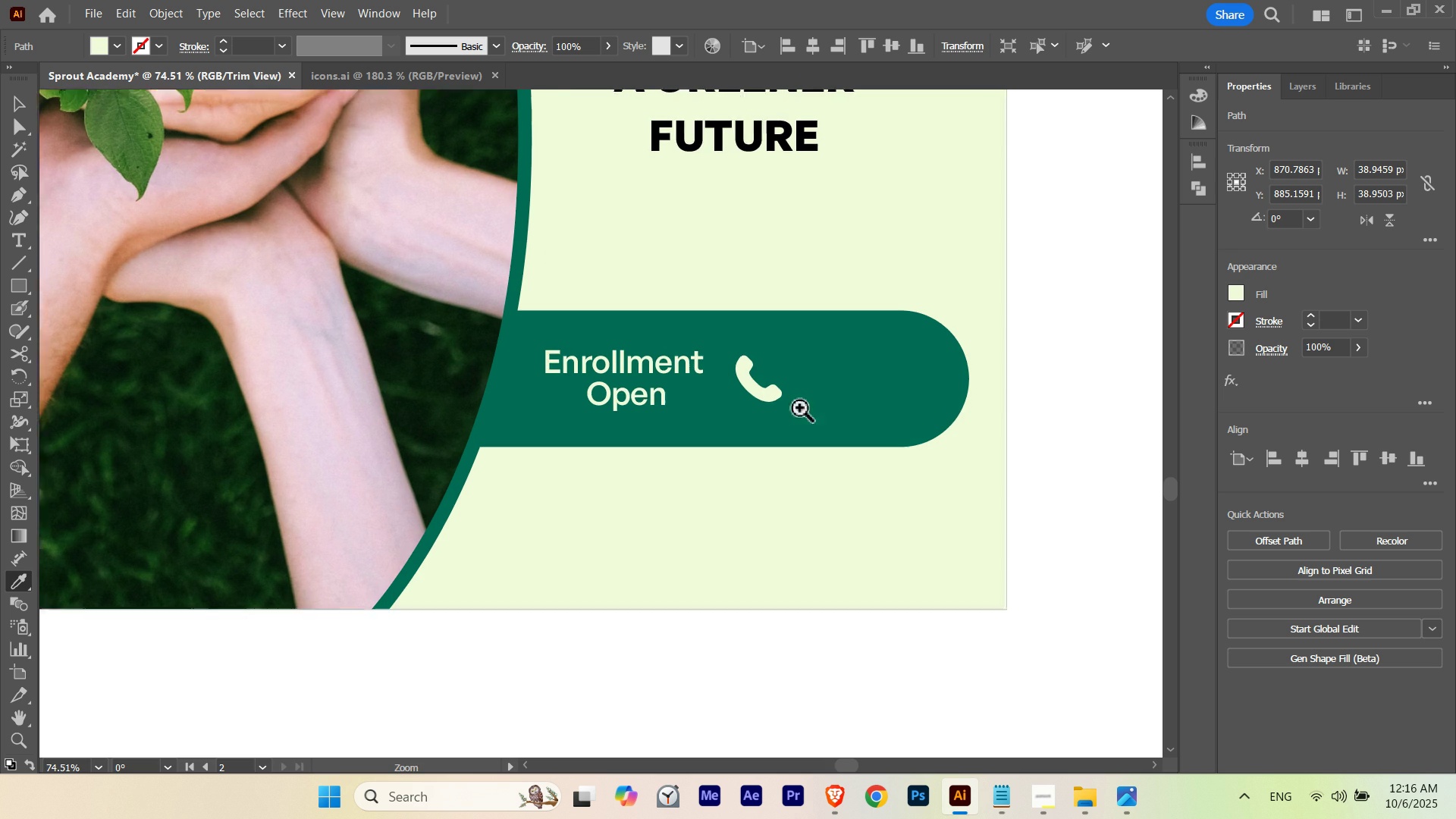 
hold_key(key=Space, duration=1.38)
 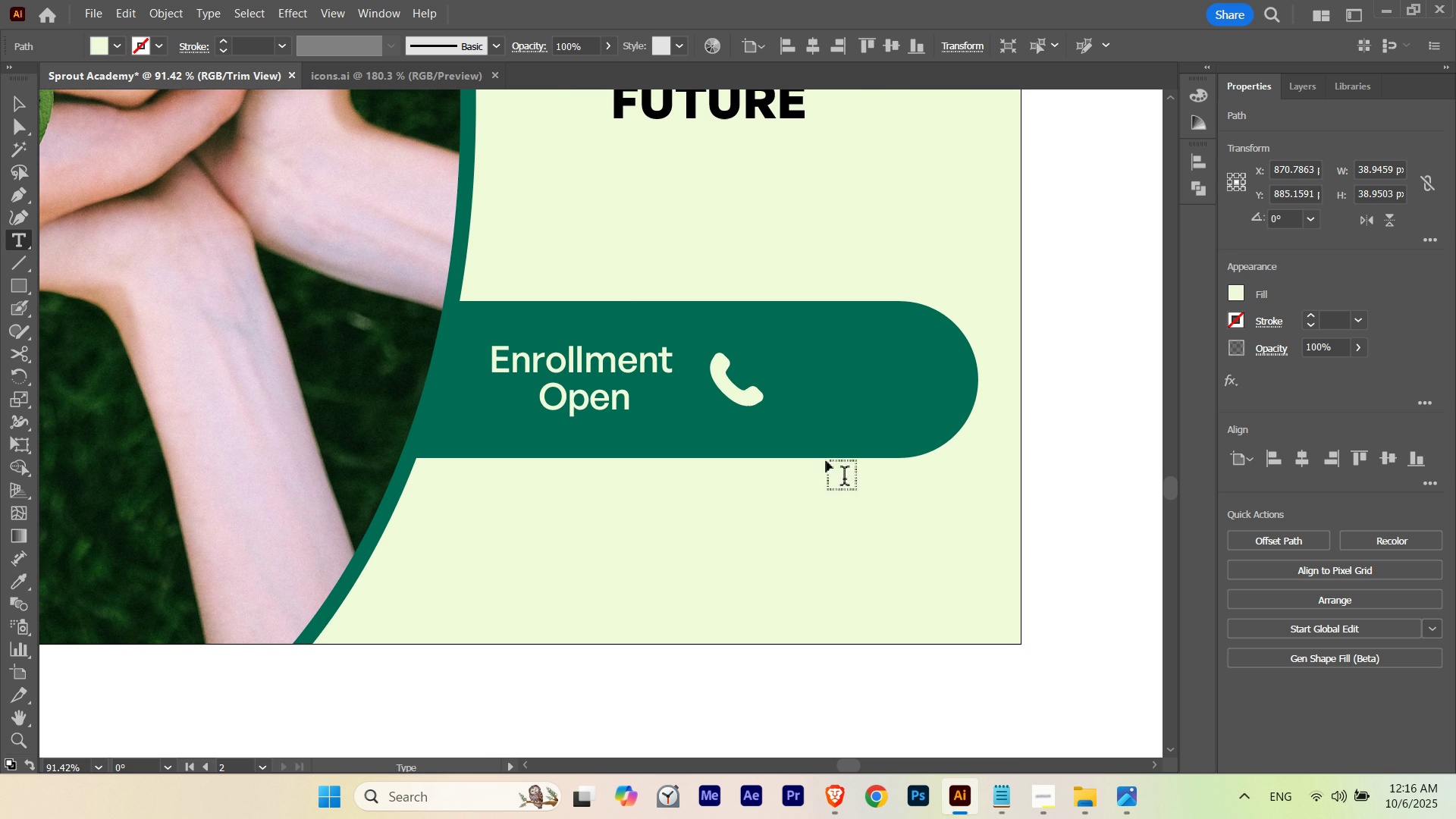 
hold_key(key=ControlLeft, duration=0.64)
 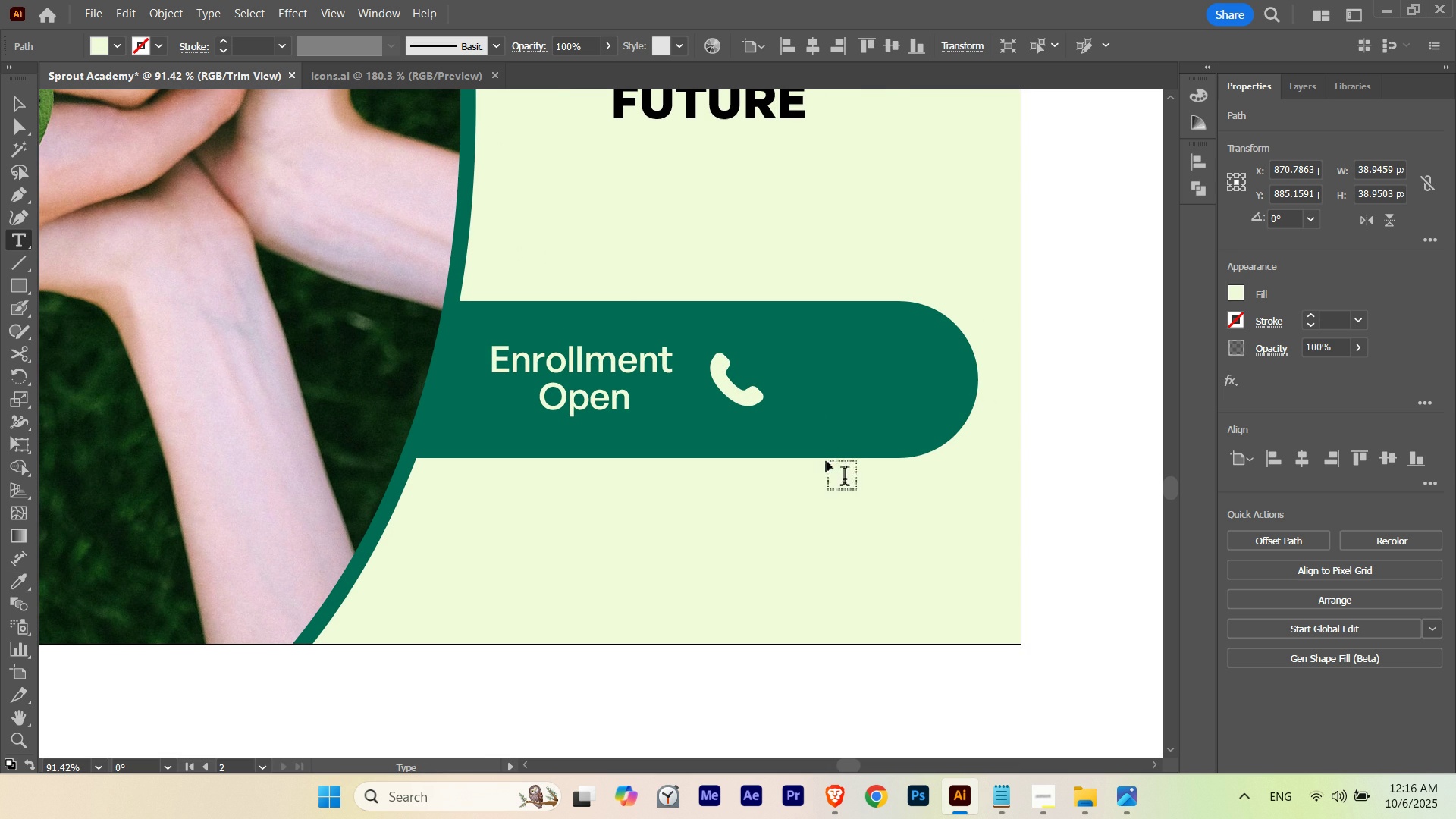 
key(T)
 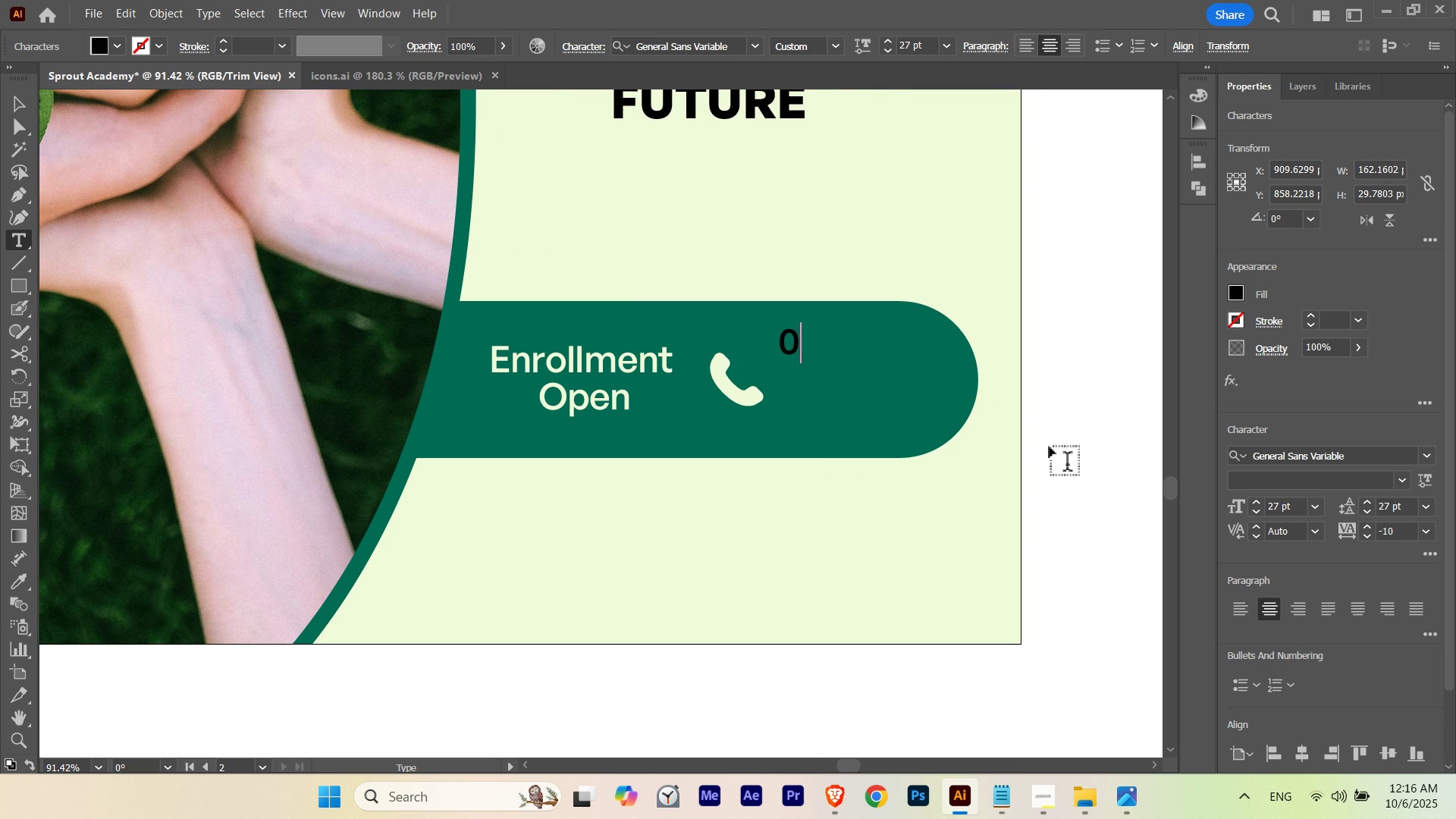 
key(Numpad0)
 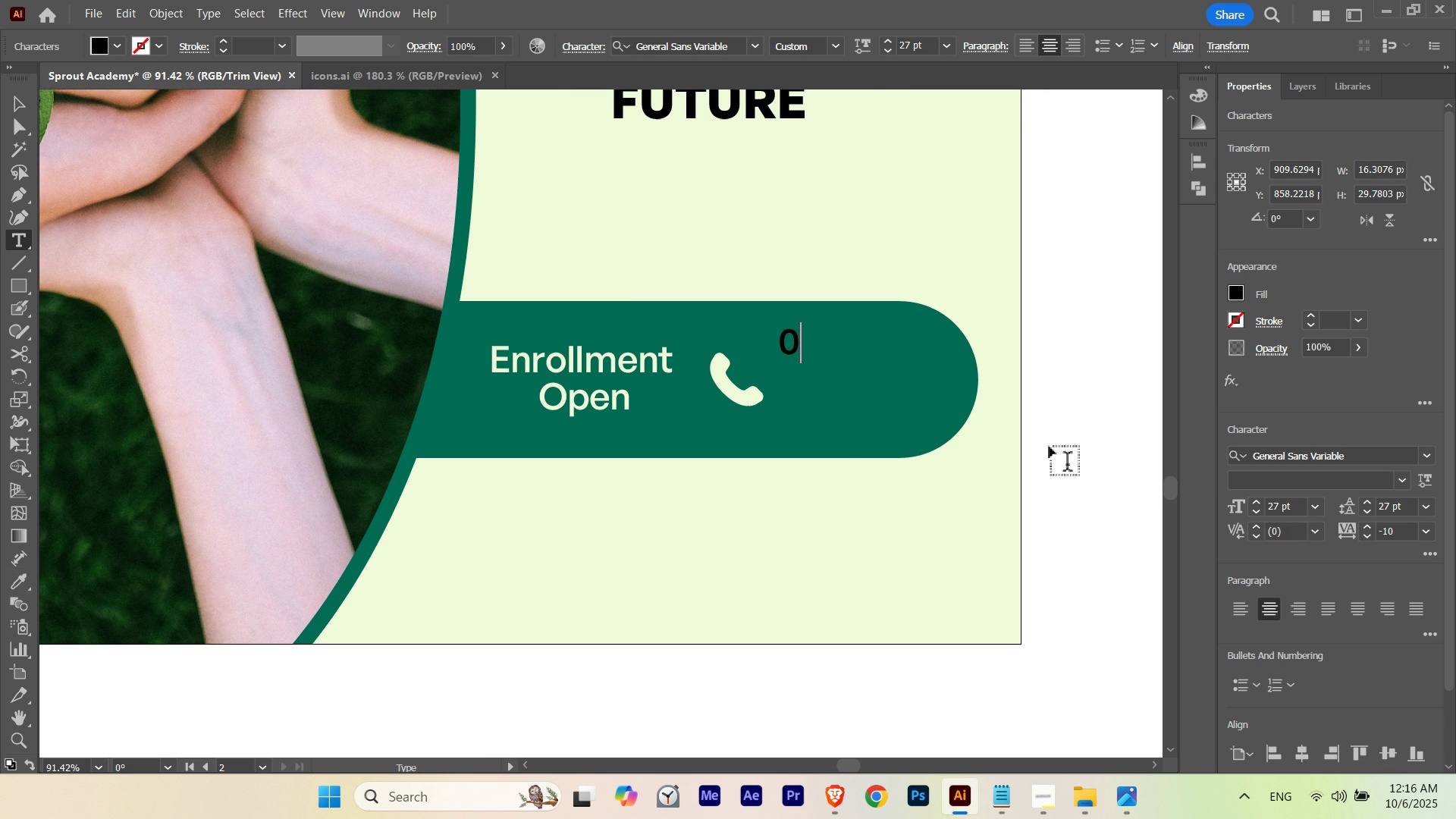 
key(Numpad1)
 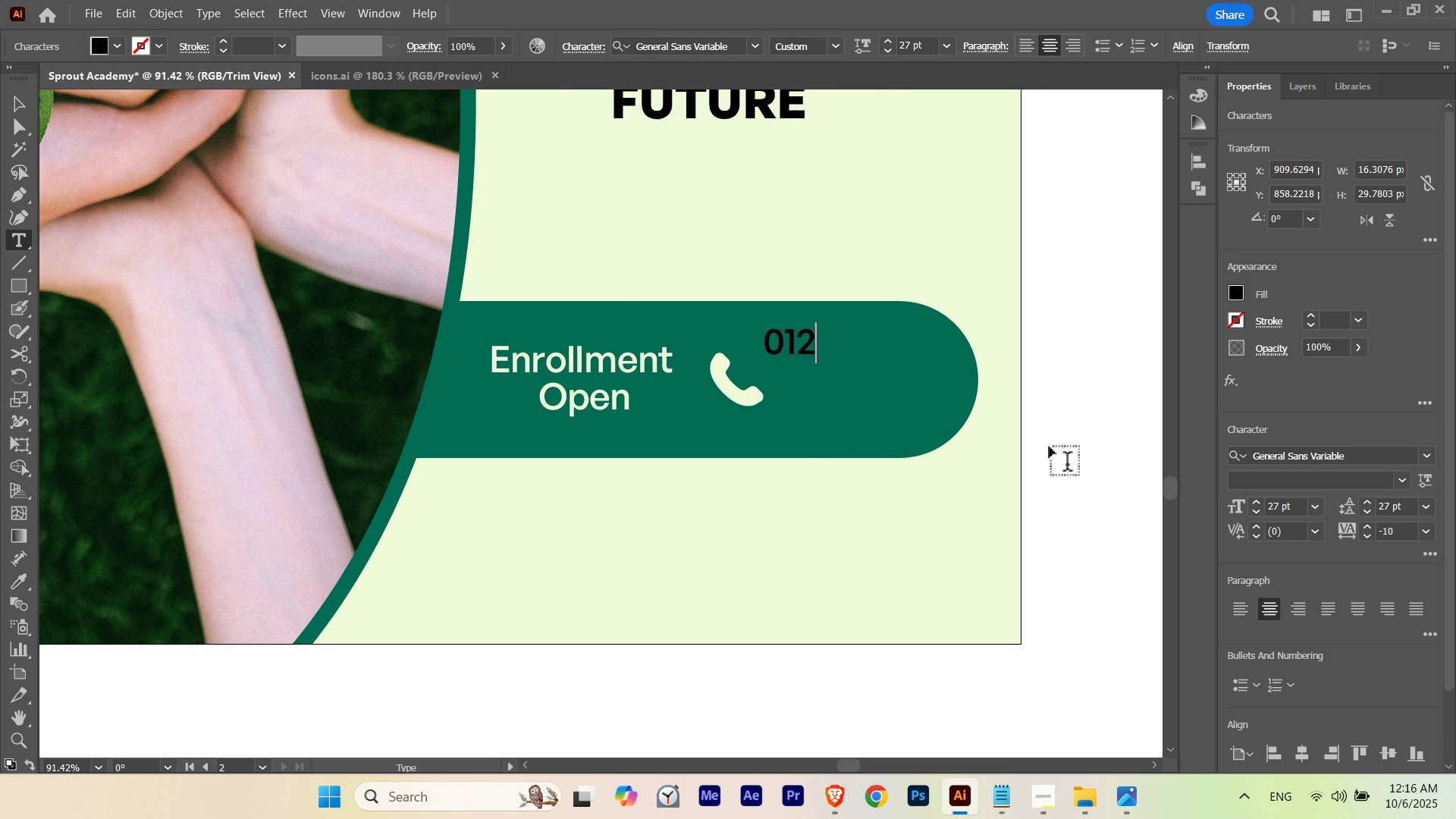 
key(Numpad2)
 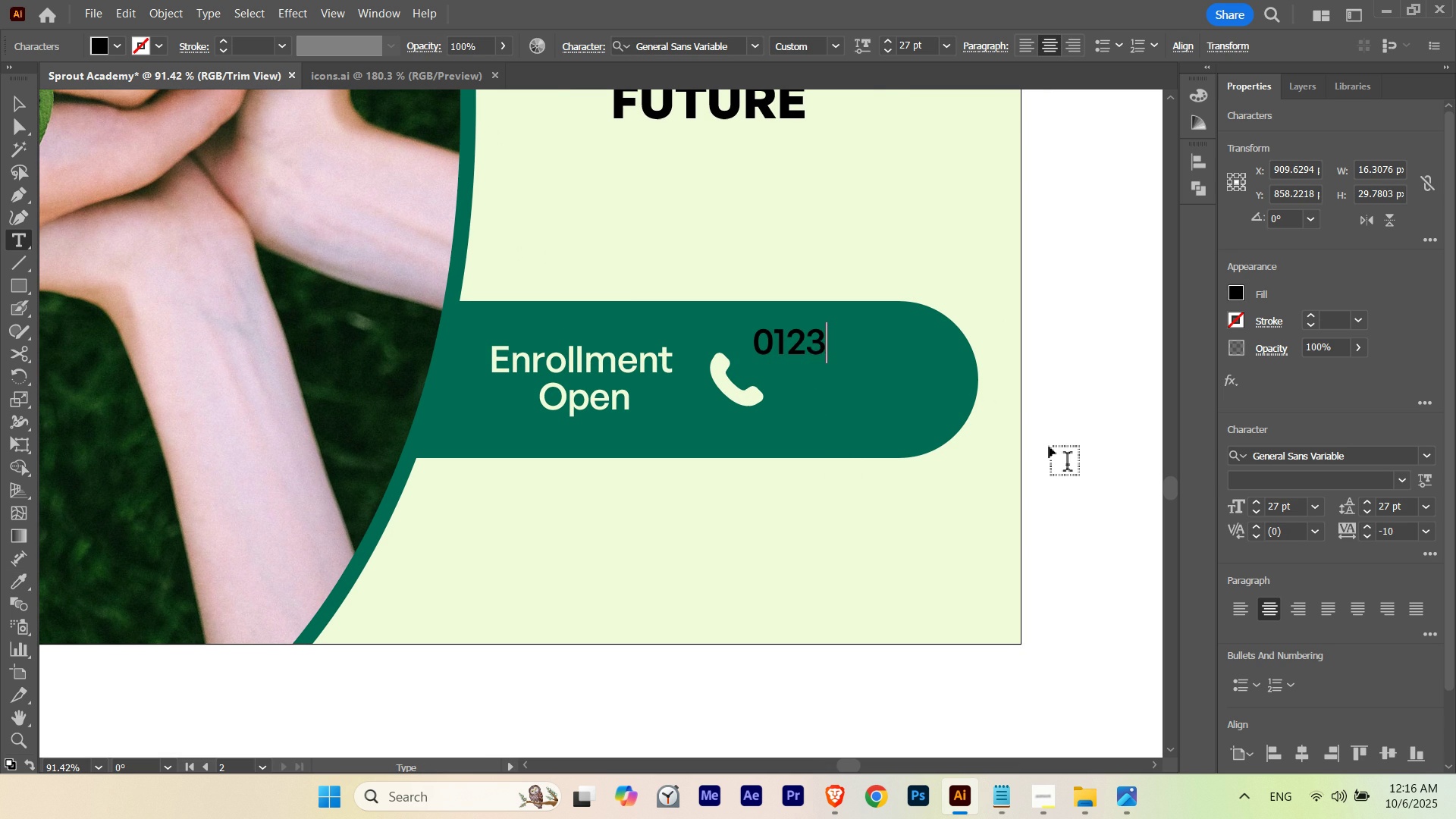 
key(Numpad3)
 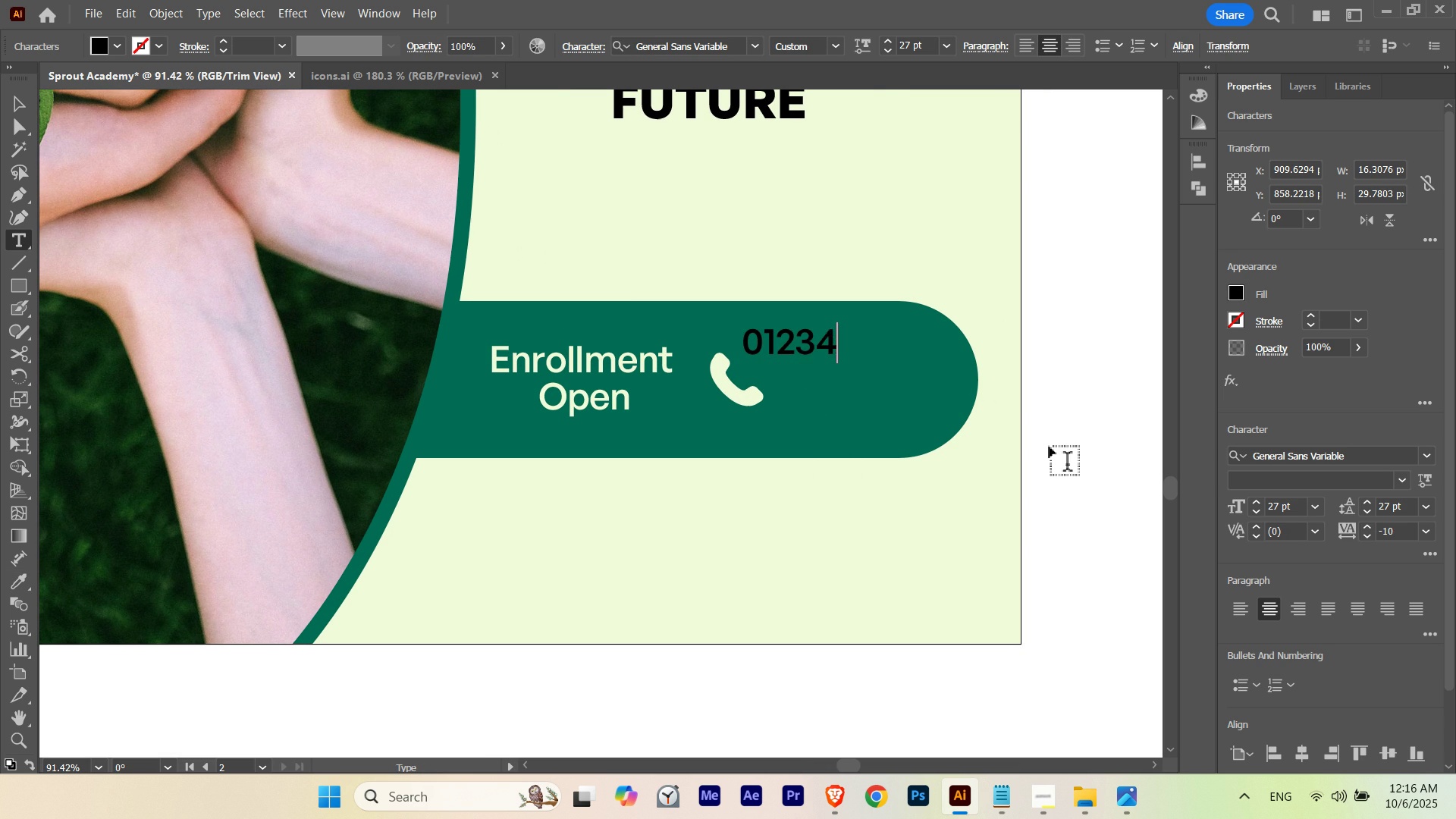 
key(Numpad4)
 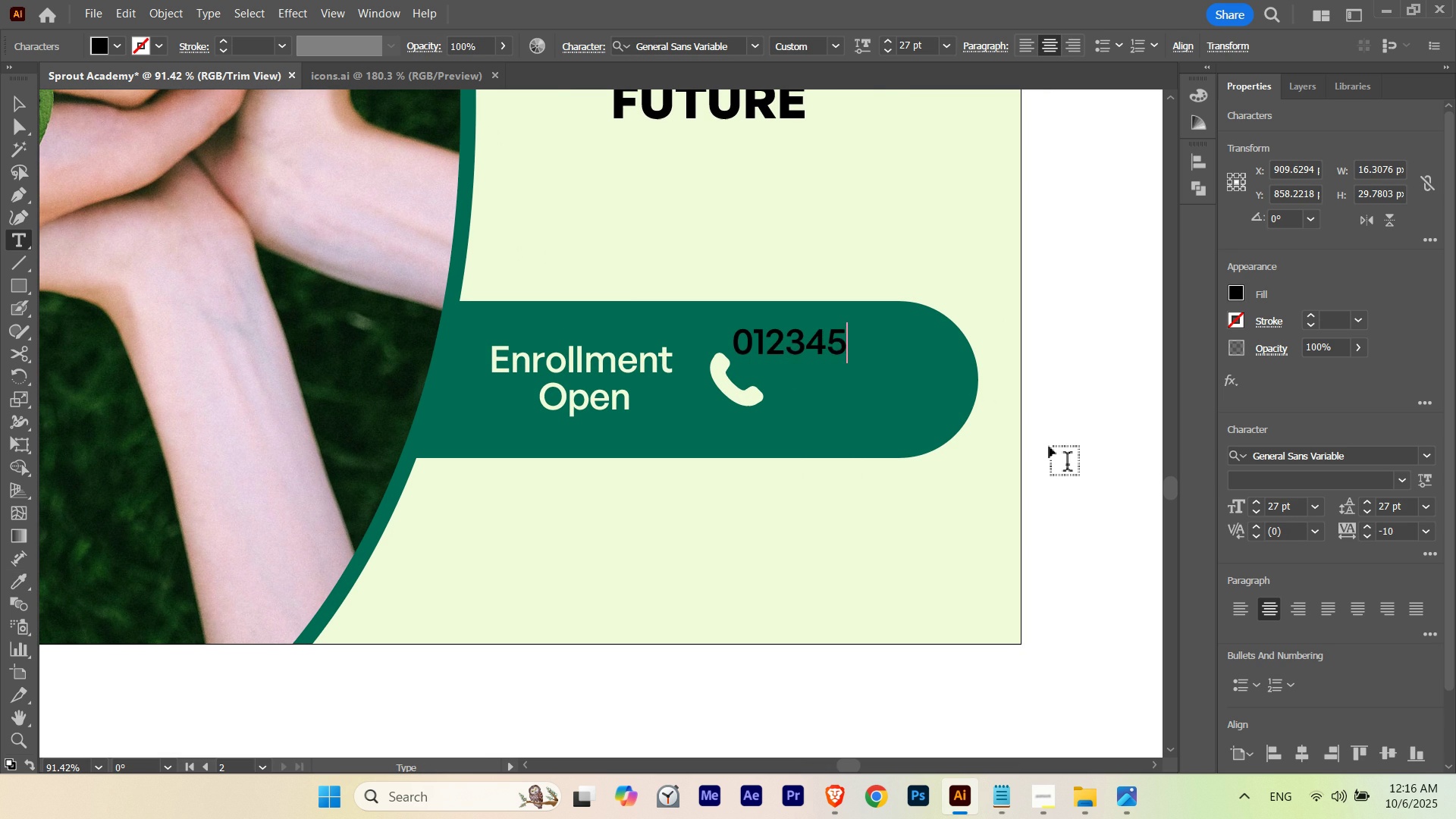 
key(Numpad5)
 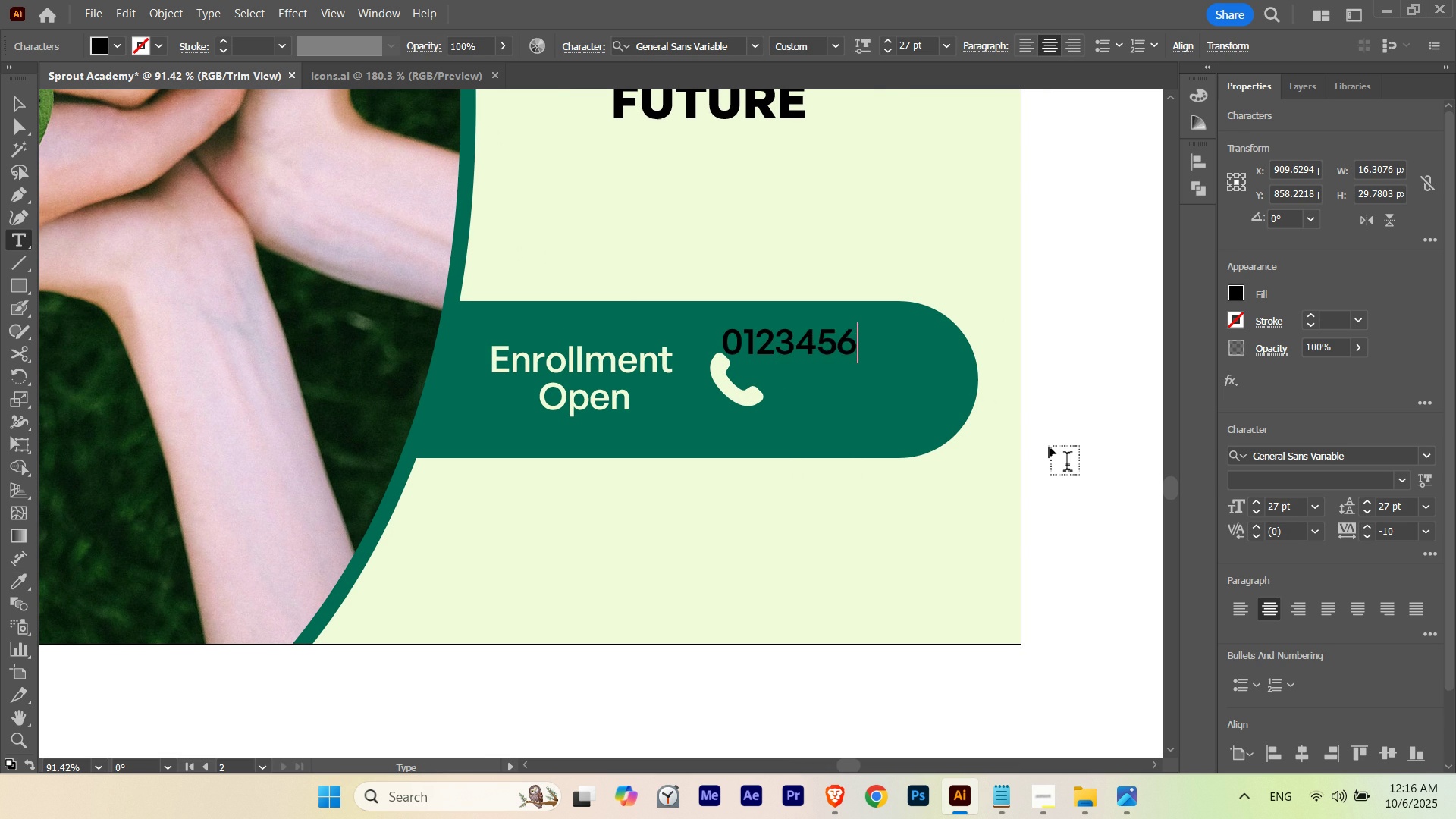 
key(Numpad6)
 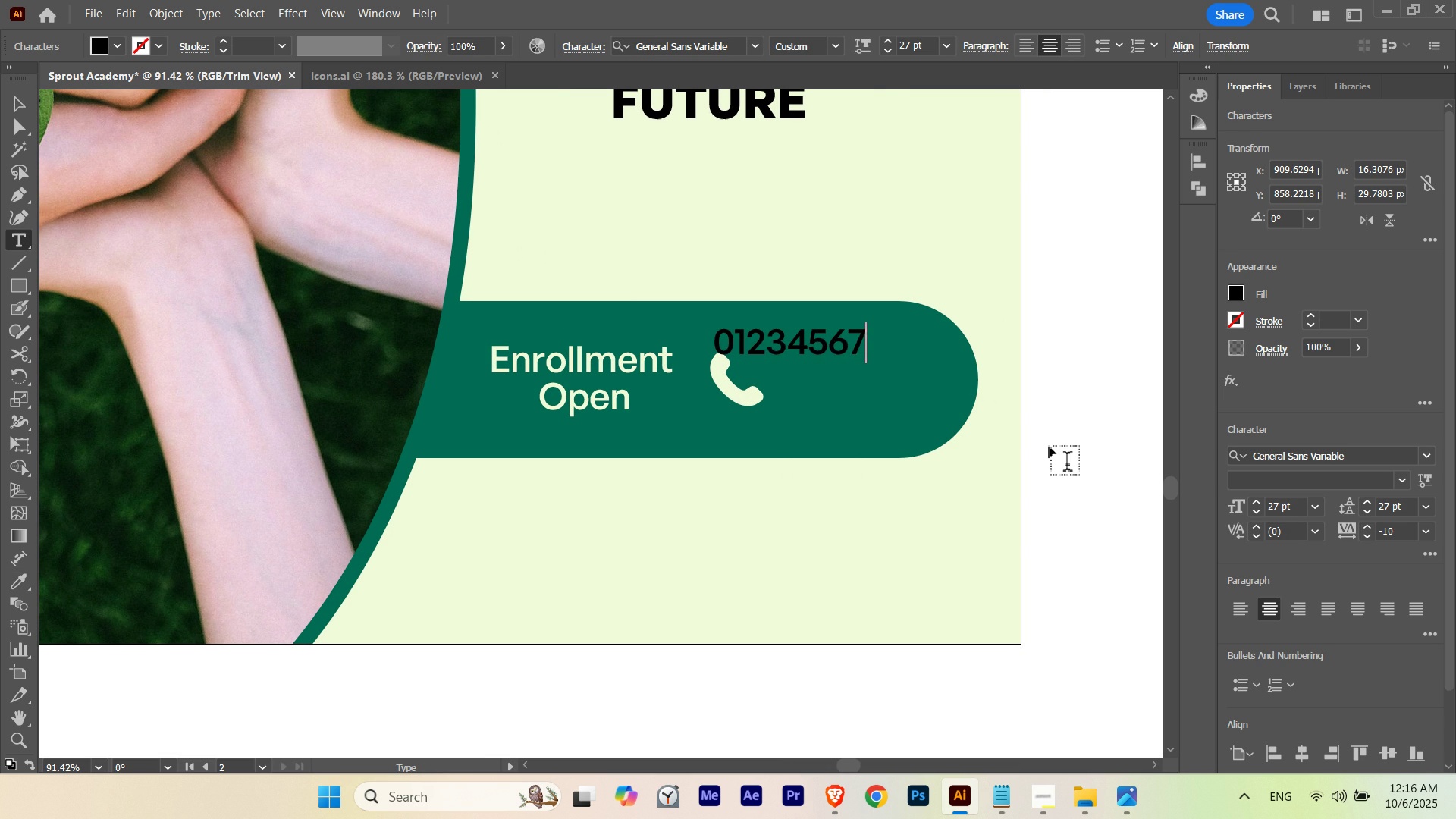 
key(Numpad7)
 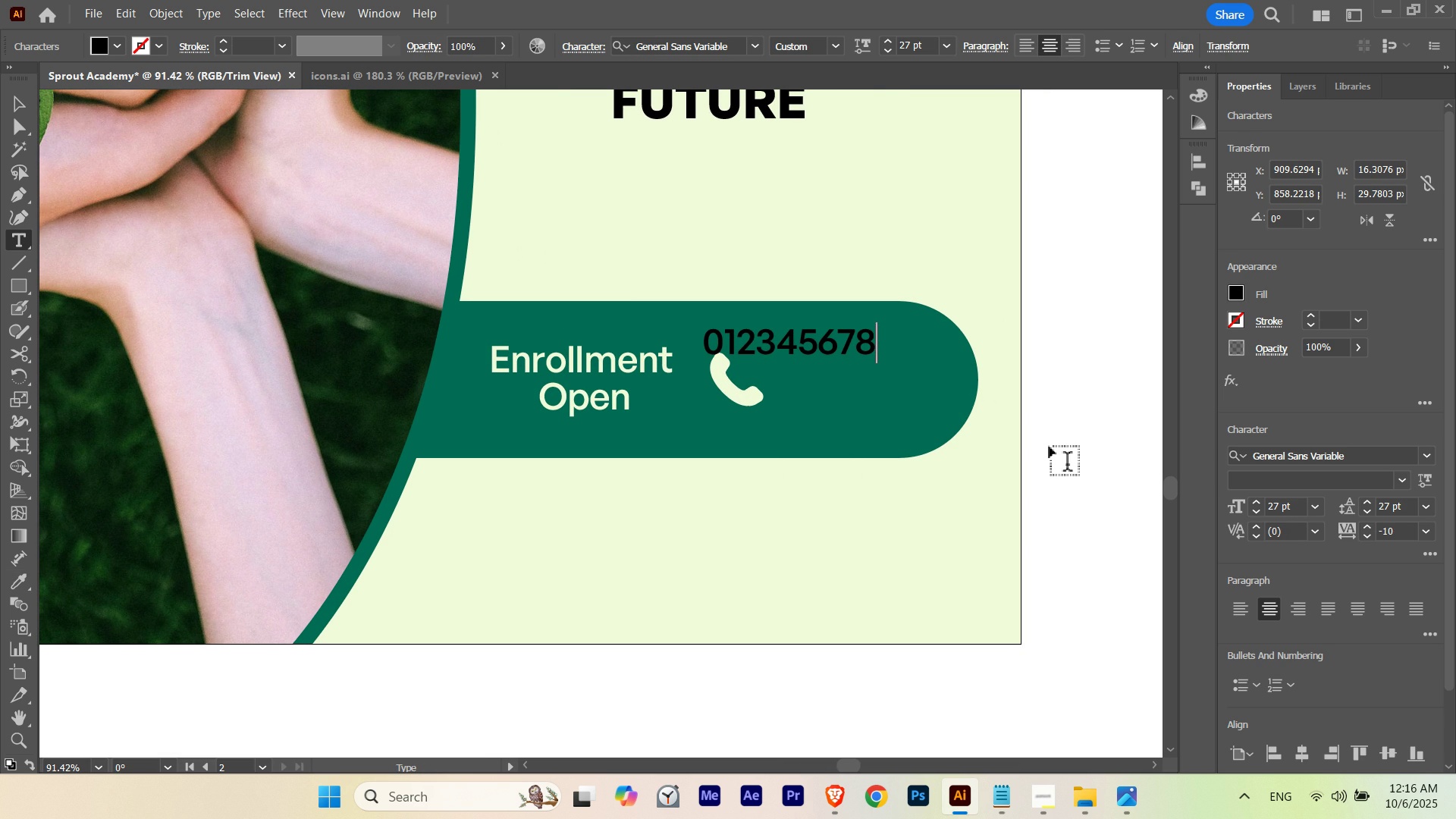 
key(Numpad8)
 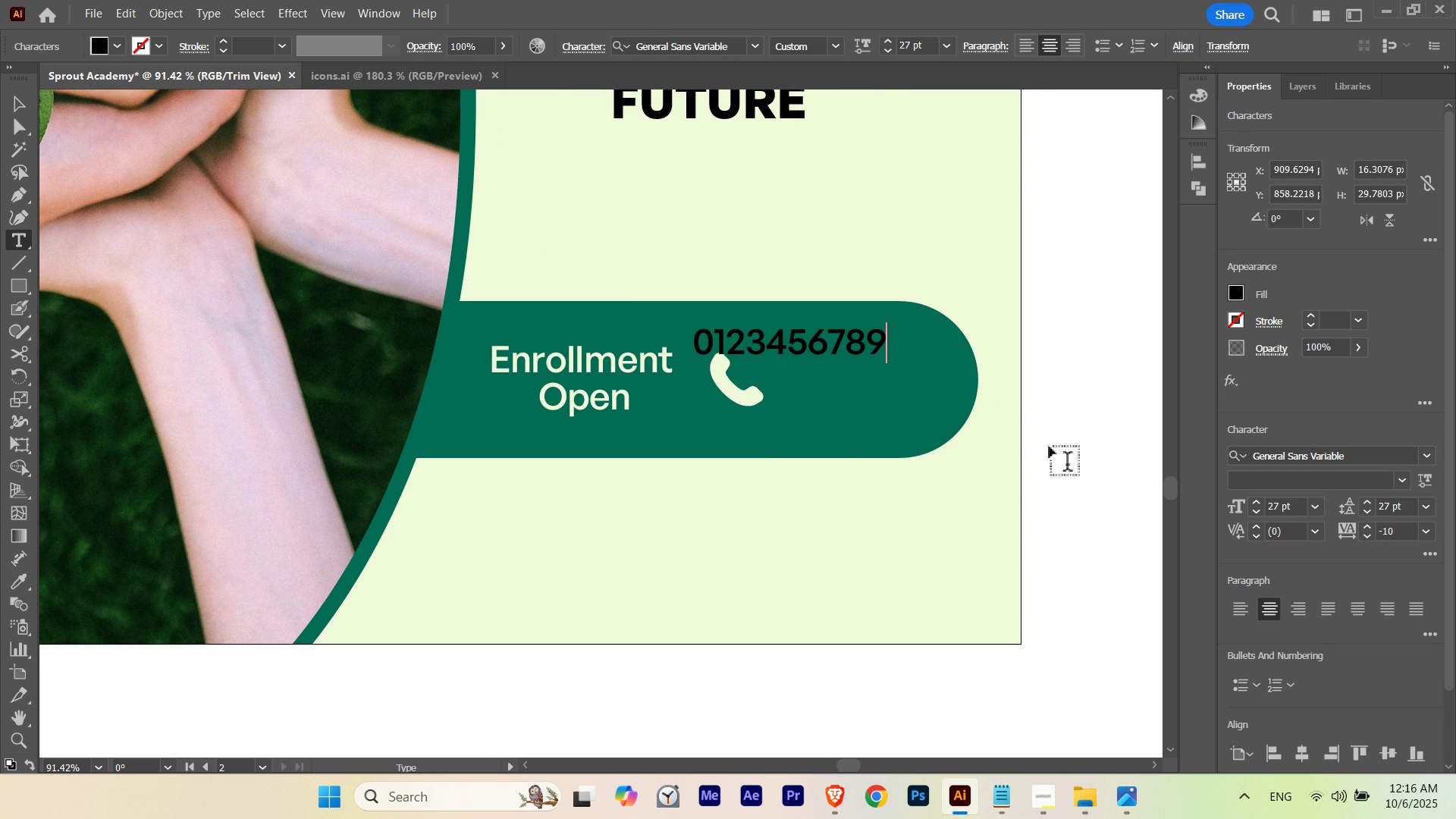 
key(Numpad9)
 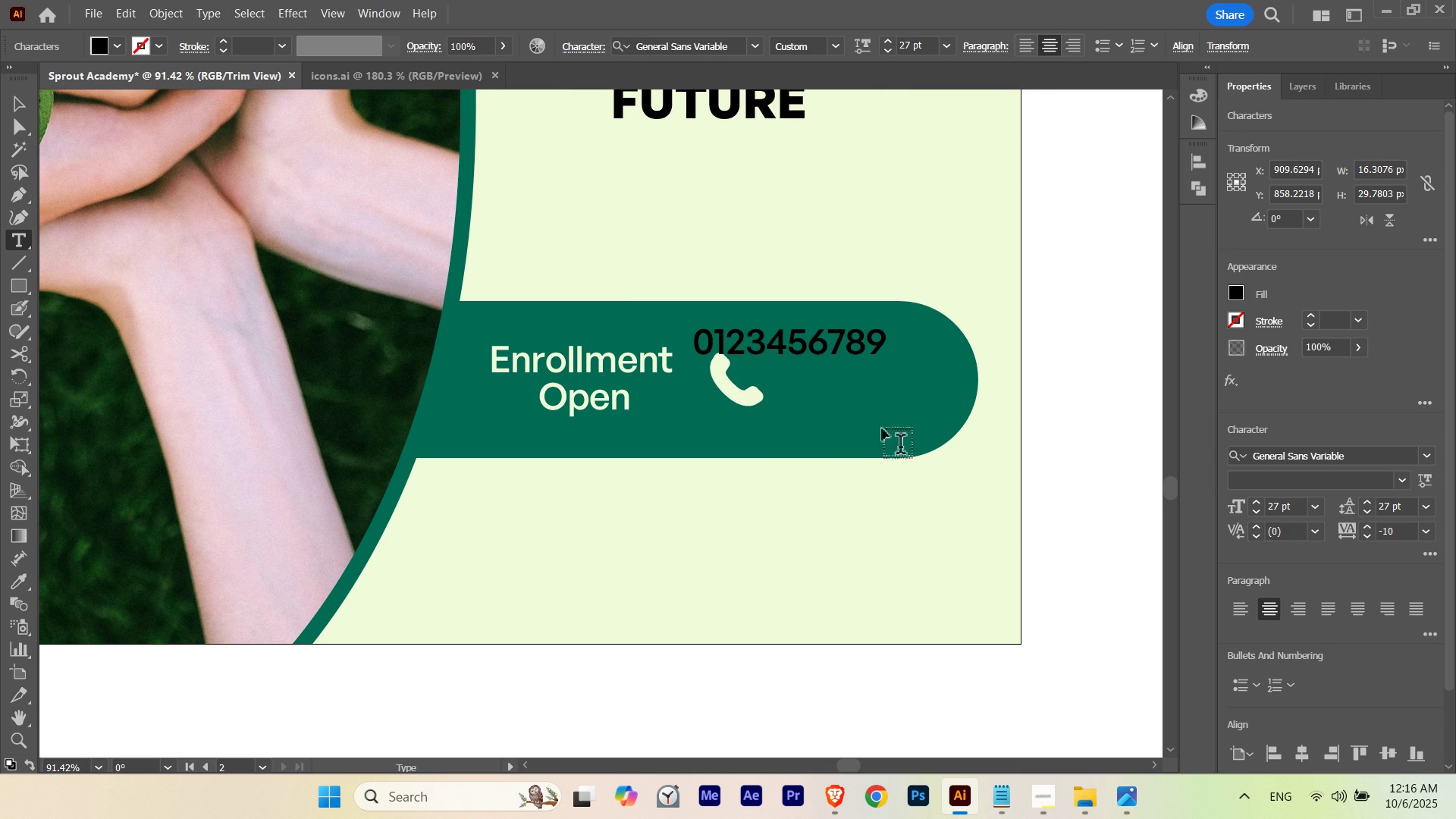 
left_click([750, 343])
 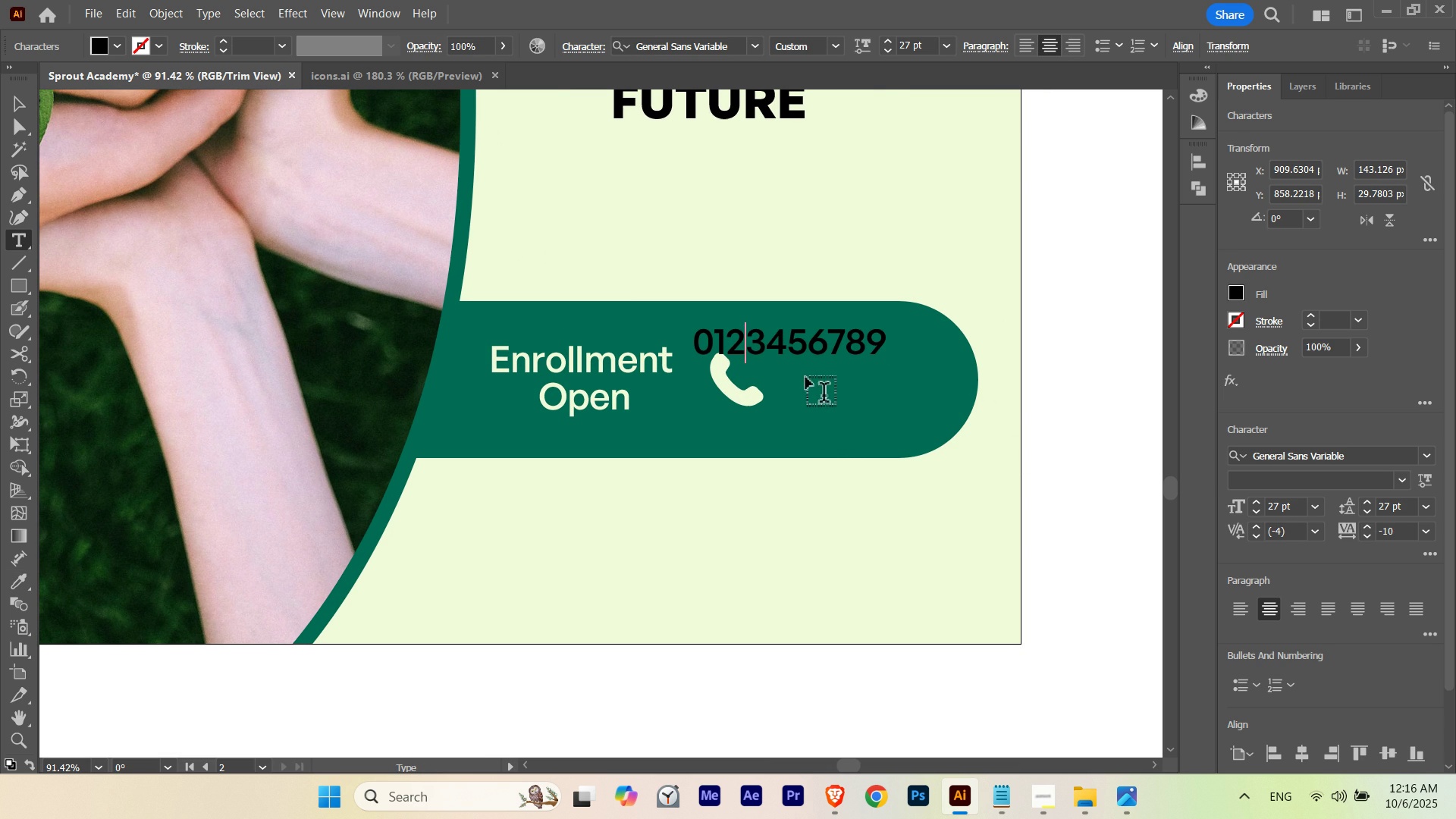 
key(Space)
 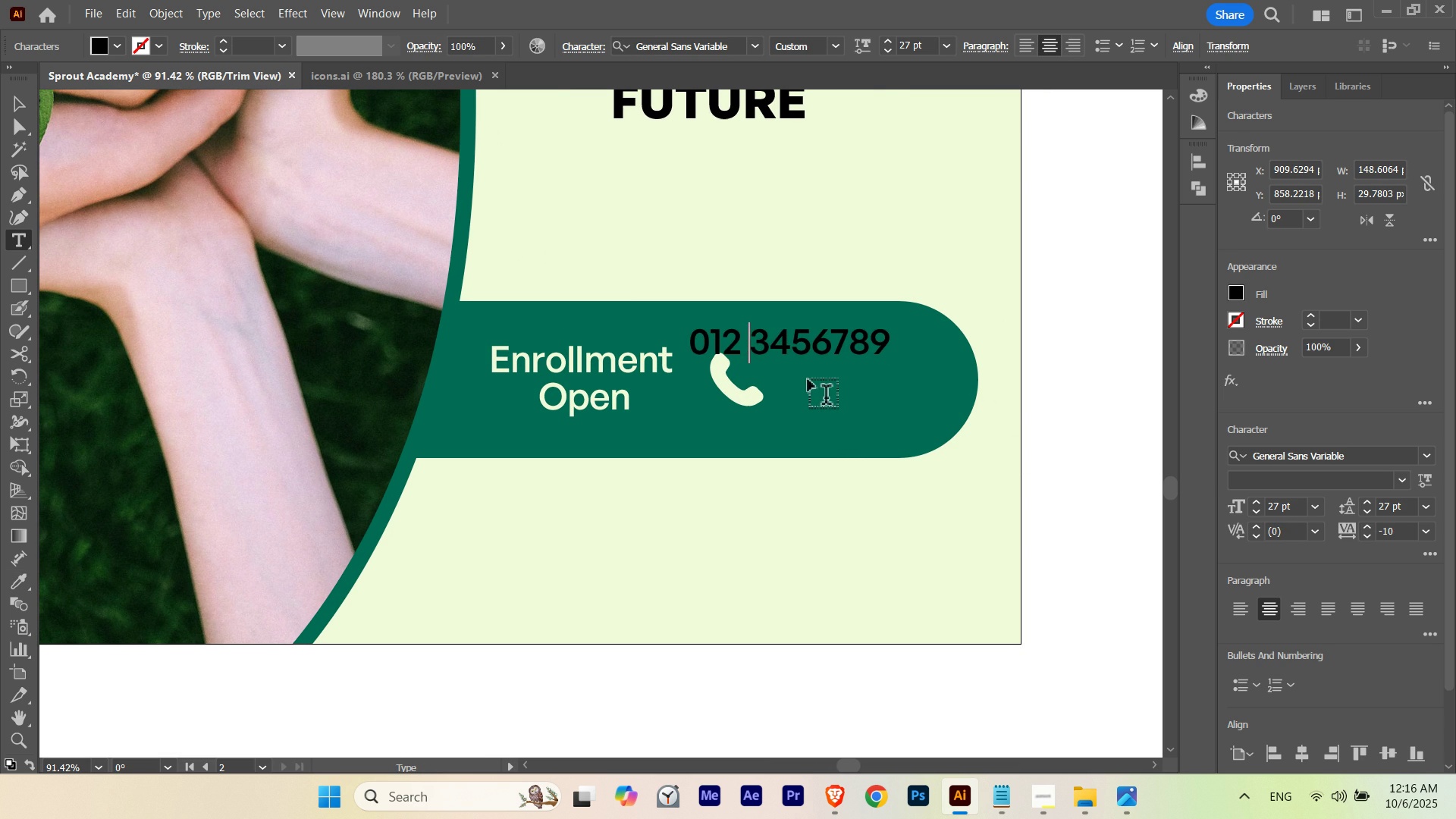 
key(Escape)
 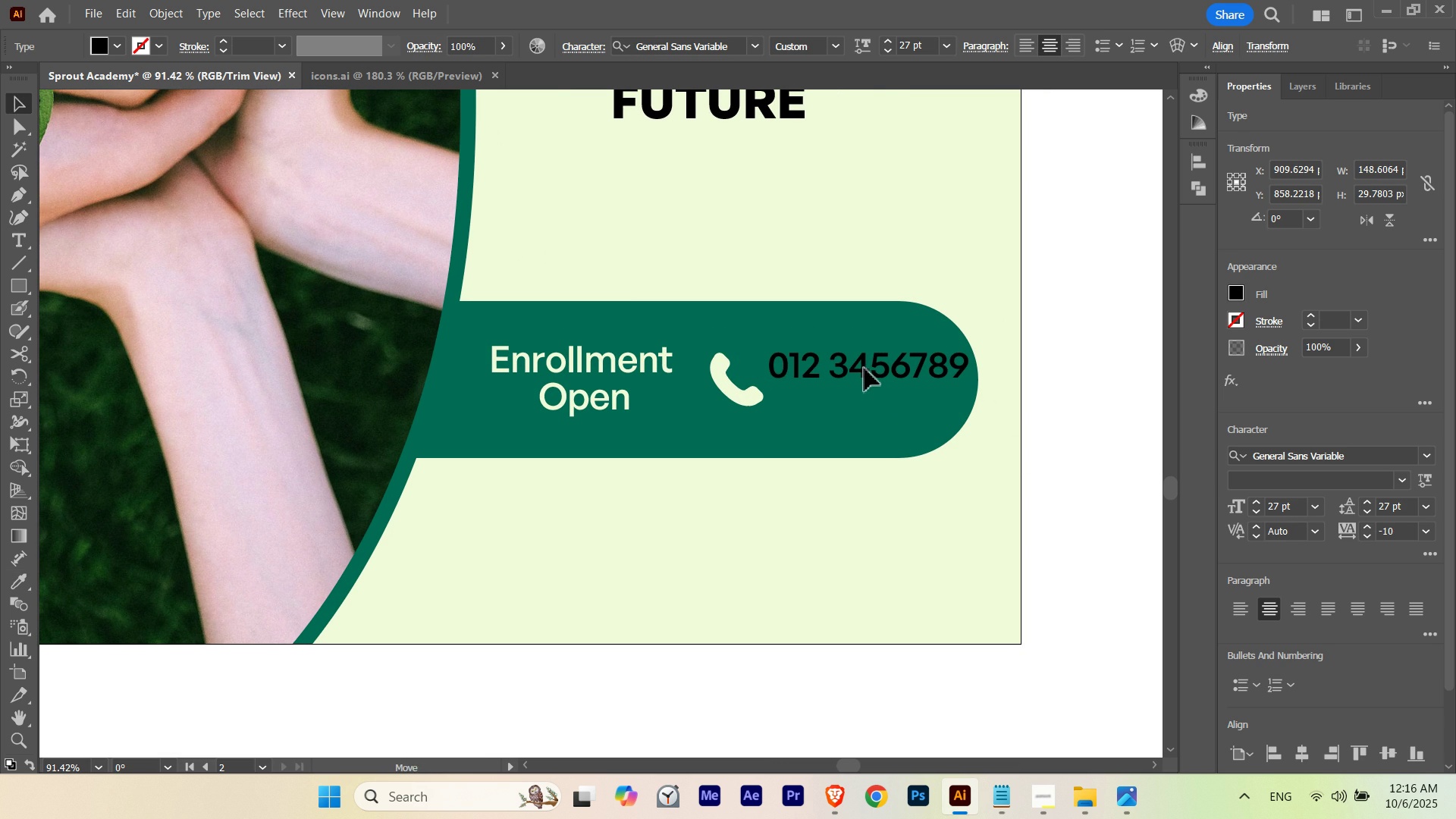 
key(I)
 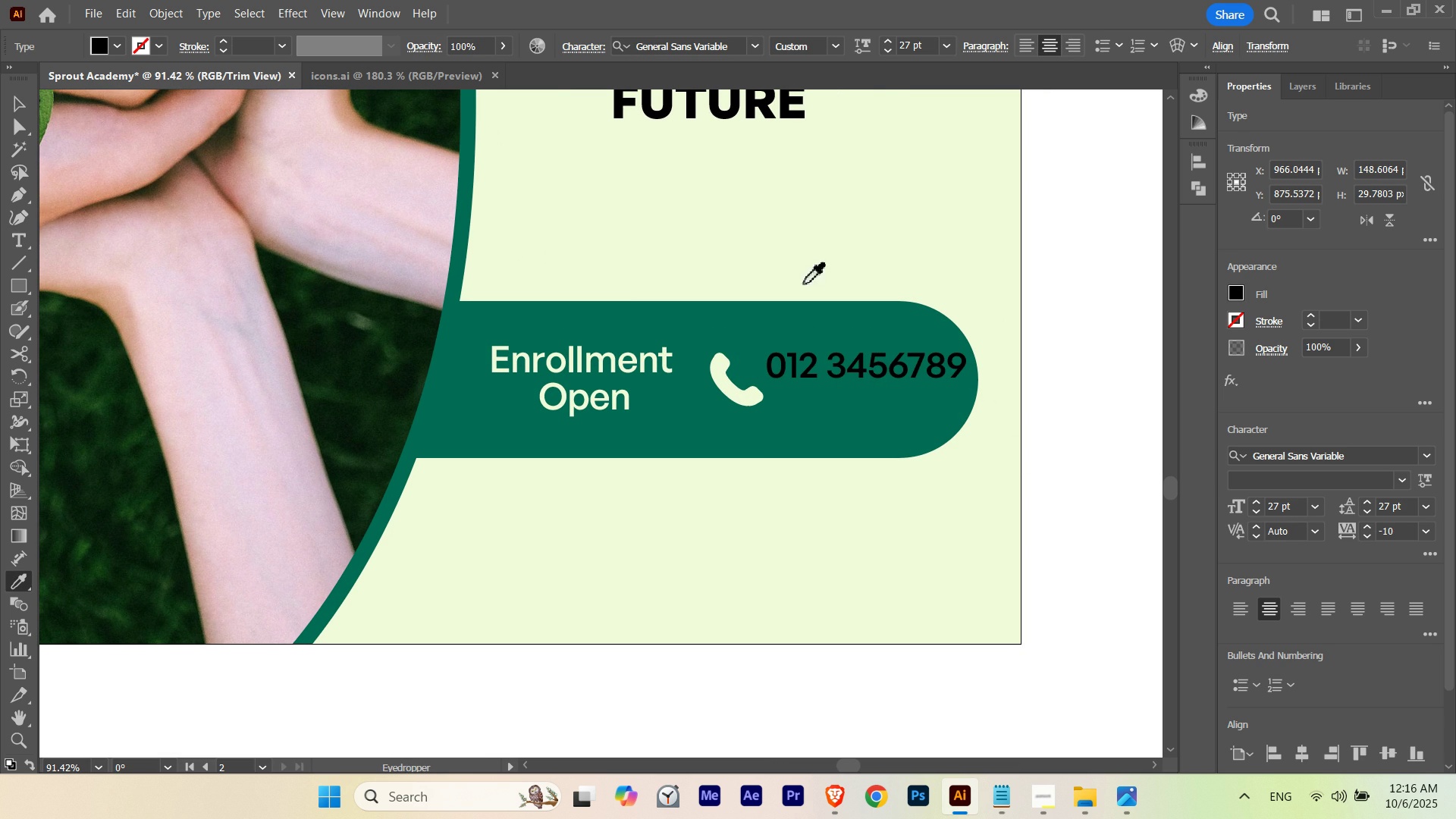 
left_click([817, 258])
 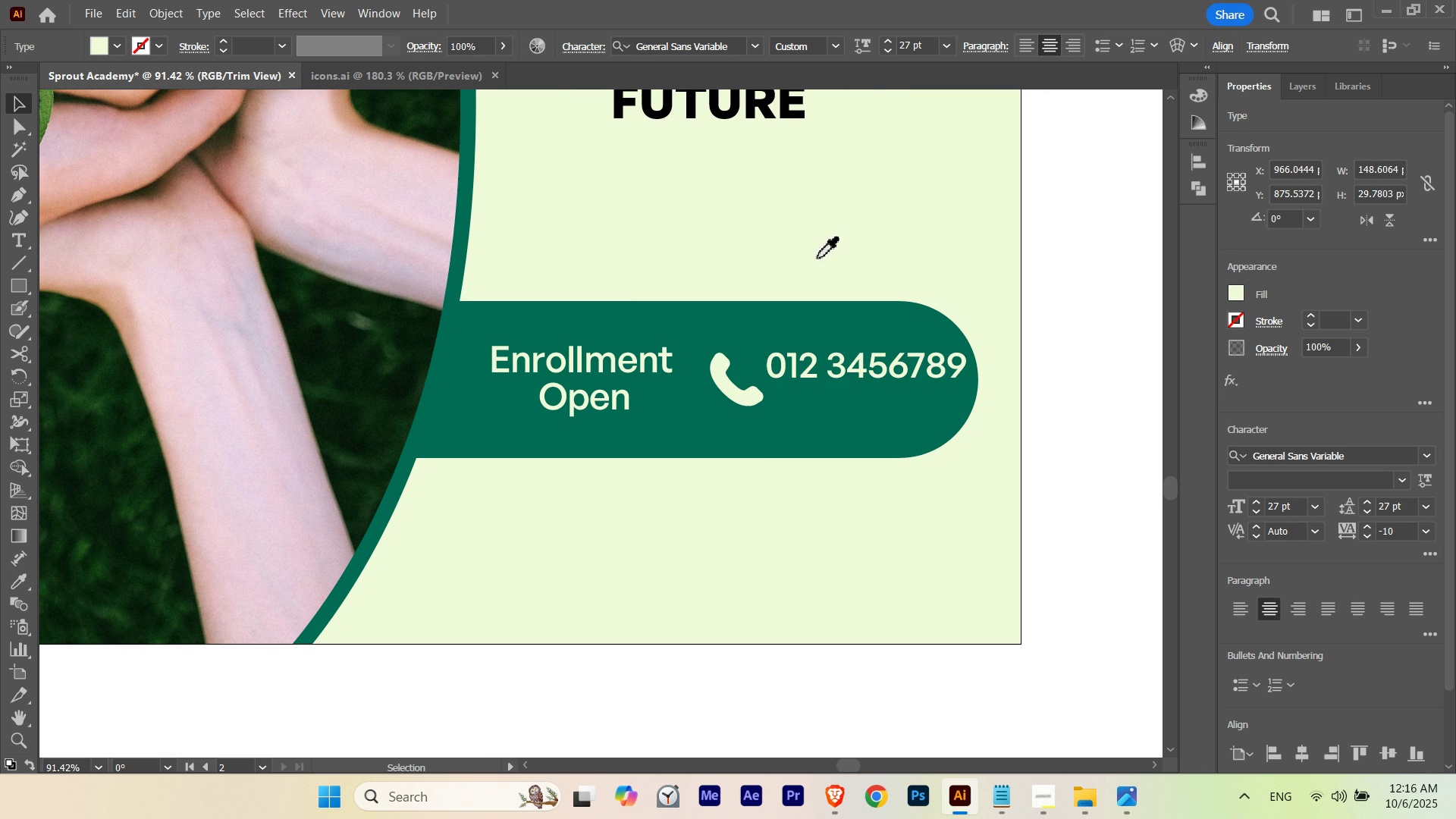 
key(V)
 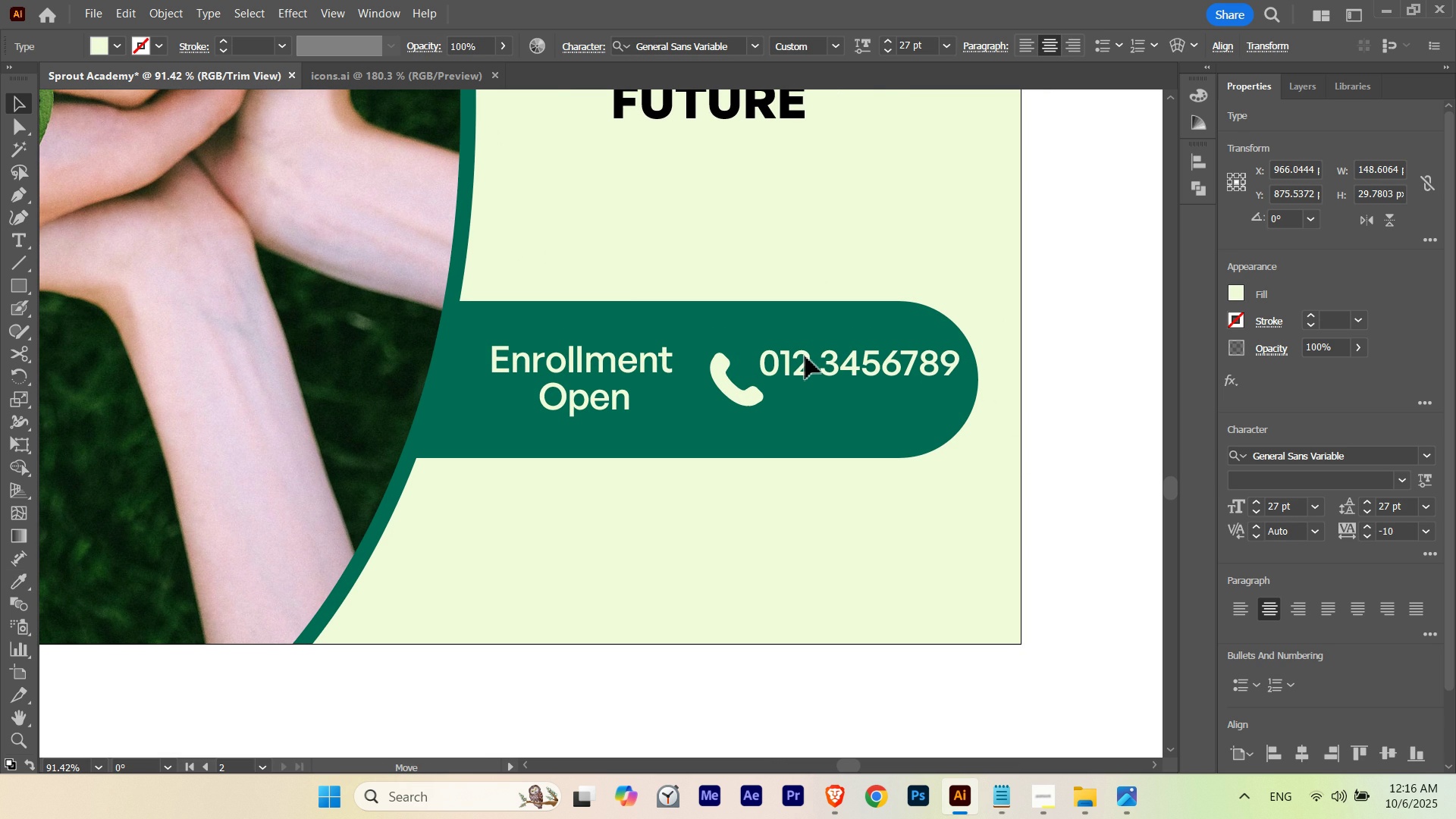 
wait(5.75)
 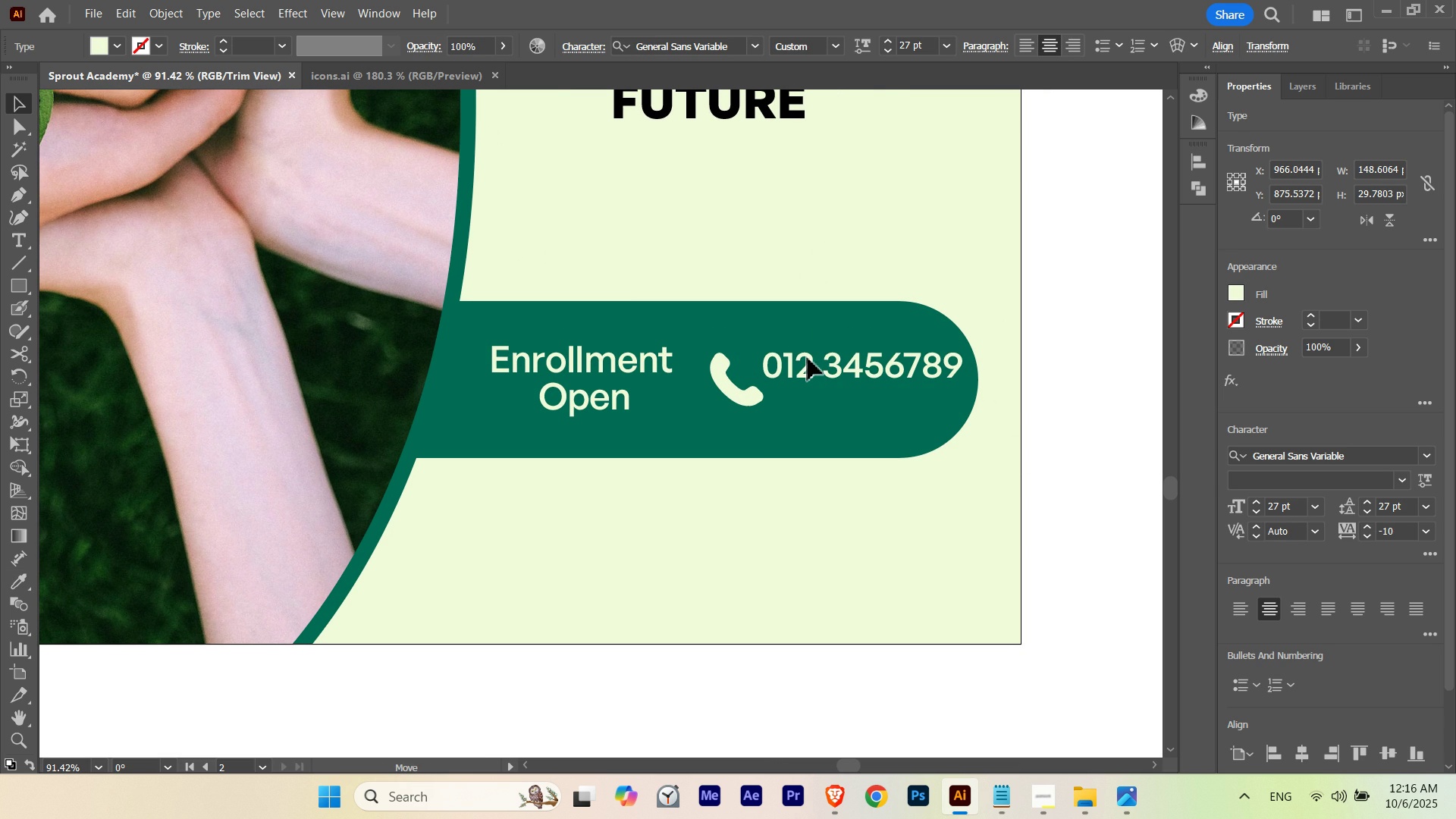 
hold_key(key=ControlLeft, duration=3.01)
 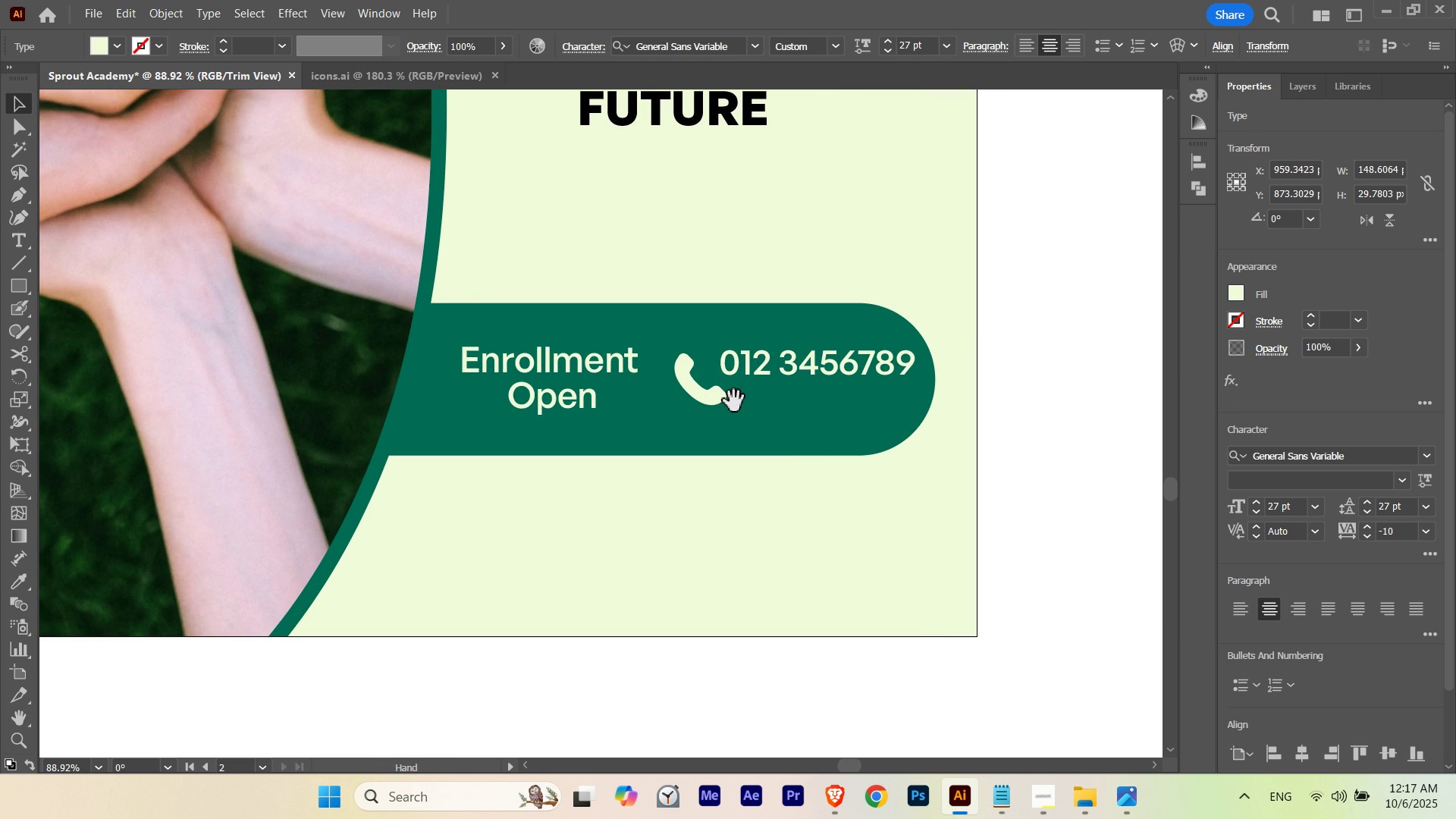 
hold_key(key=Space, duration=1.53)
 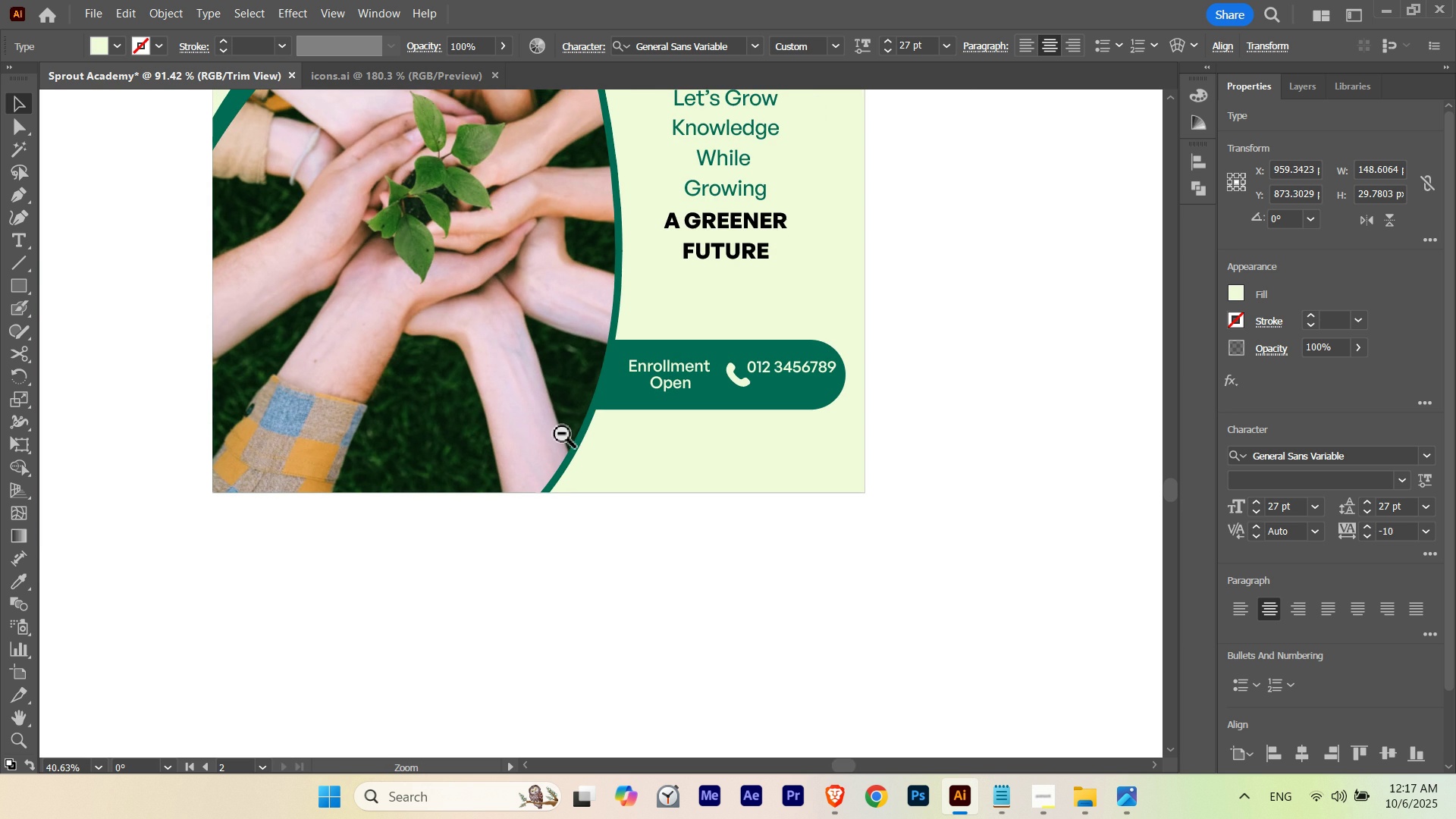 
hold_key(key=Space, duration=1.5)
 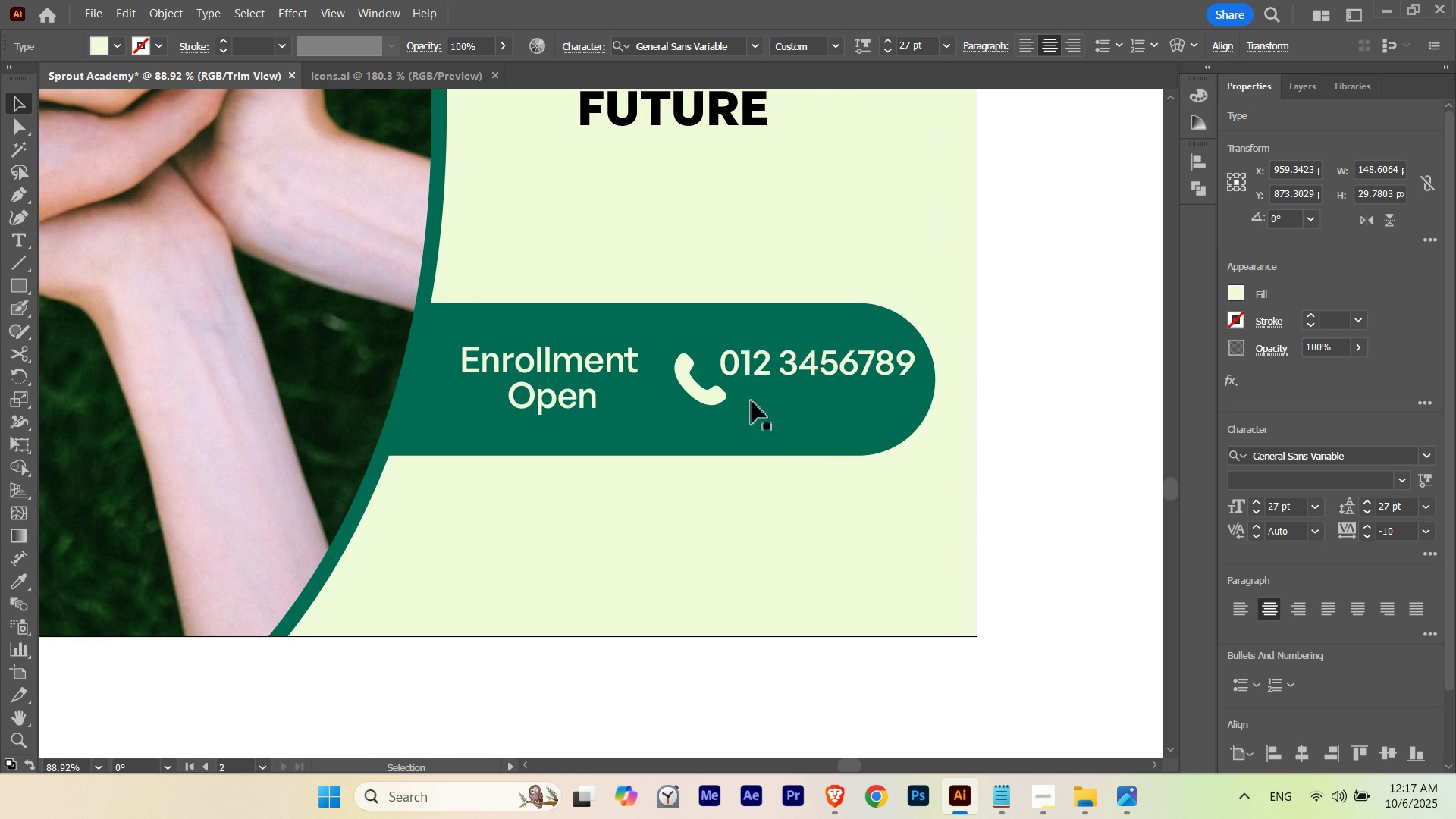 
hold_key(key=Space, duration=0.5)
 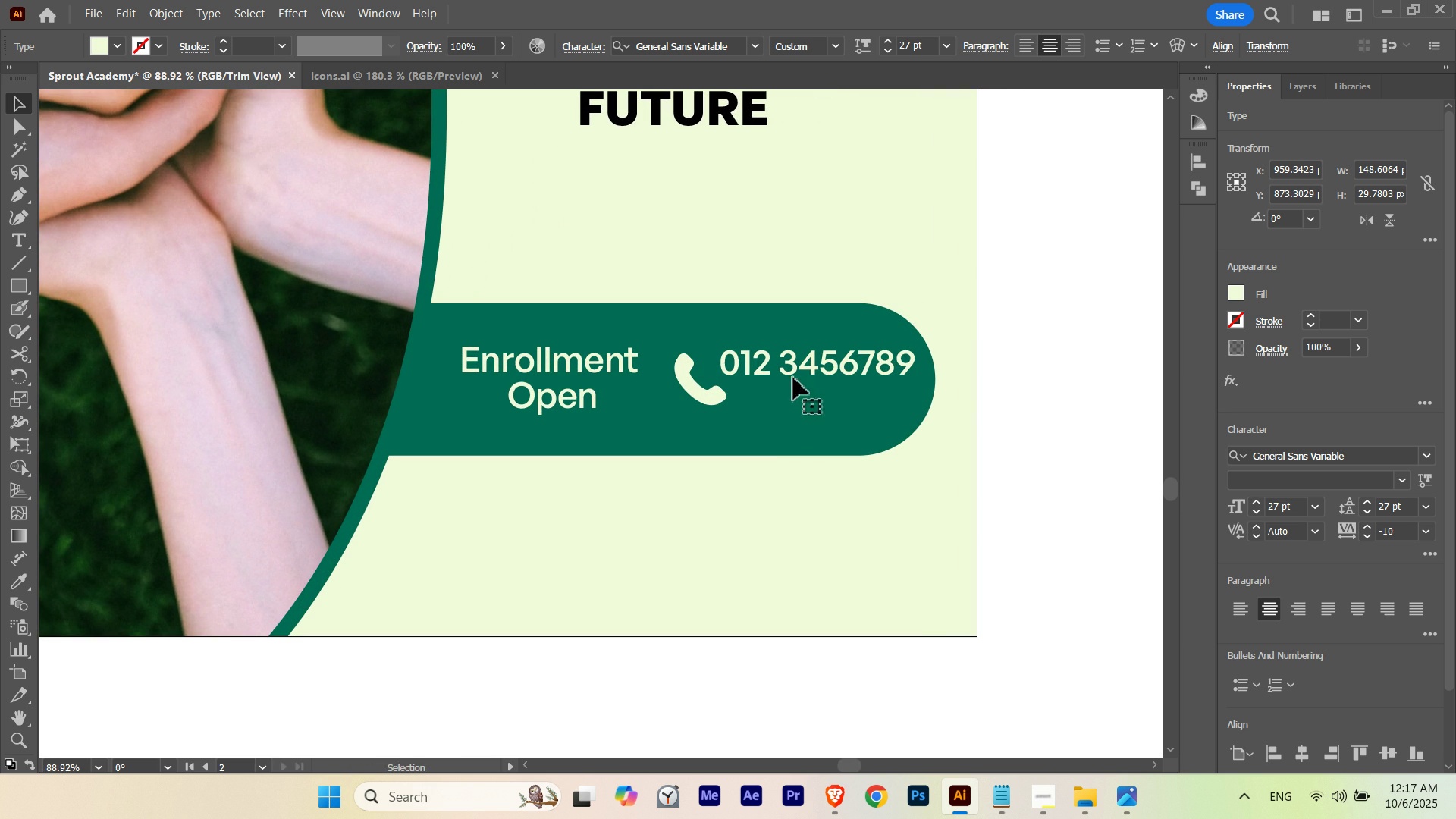 
hold_key(key=AltLeft, duration=2.58)
 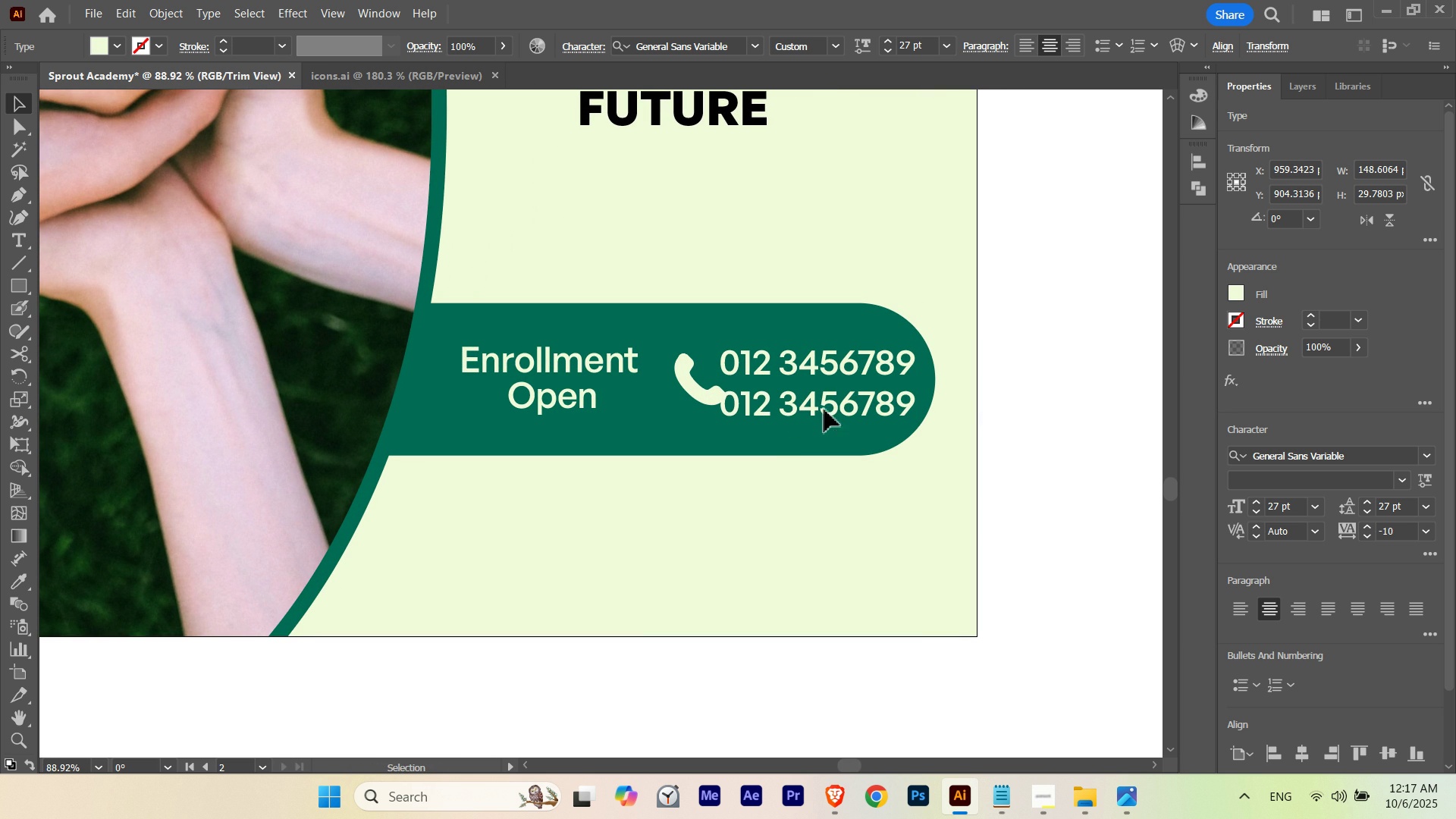 
hold_key(key=ShiftLeft, duration=2.27)
 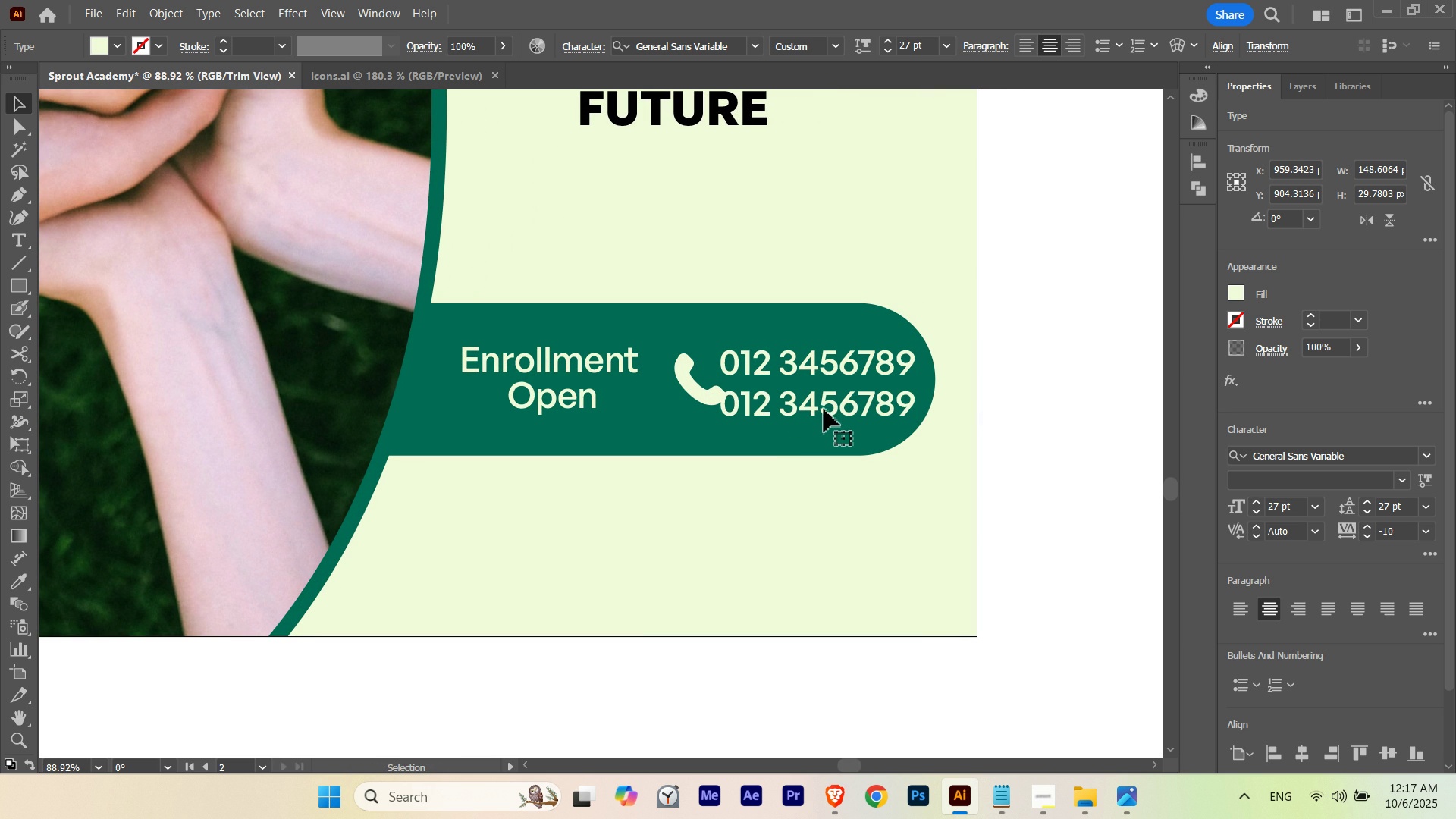 
double_click([824, 410])
 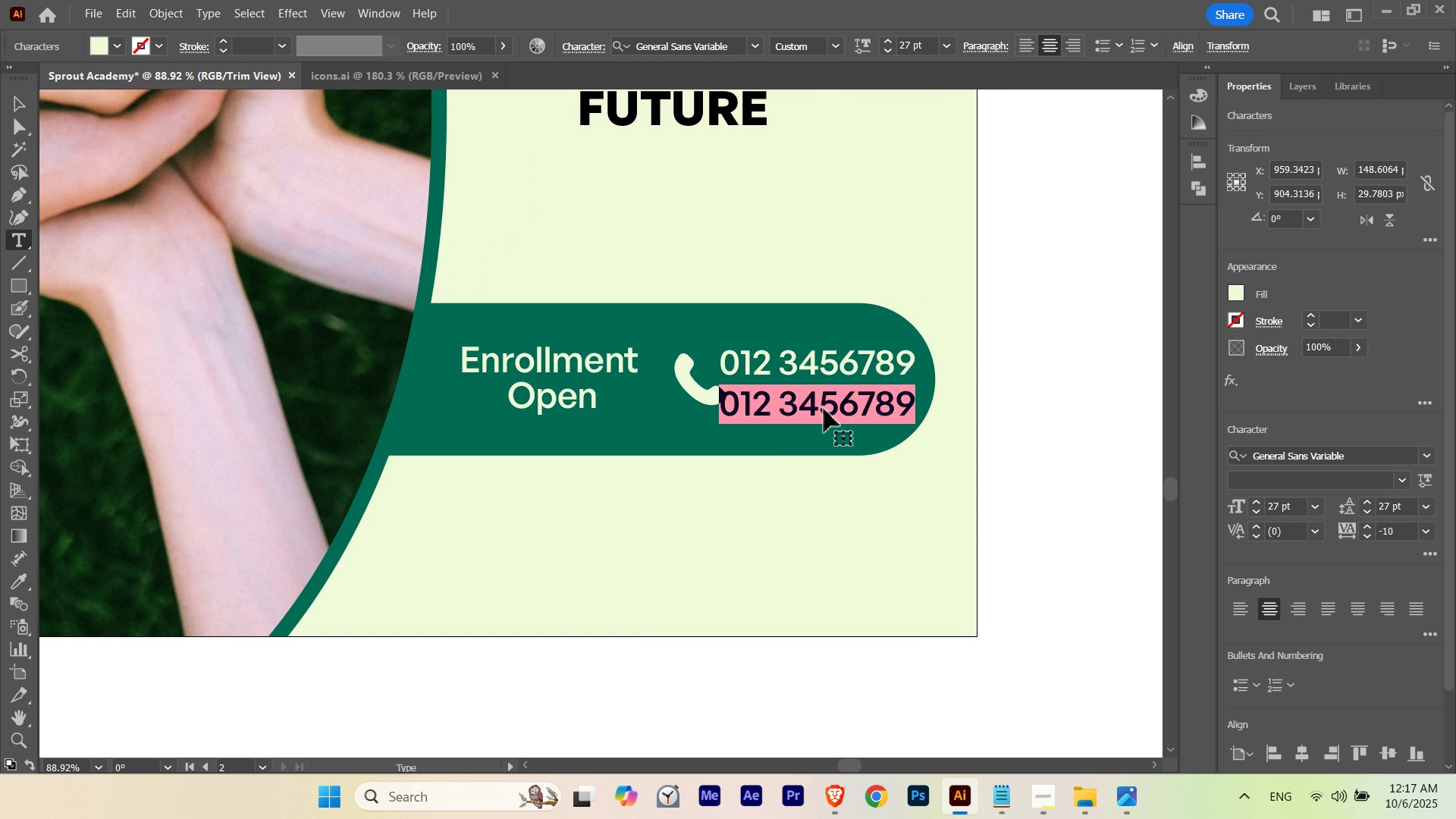 
triple_click([824, 410])
 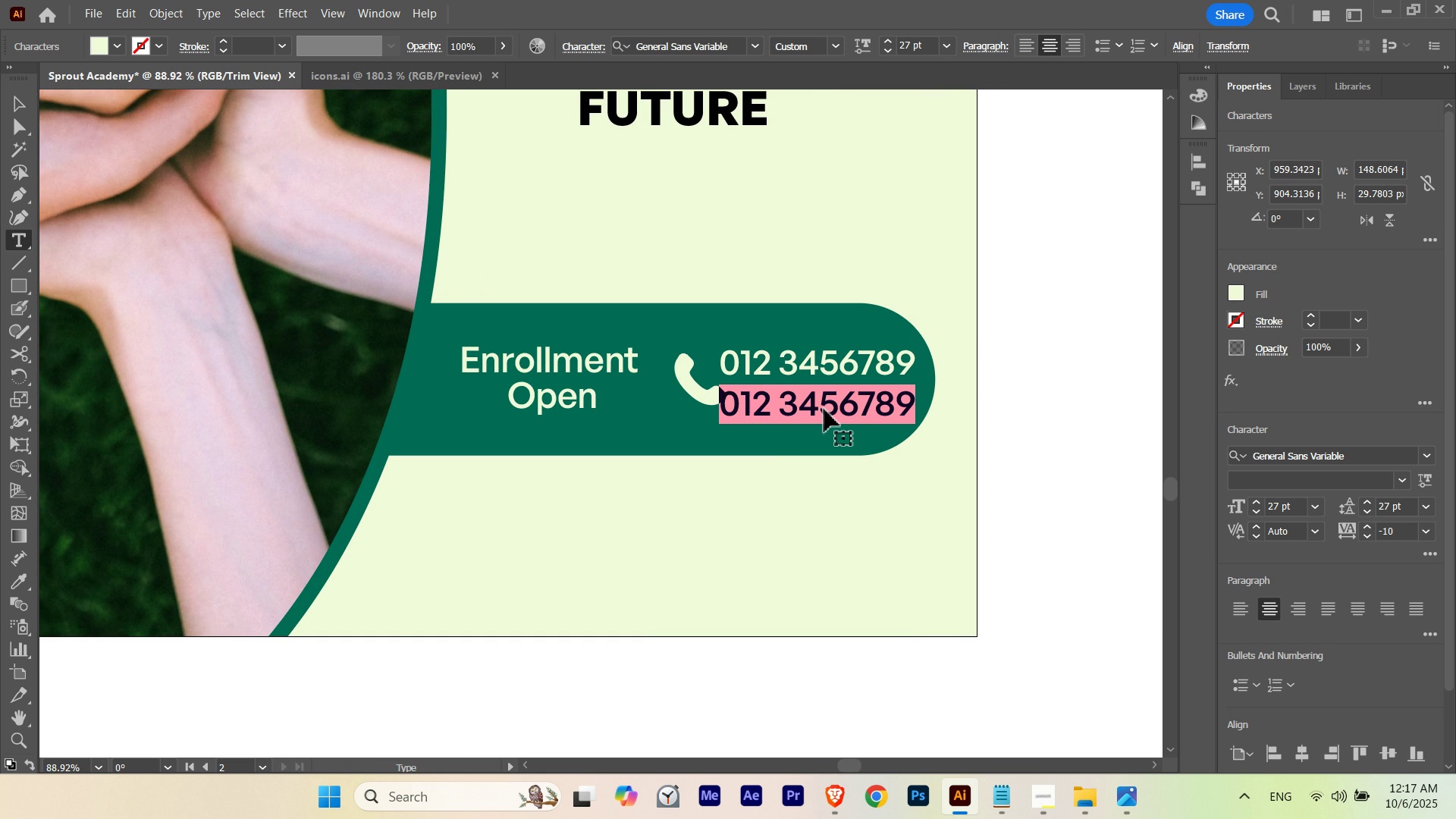 
triple_click([824, 410])
 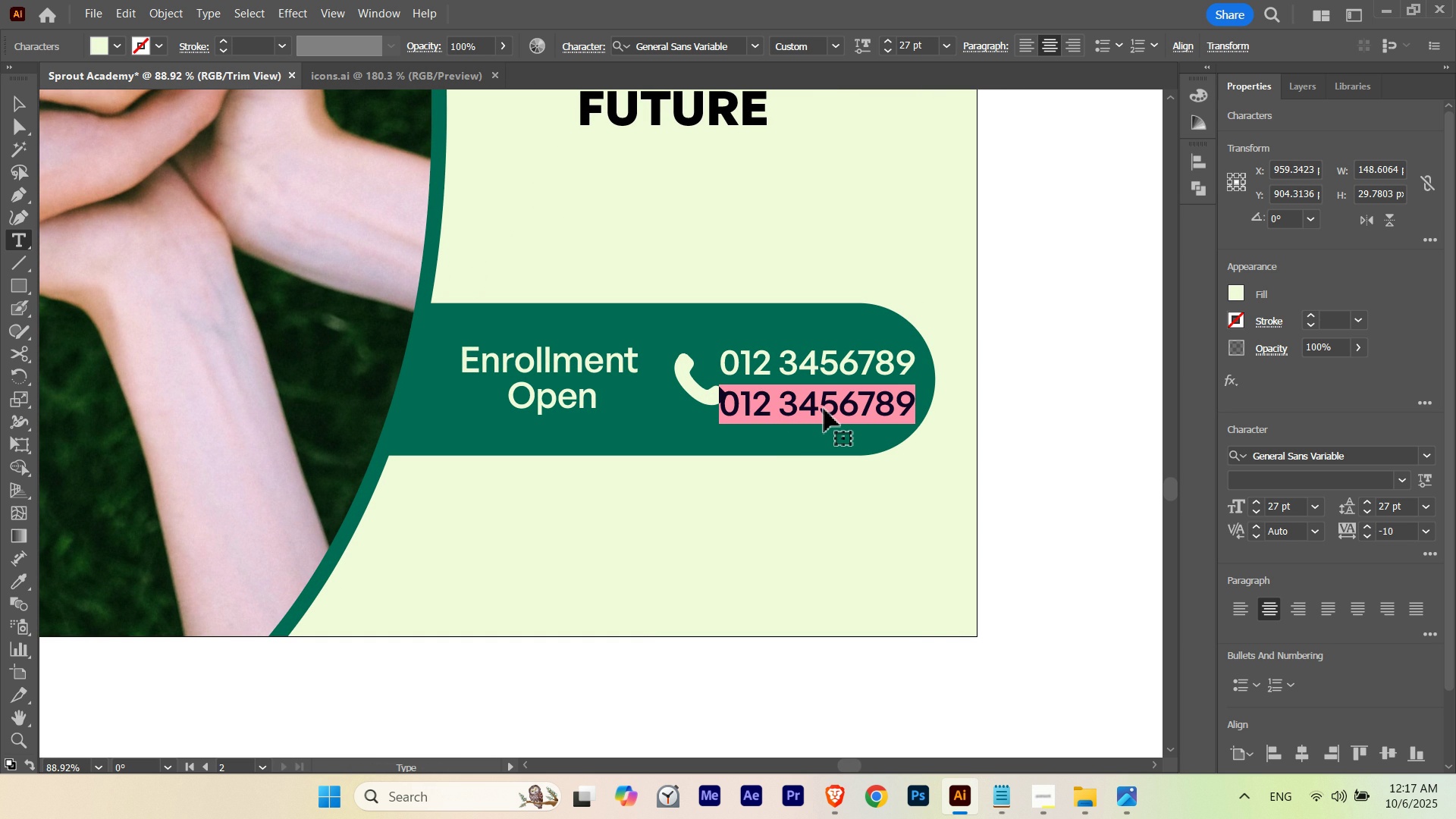 
key(Numpad0)
 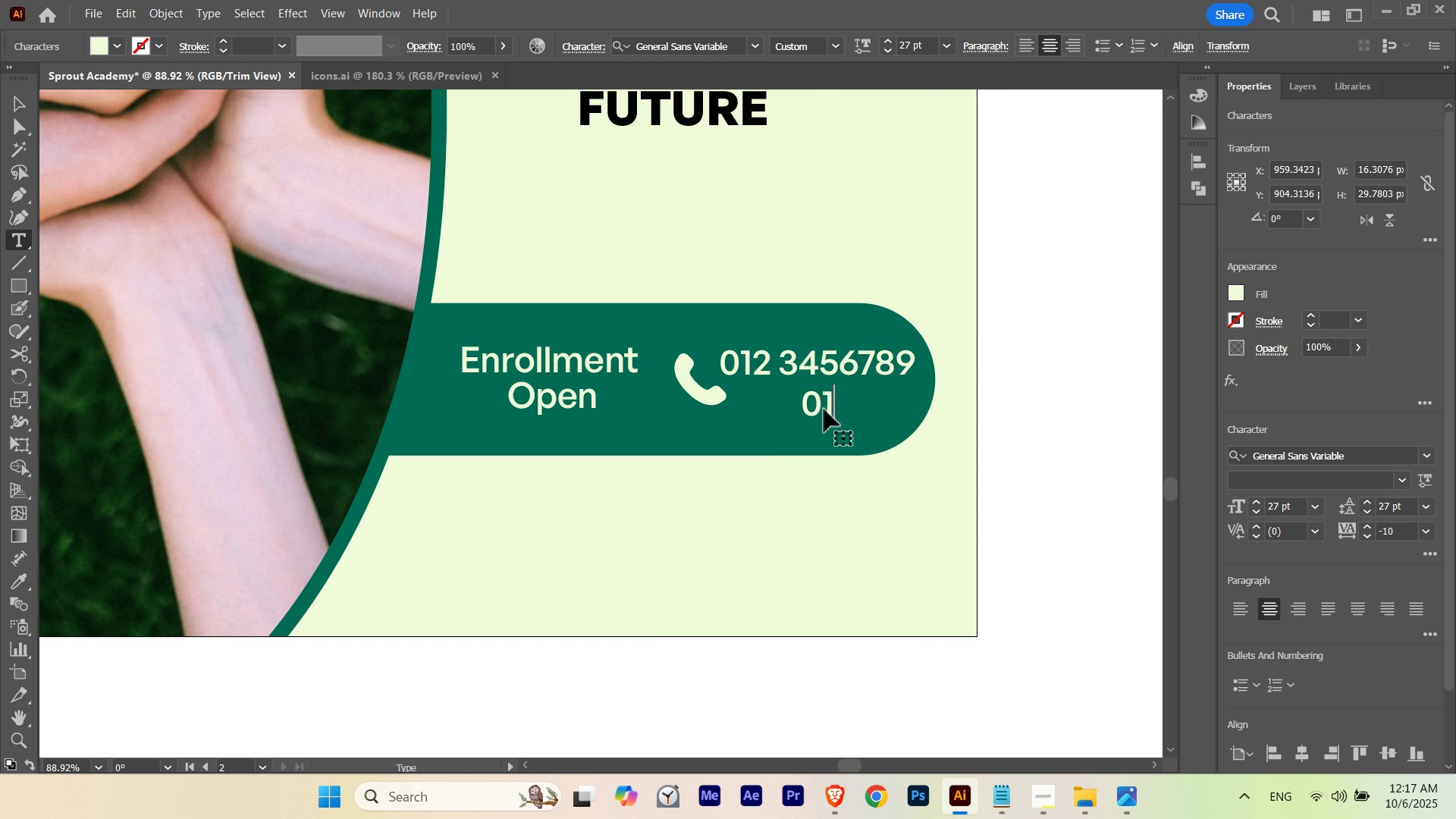 
key(Numpad1)
 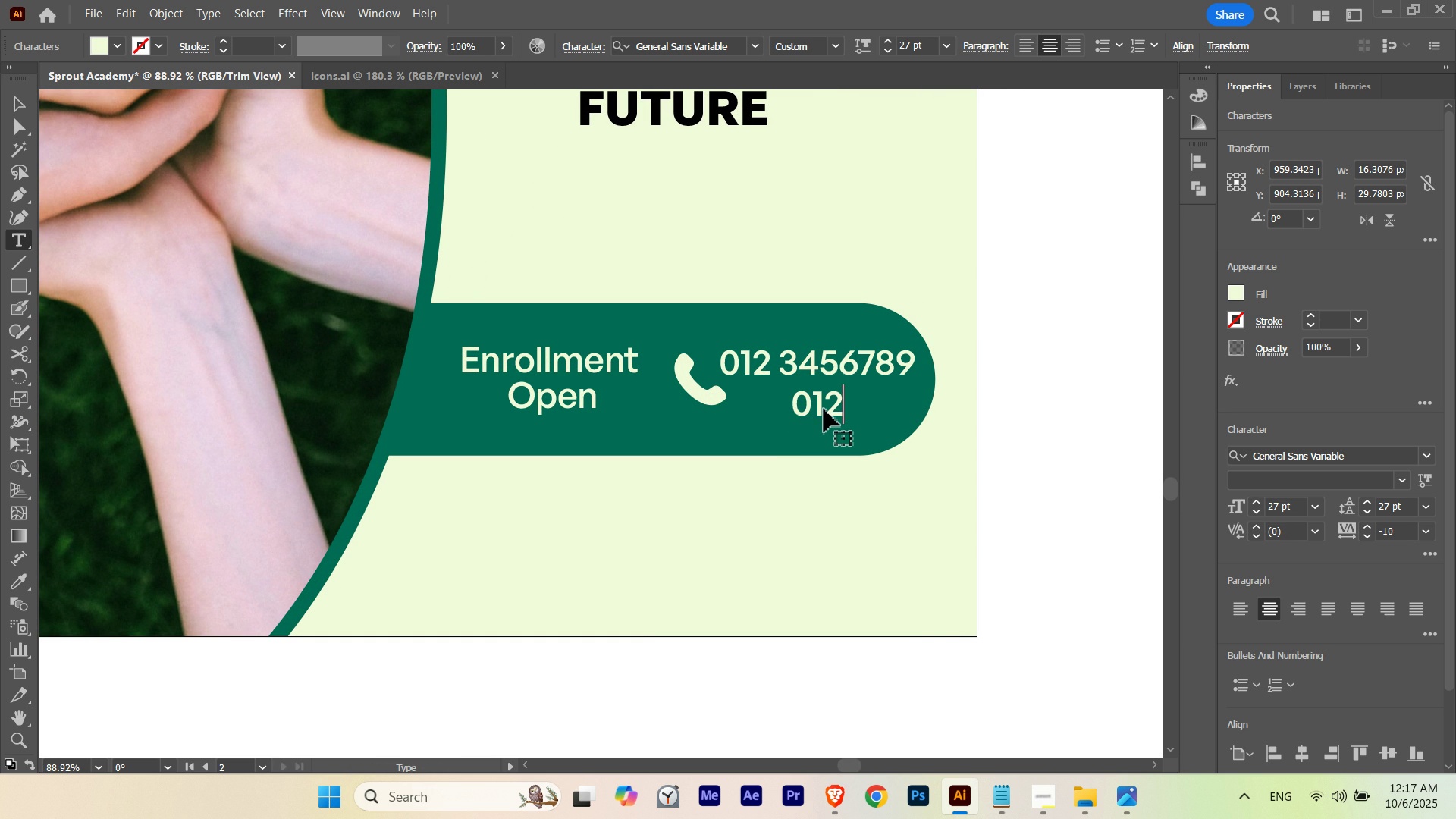 
key(Numpad2)
 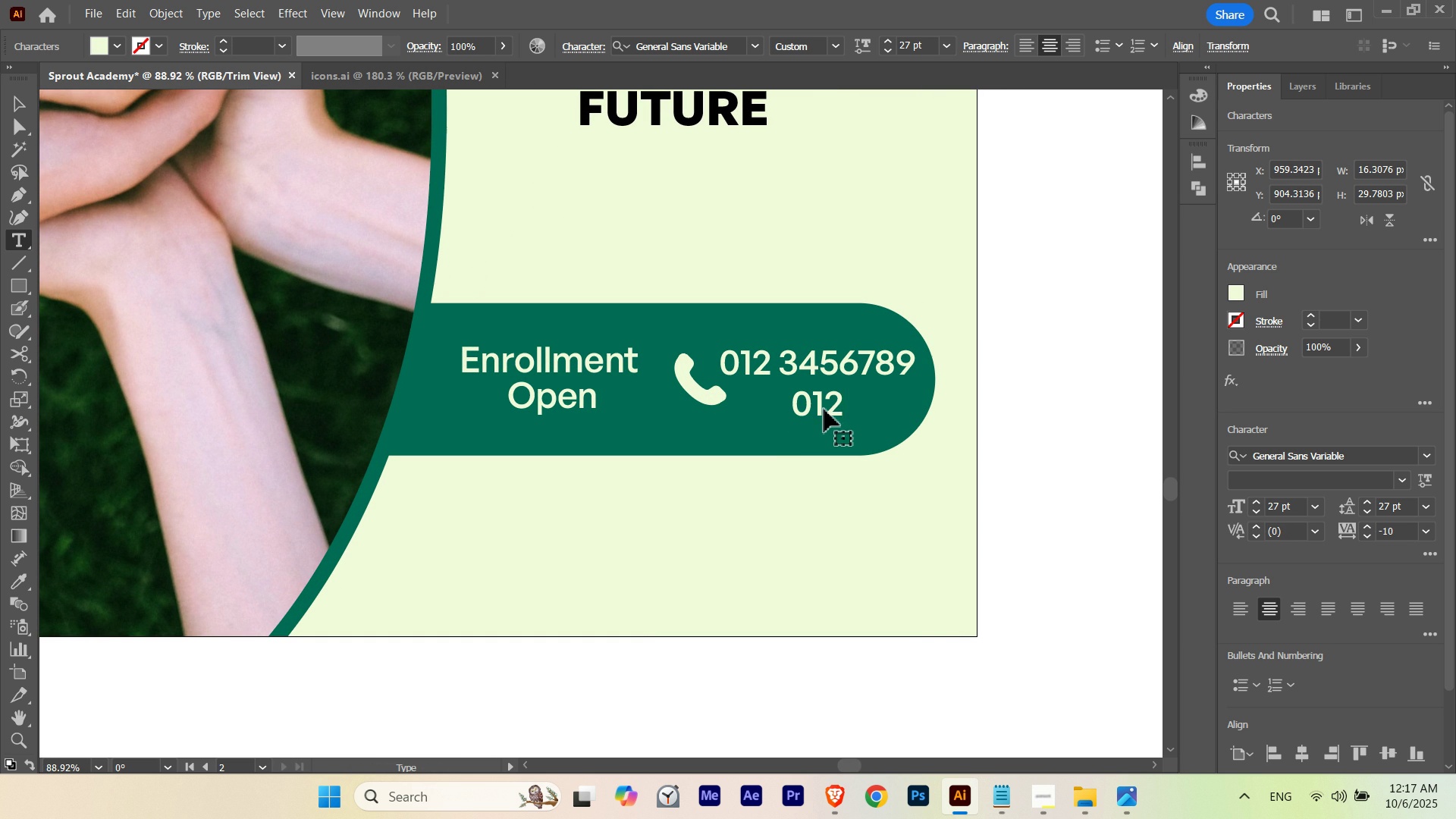 
key(Space)
 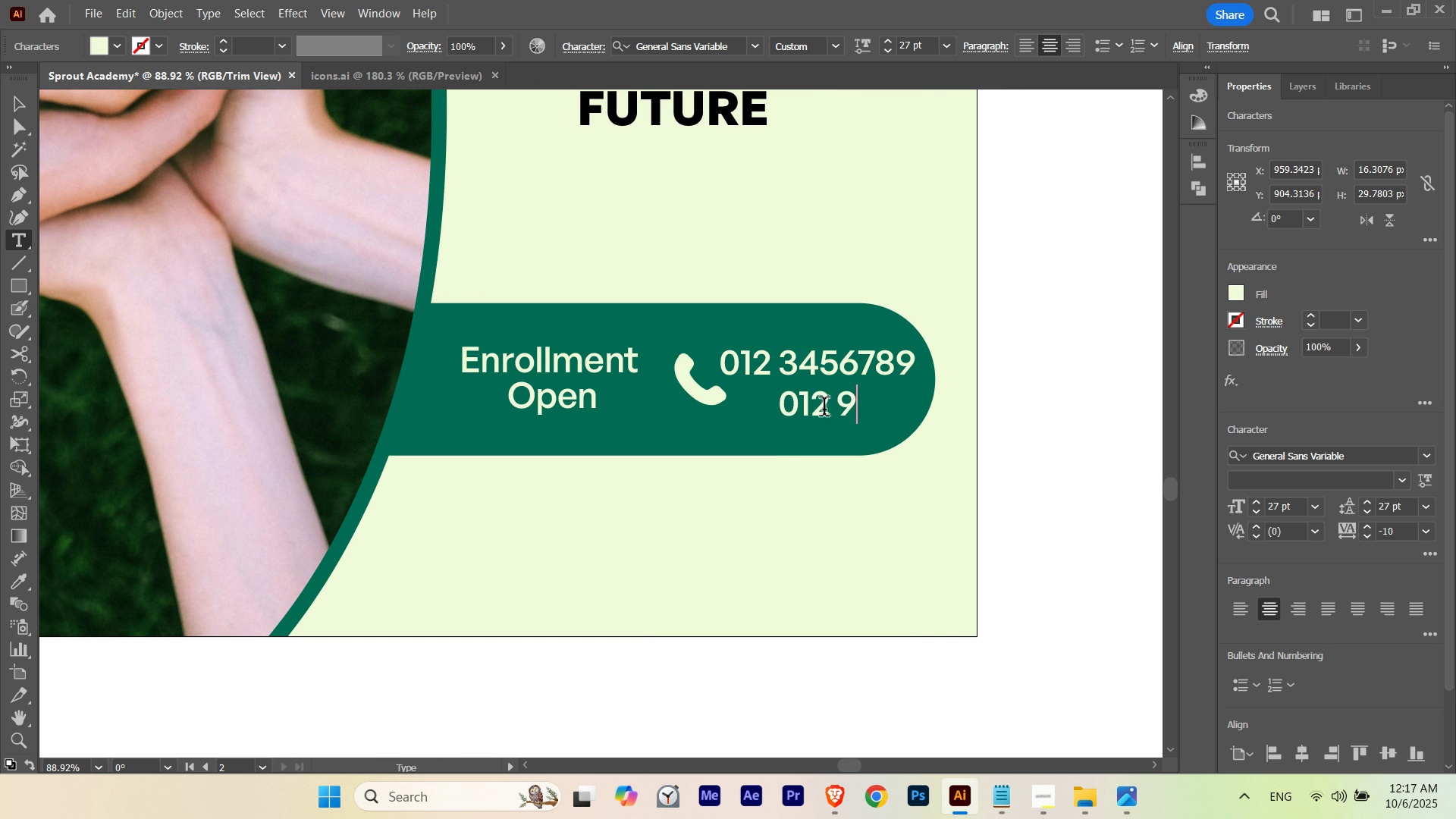 
key(Numpad9)
 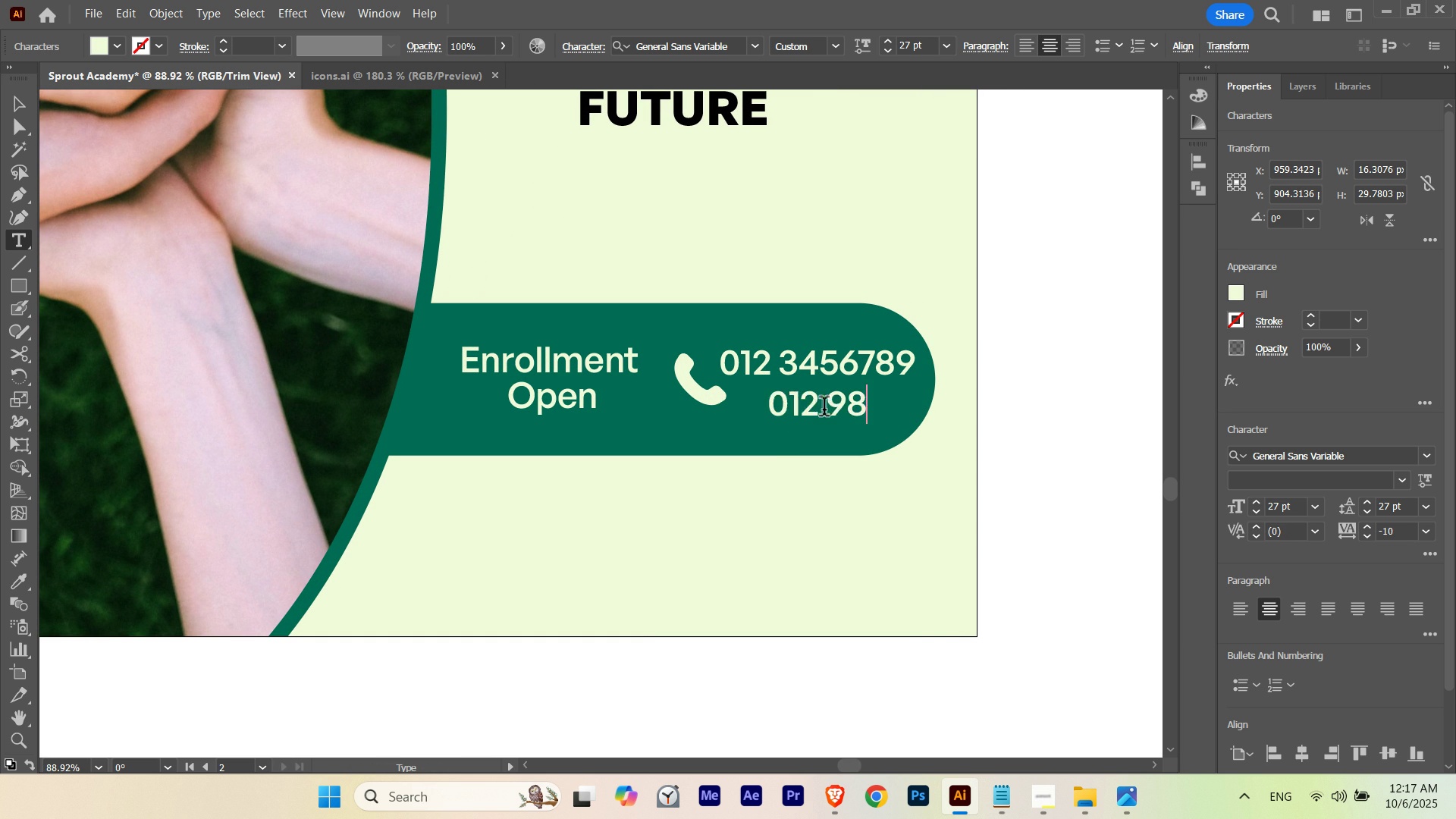 
key(Numpad8)
 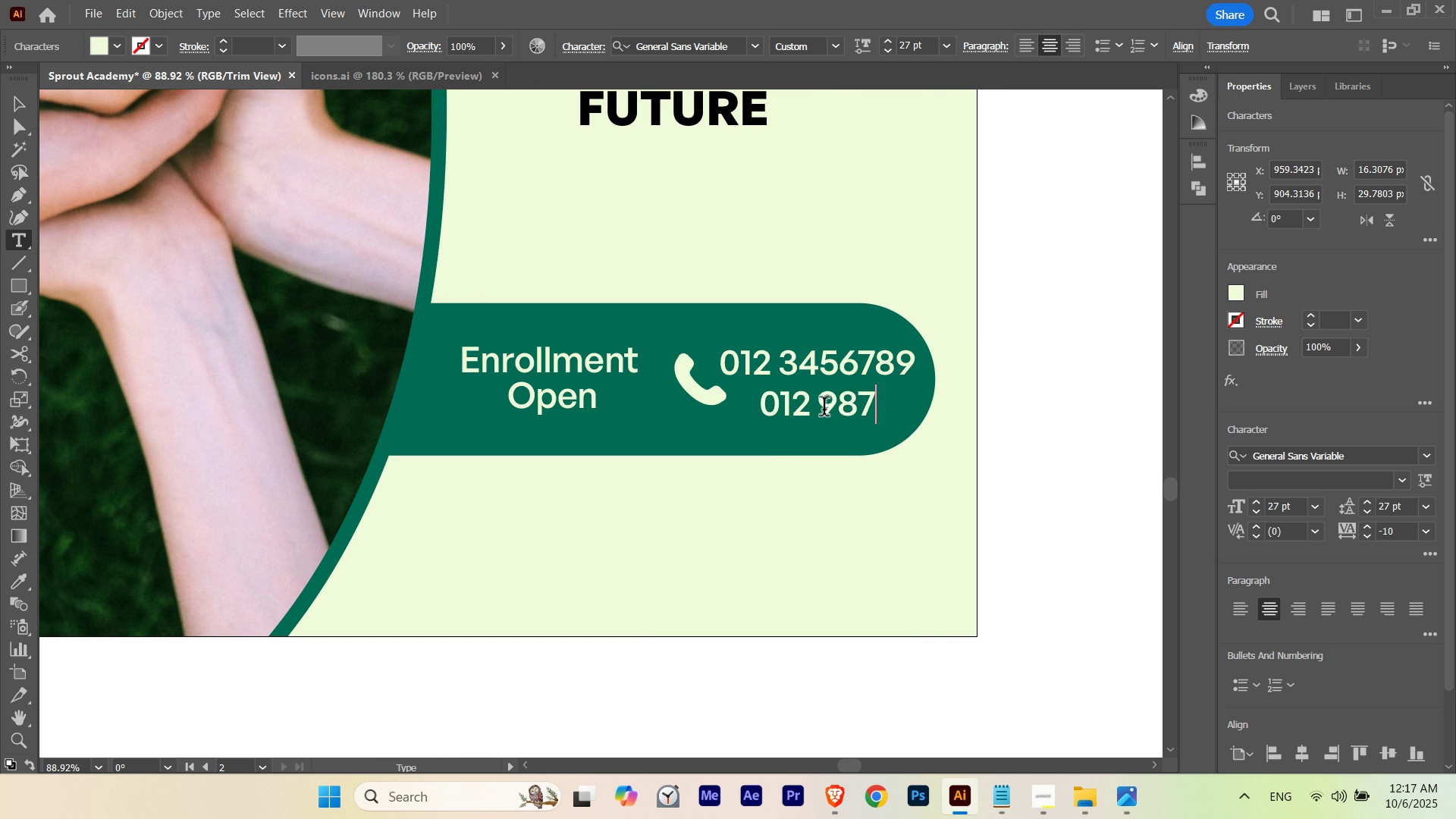 
key(Numpad7)
 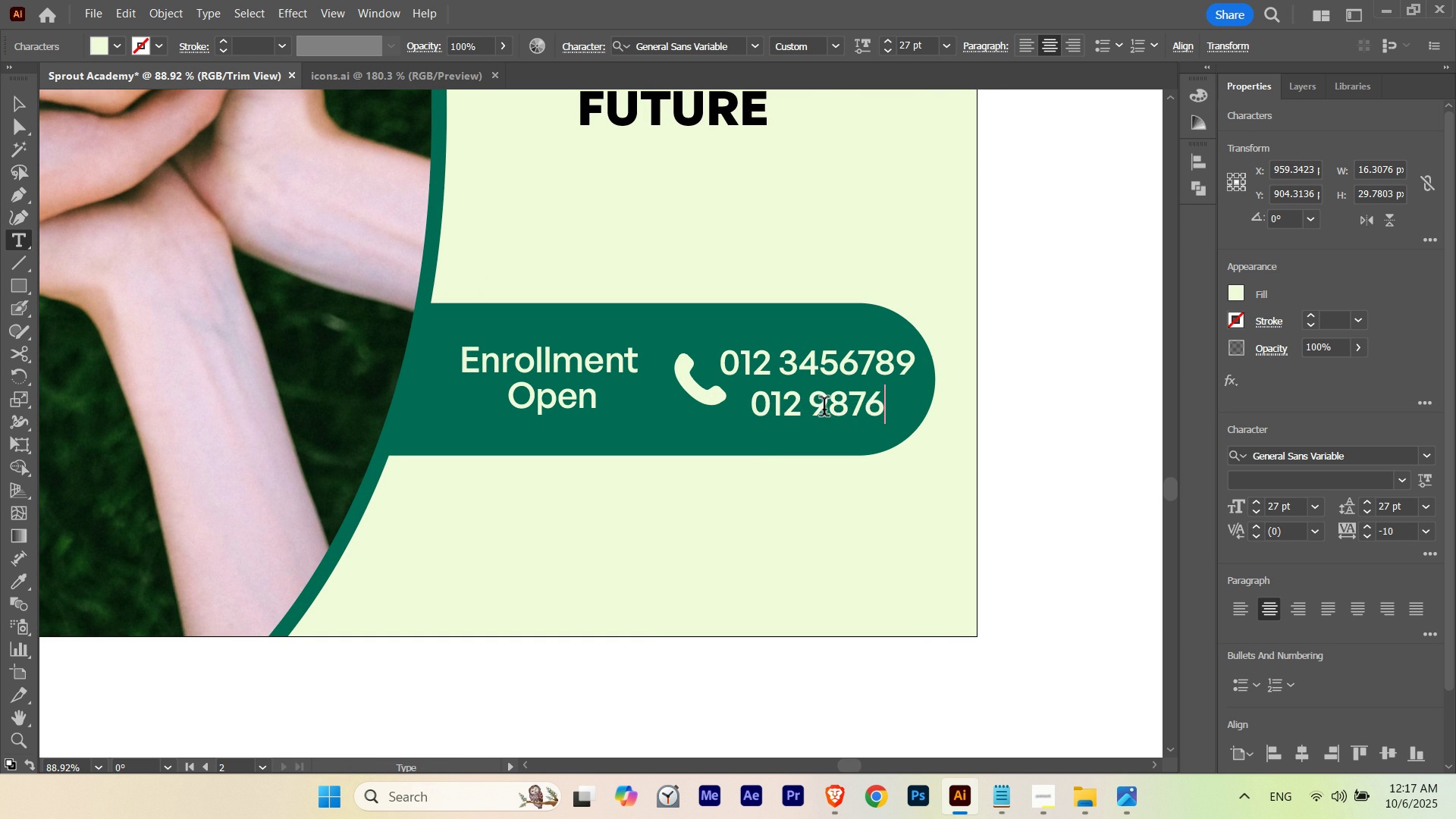 
key(Numpad6)
 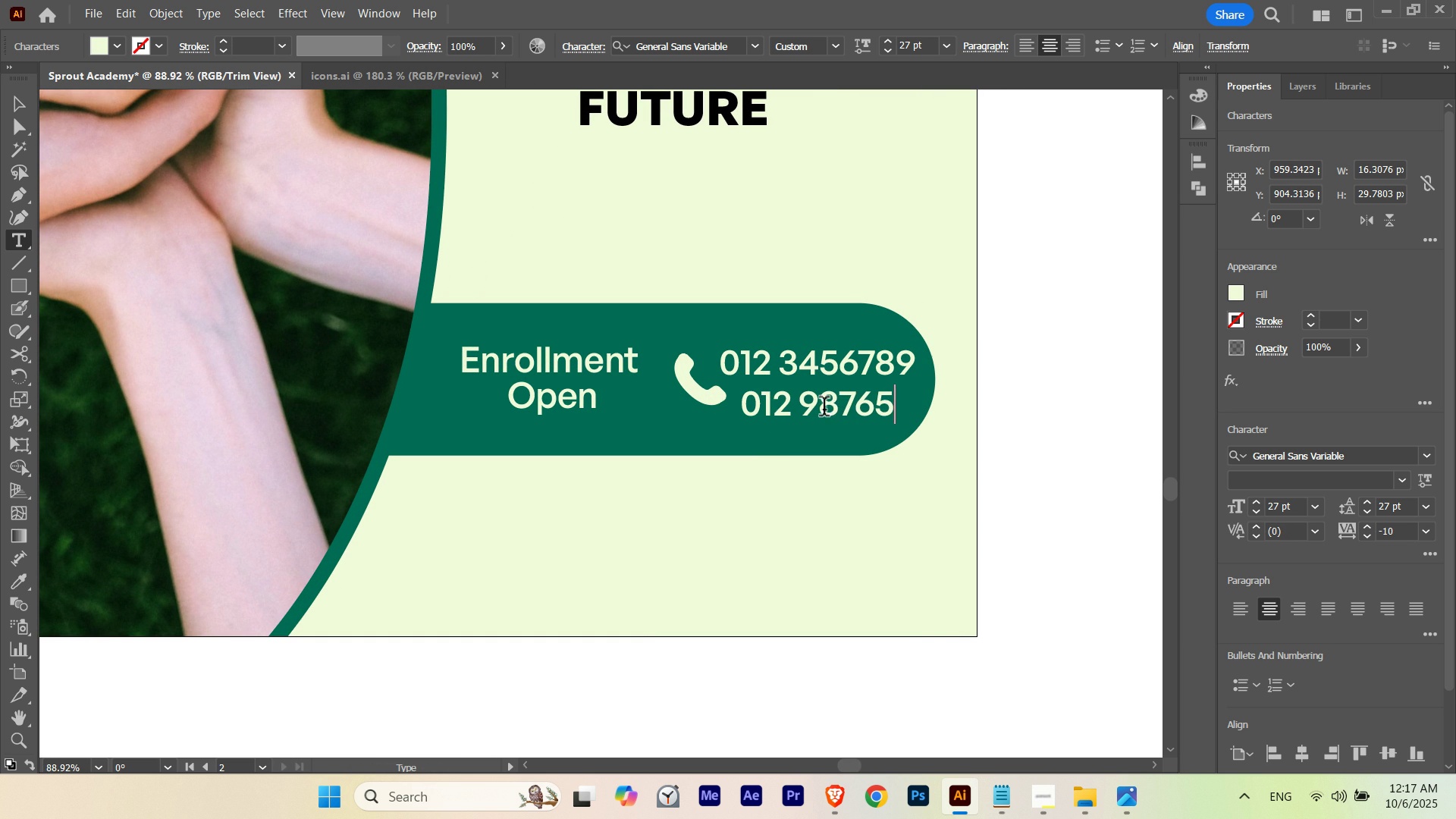 
key(Numpad5)
 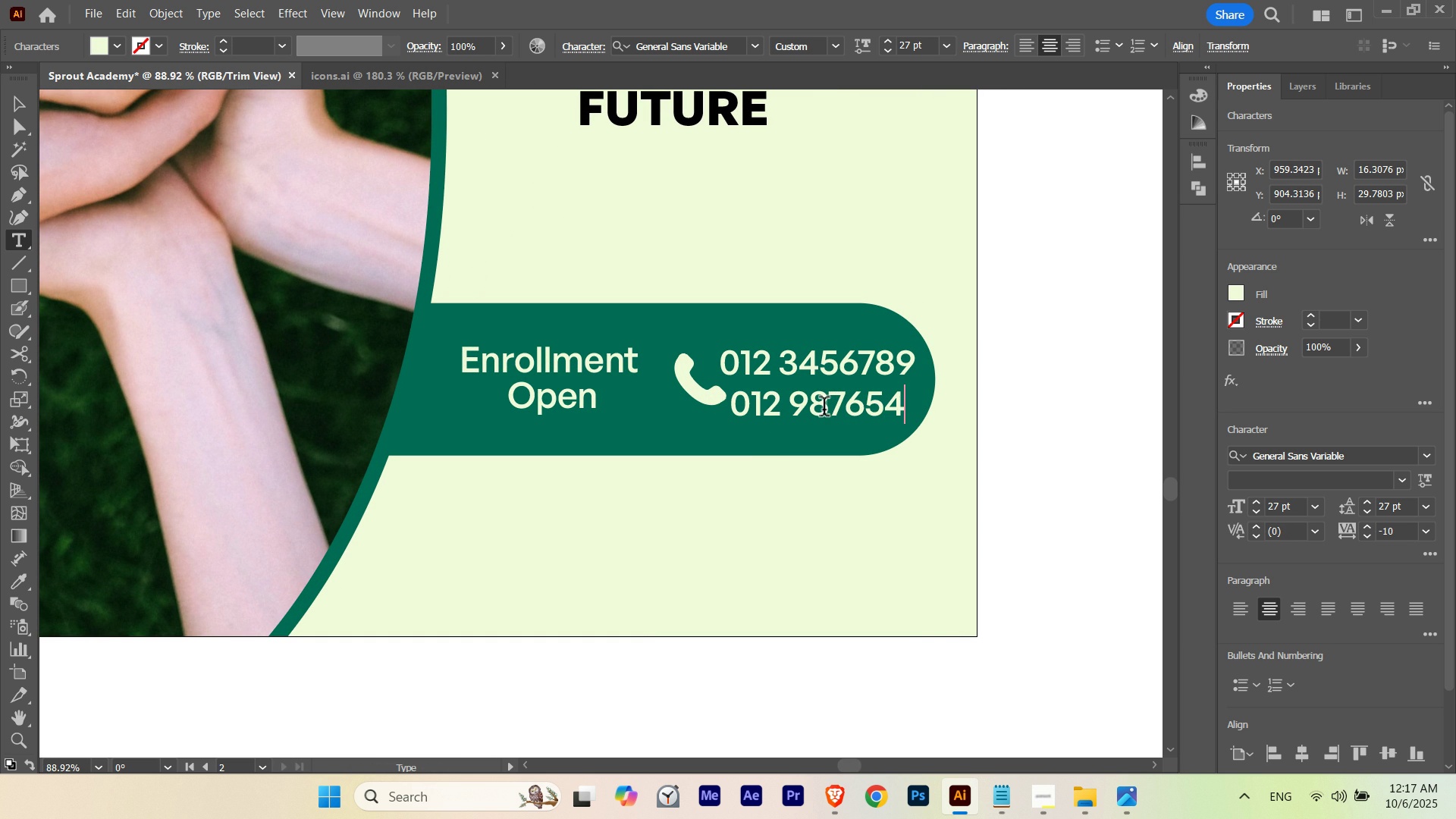 
key(Numpad4)
 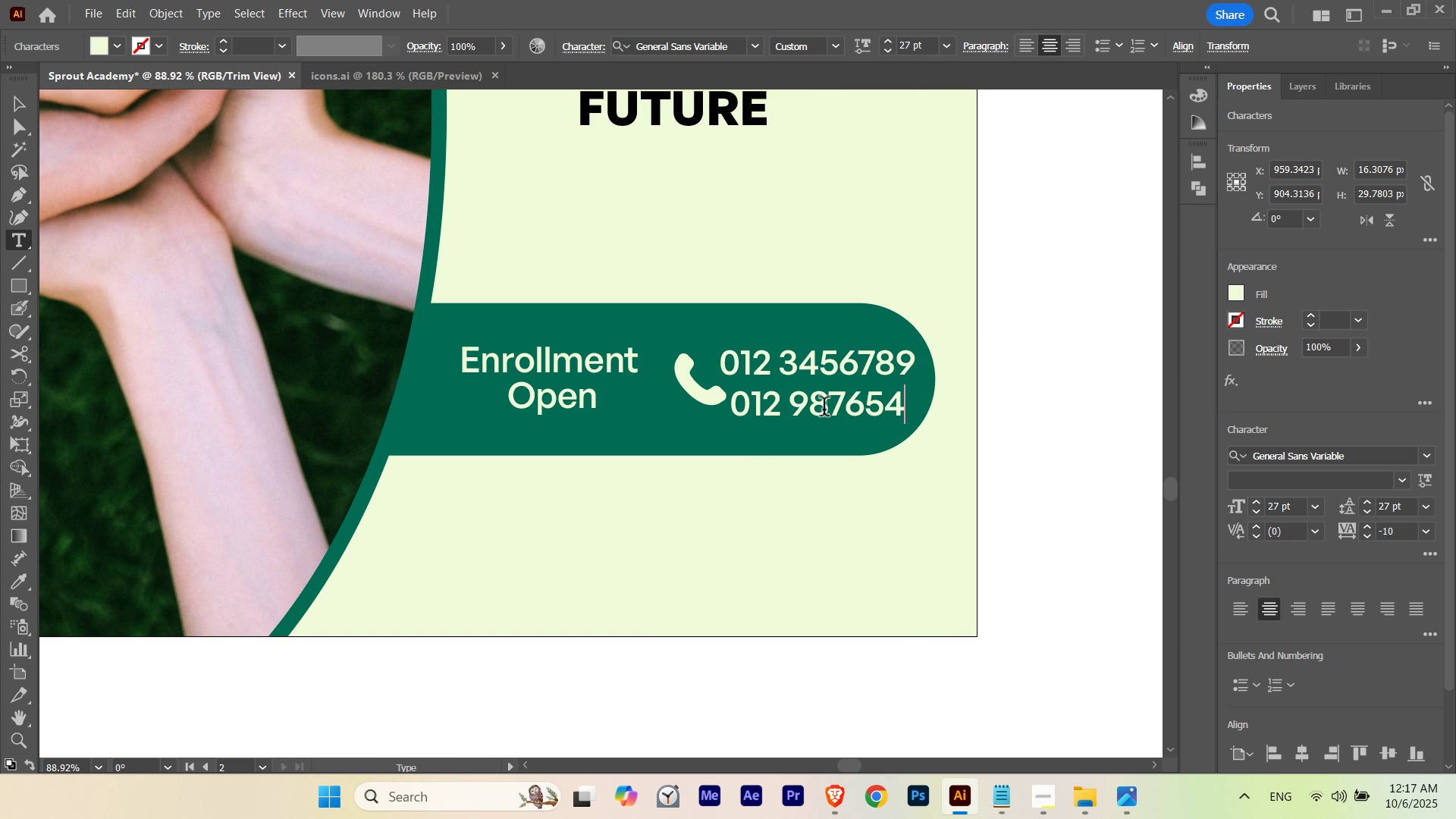 
key(Numpad3)
 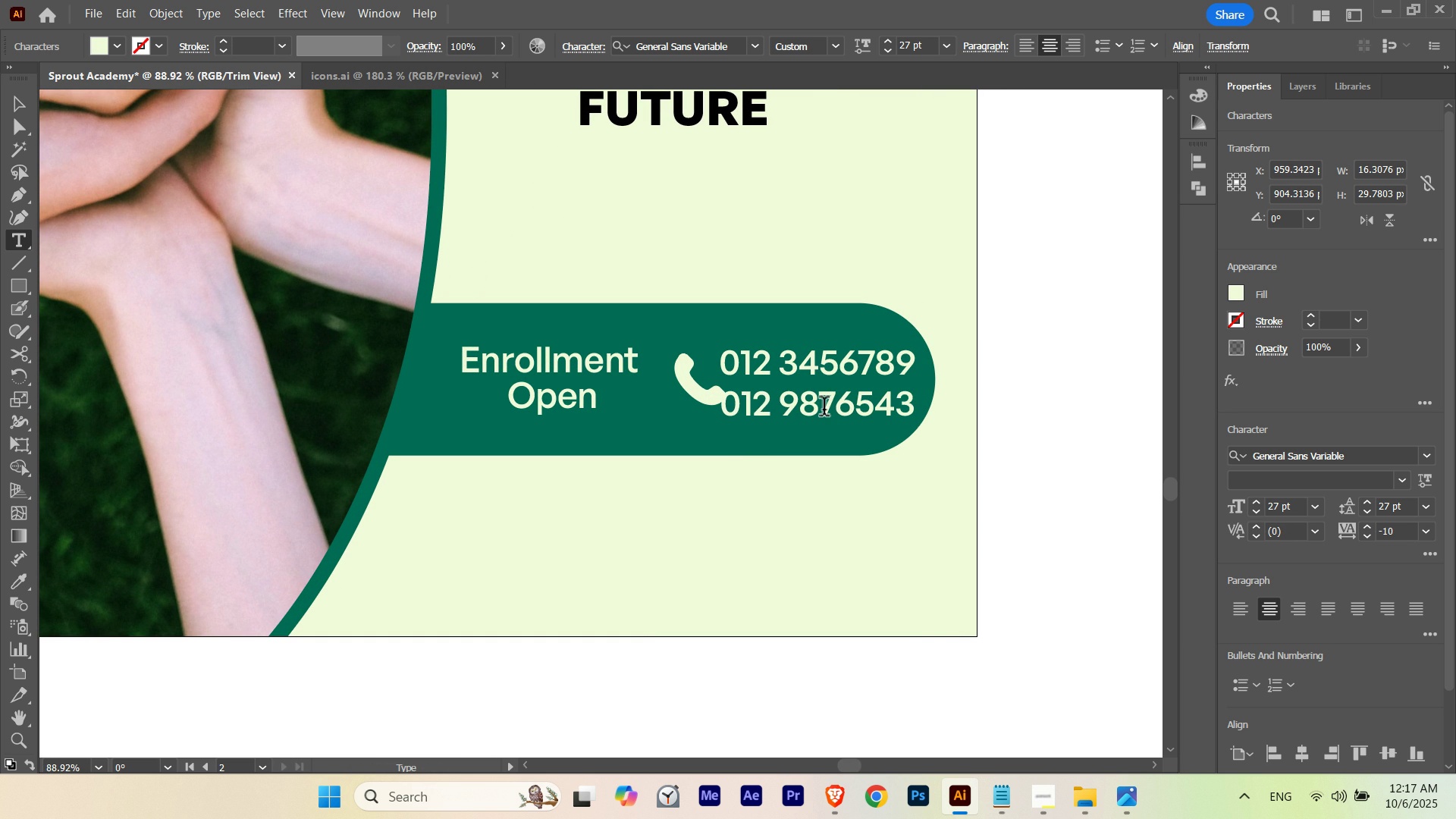 
key(Escape)
 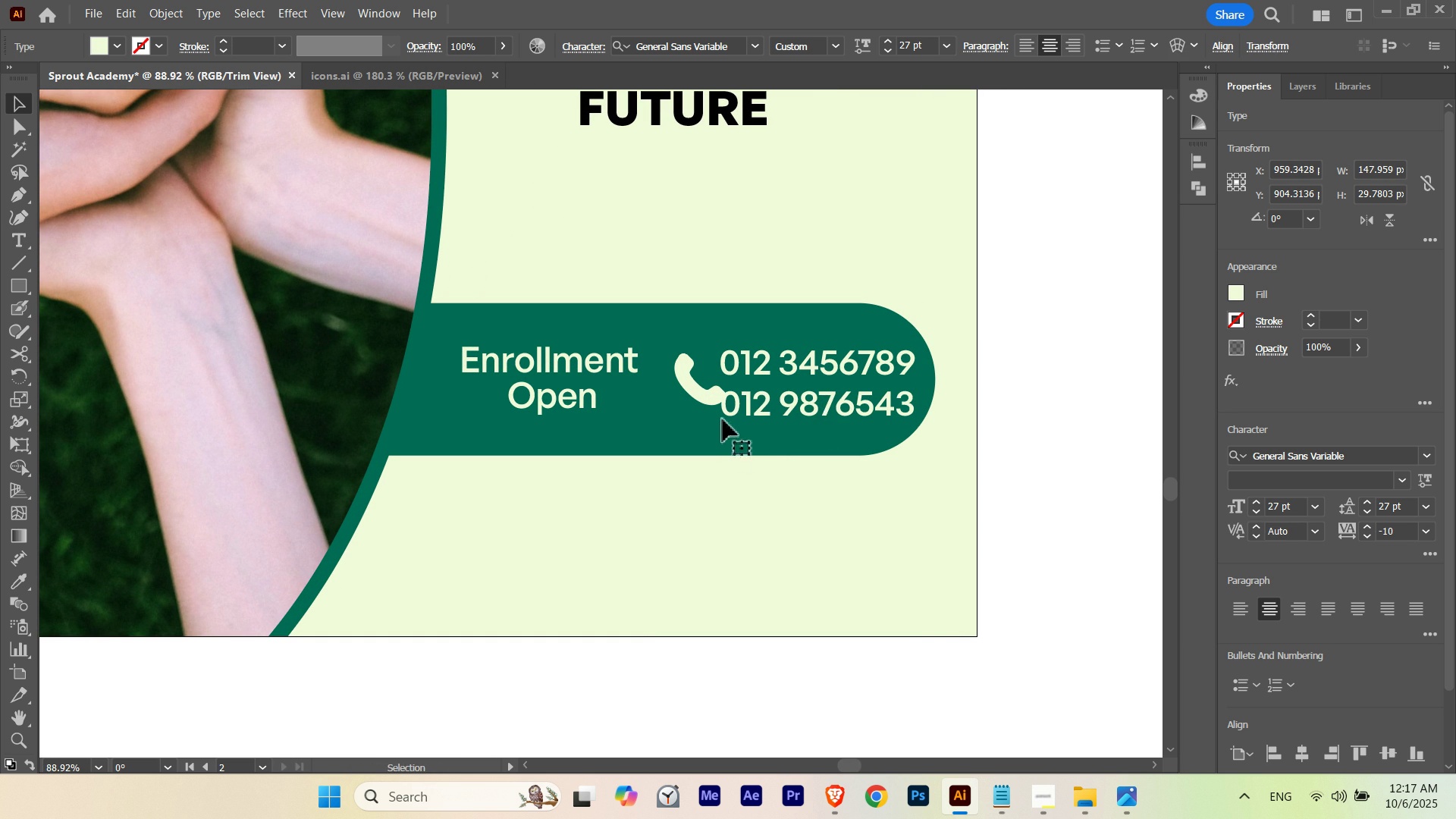 
hold_key(key=ControlLeft, duration=0.96)
 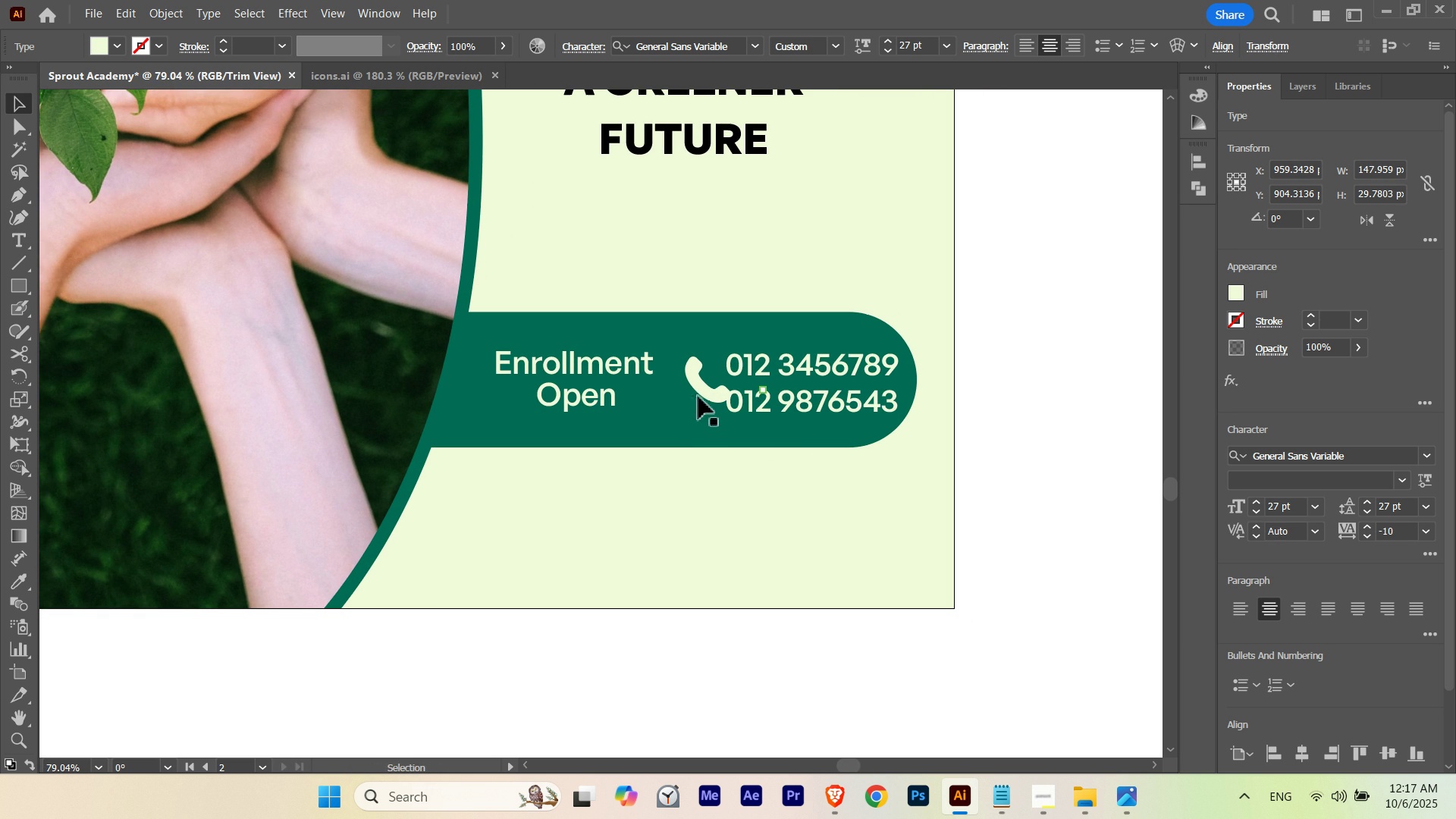 
hold_key(key=Space, duration=0.9)
 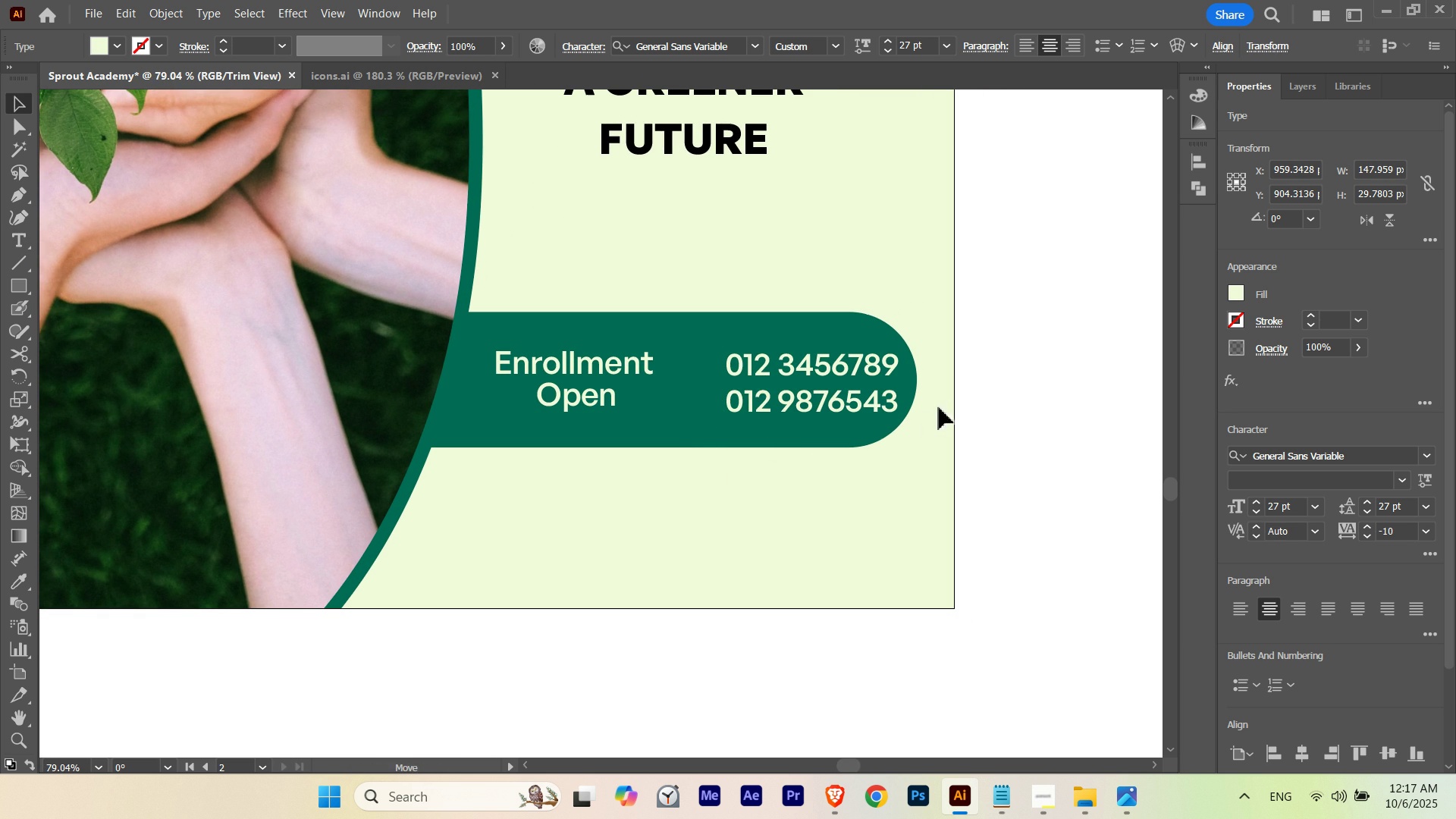 
hold_key(key=ControlLeft, duration=0.4)
 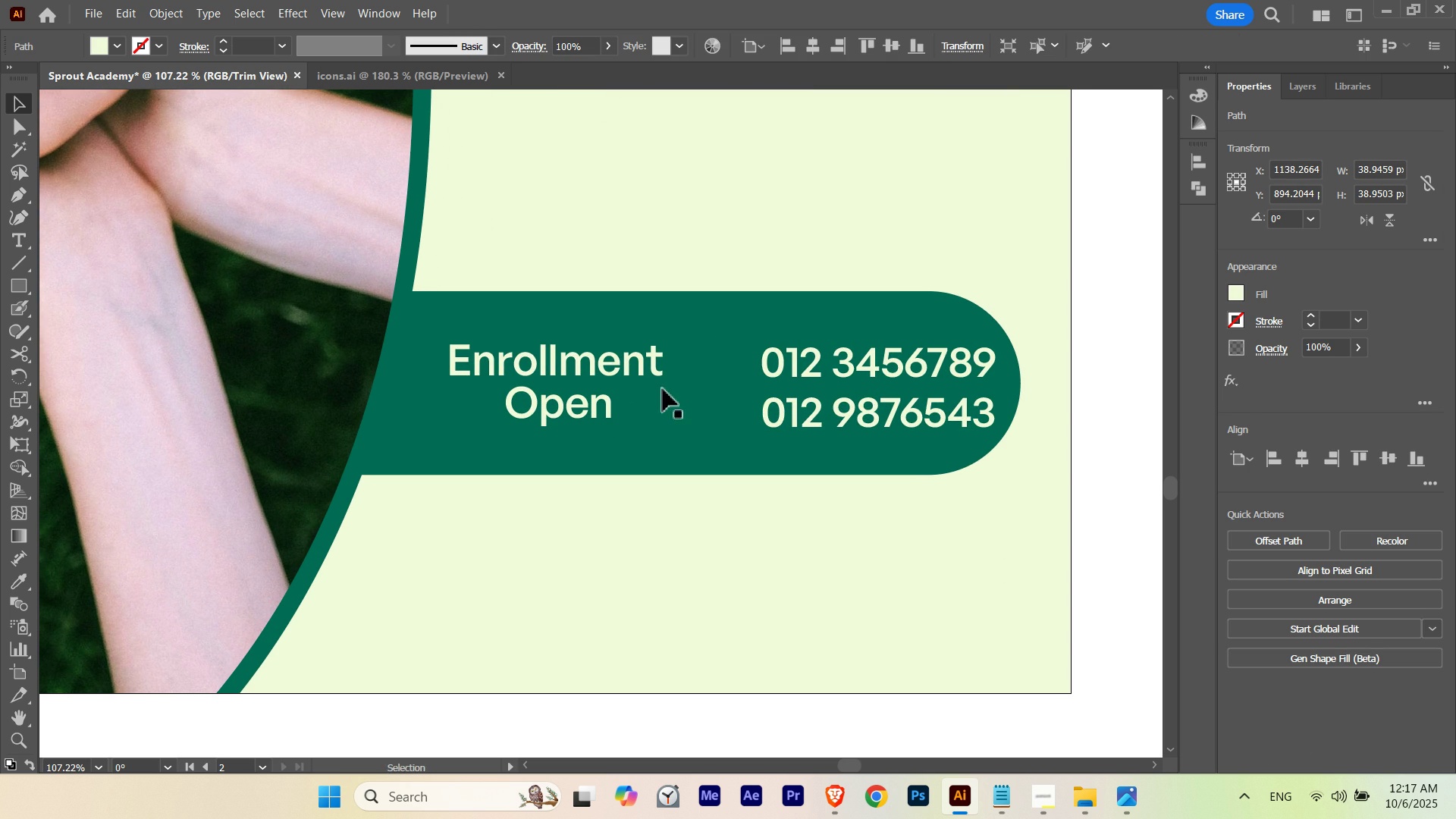 
hold_key(key=Space, duration=0.81)
 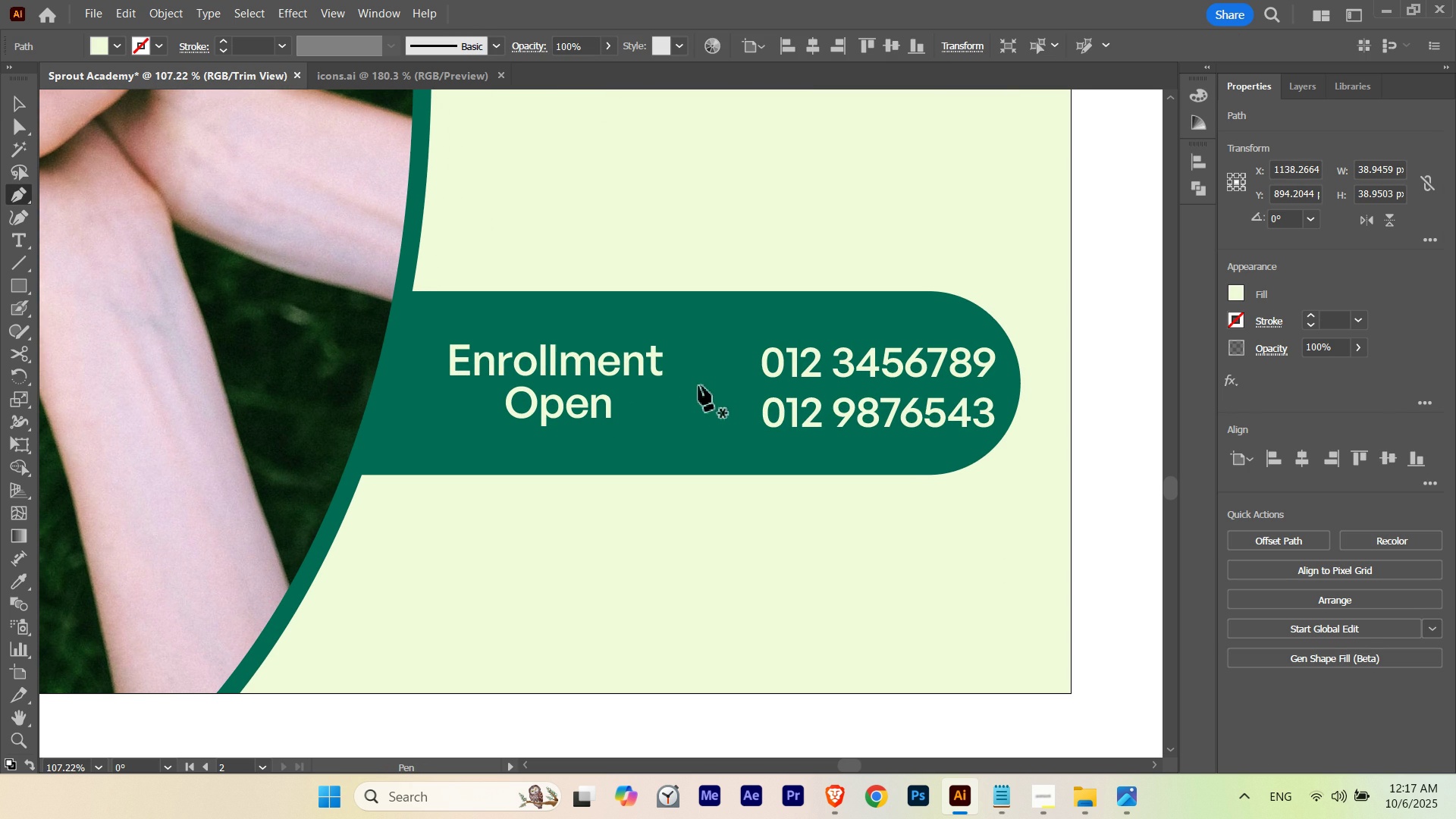 
key(P)
 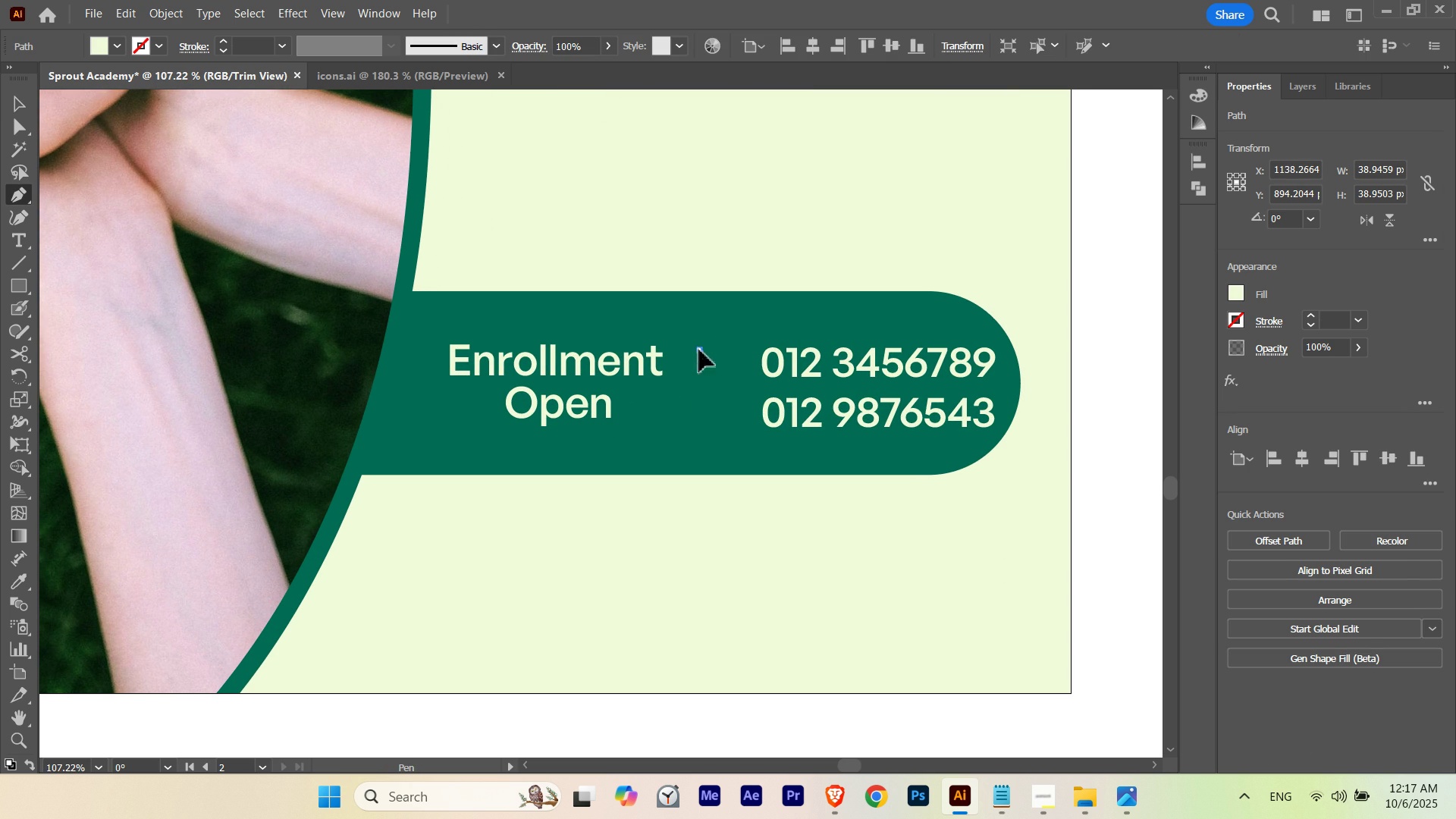 
left_click([699, 350])
 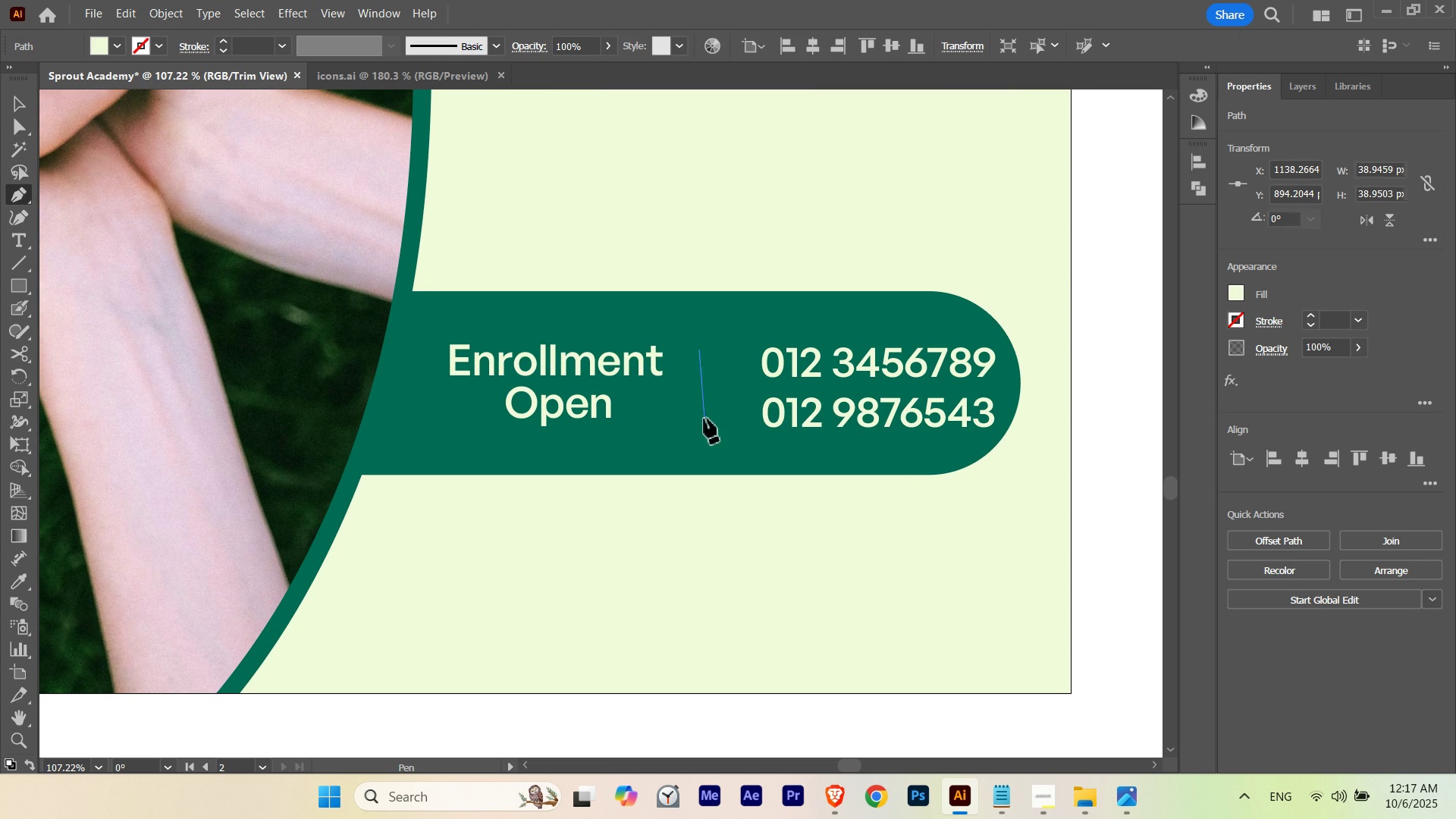 
hold_key(key=ShiftLeft, duration=1.44)
left_click([697, 419])
 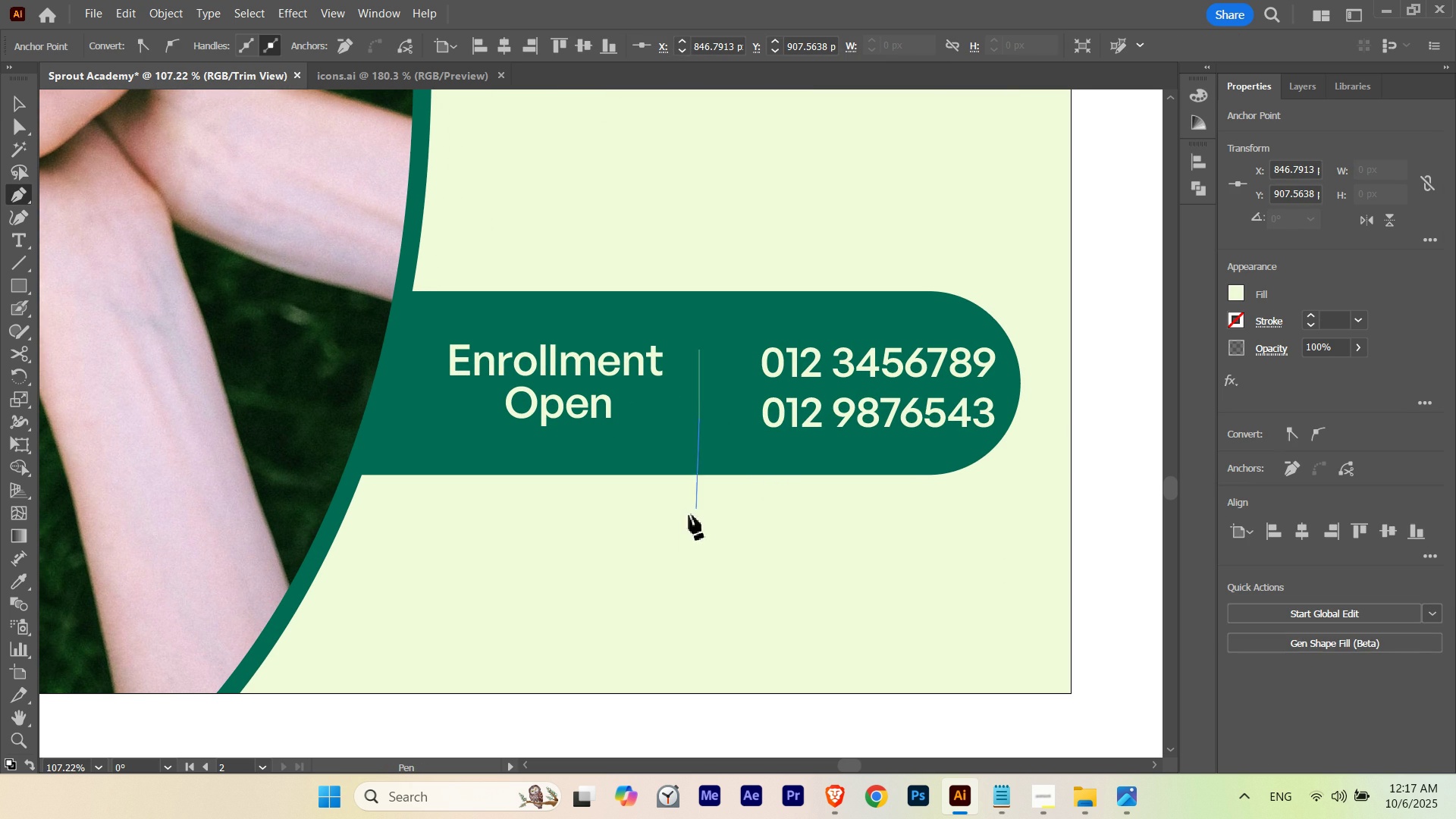 
type(XV)
 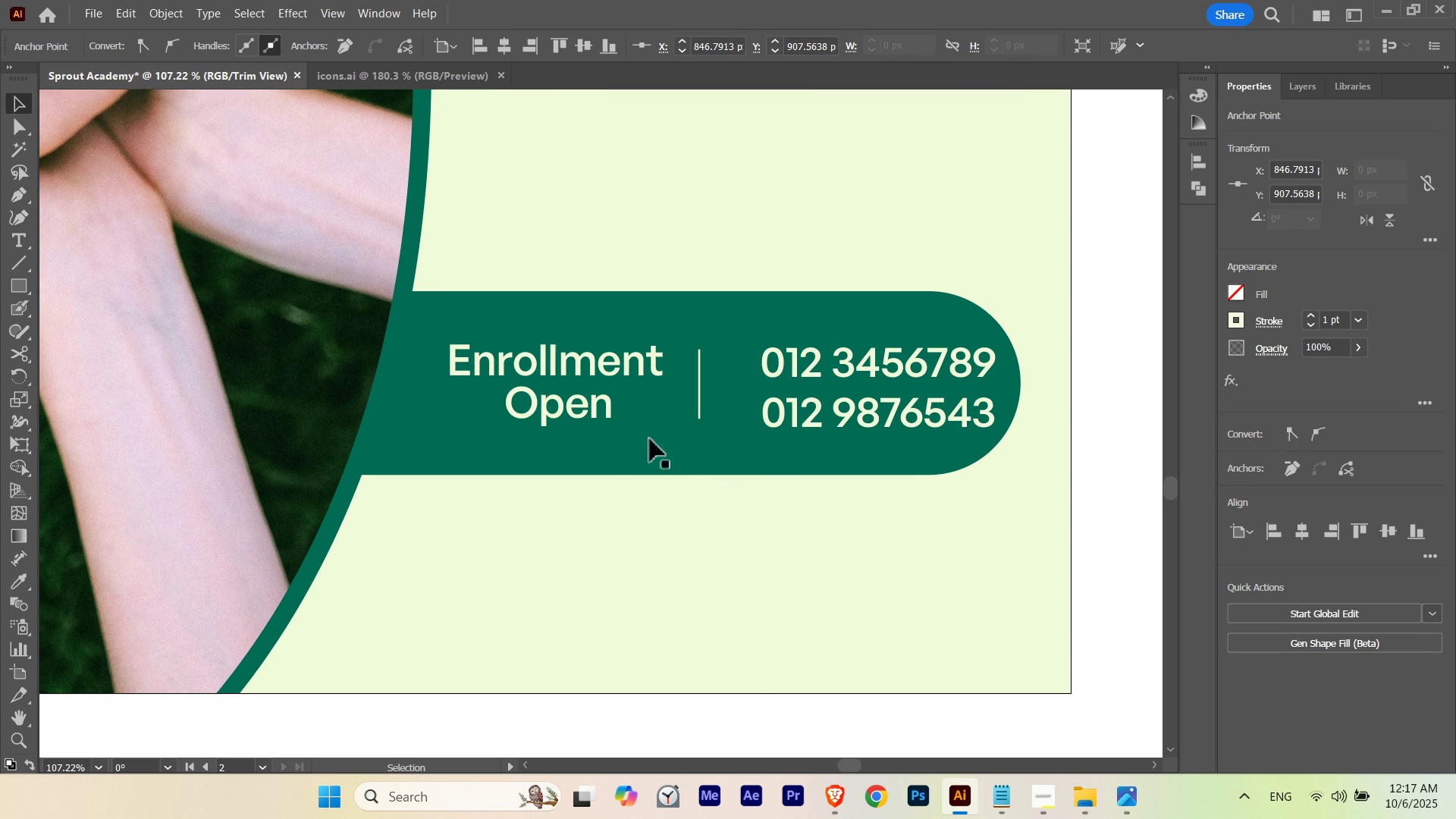 
hold_key(key=Space, duration=1.44)
 